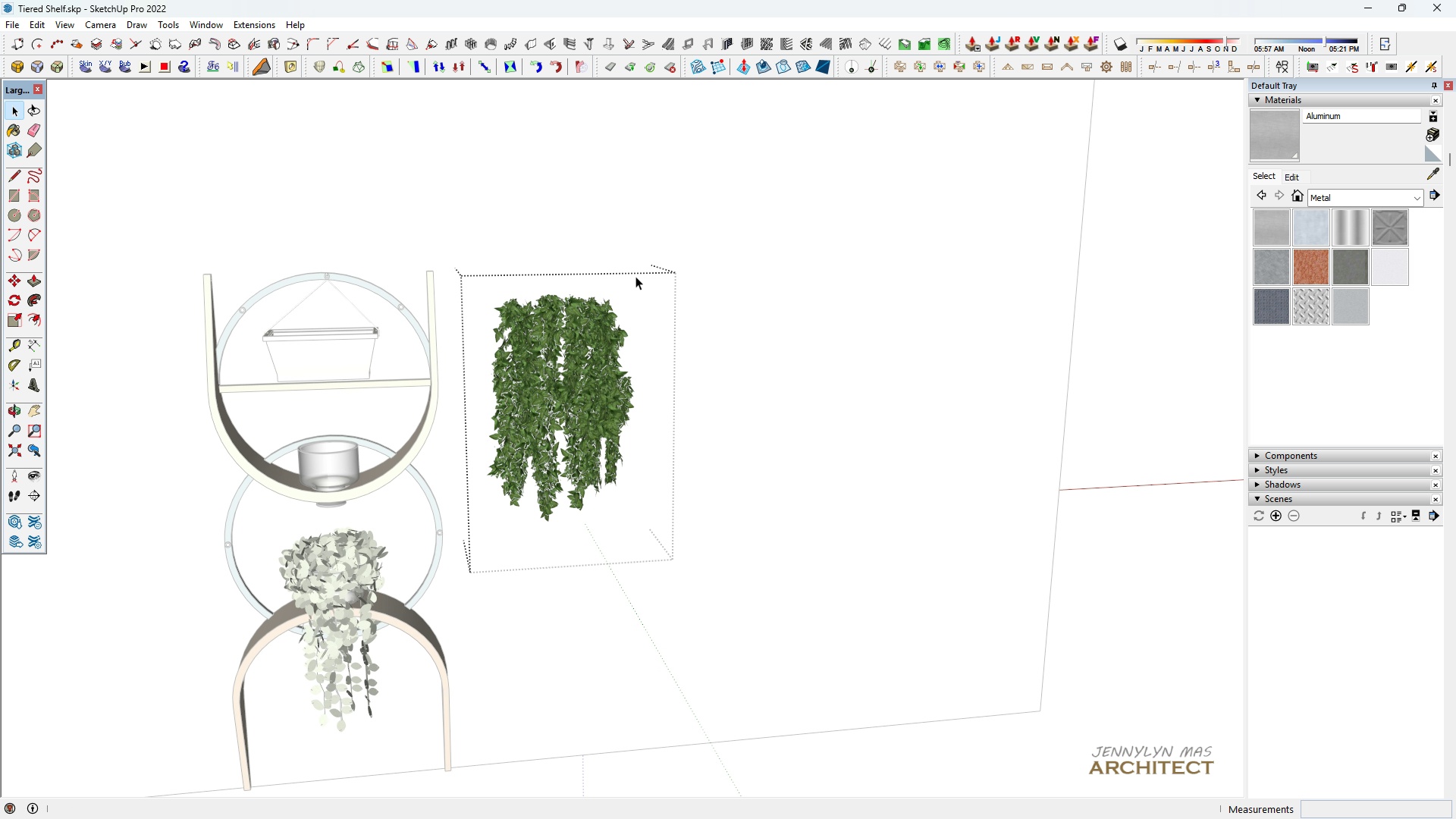 
key(Escape)
 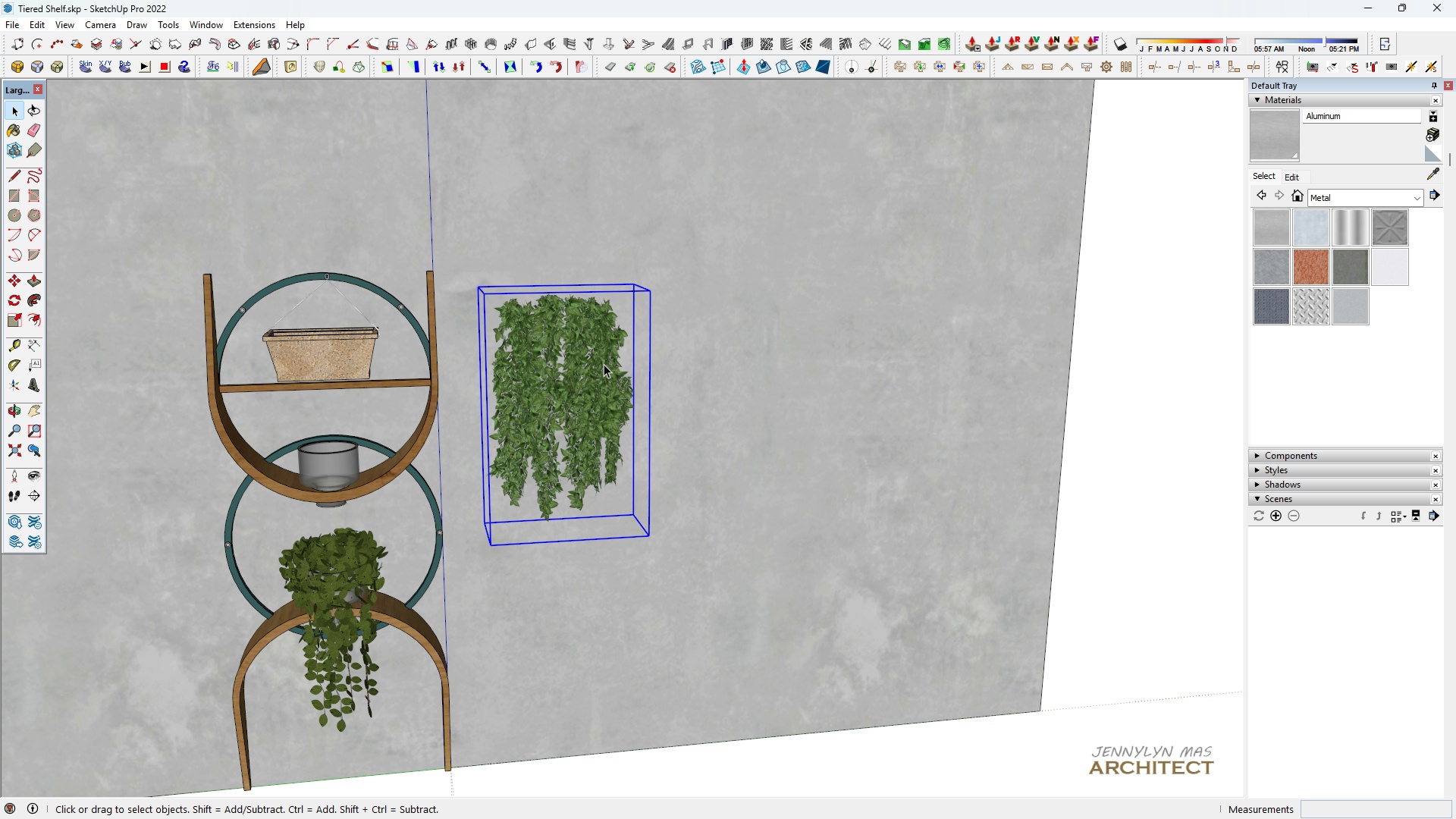 
left_click([604, 364])
 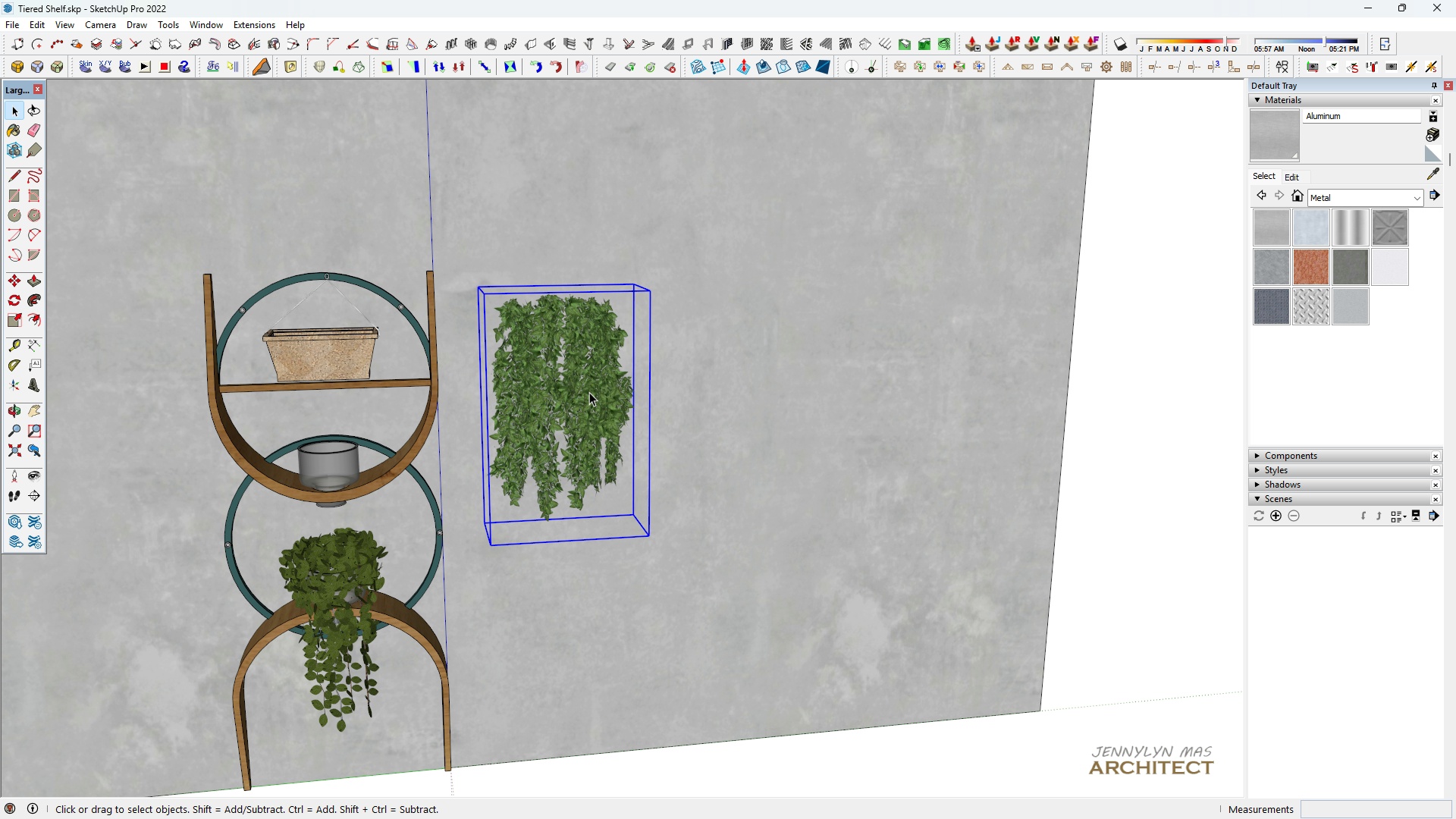 
key(Space)
 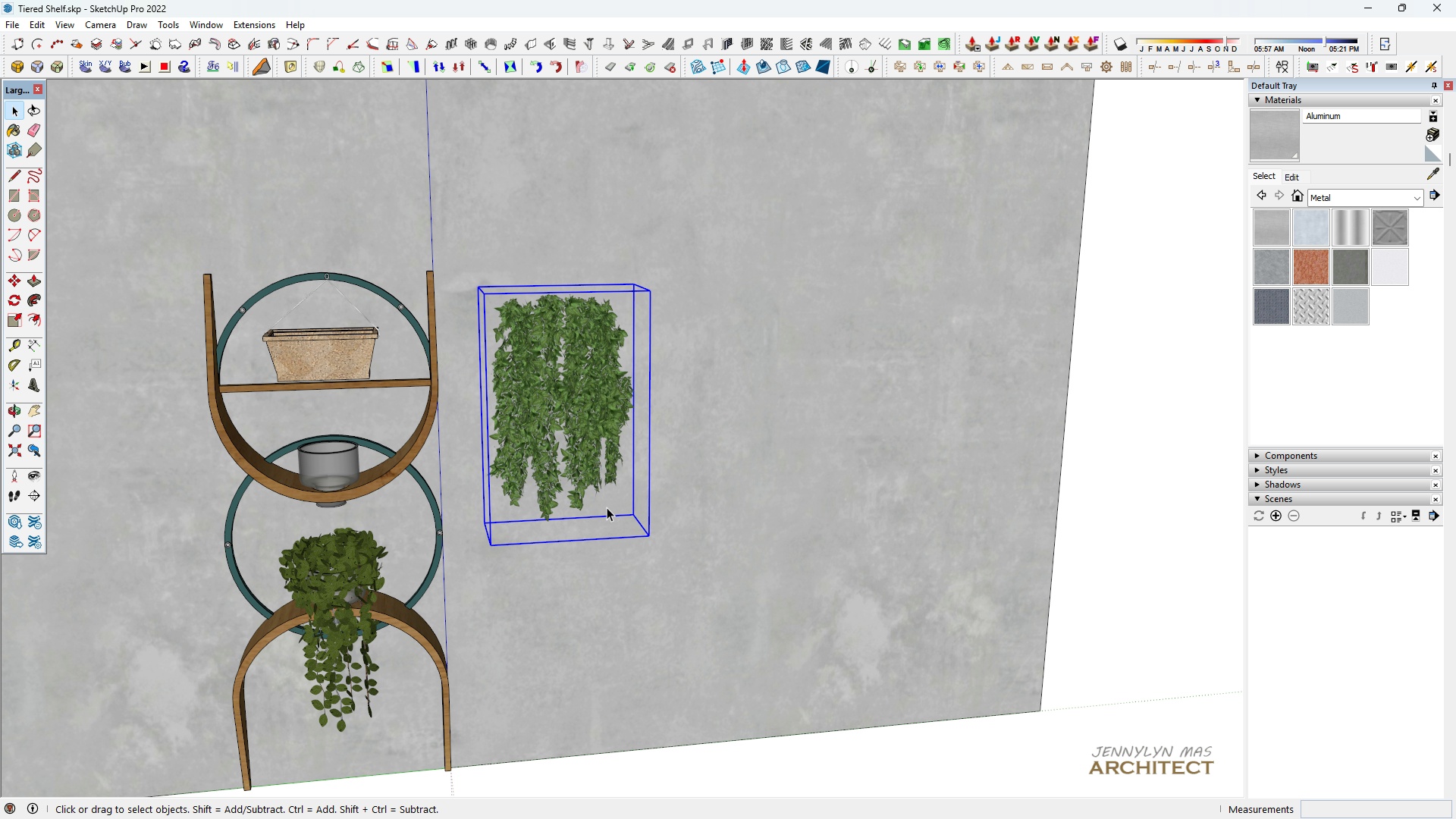 
key(S)
 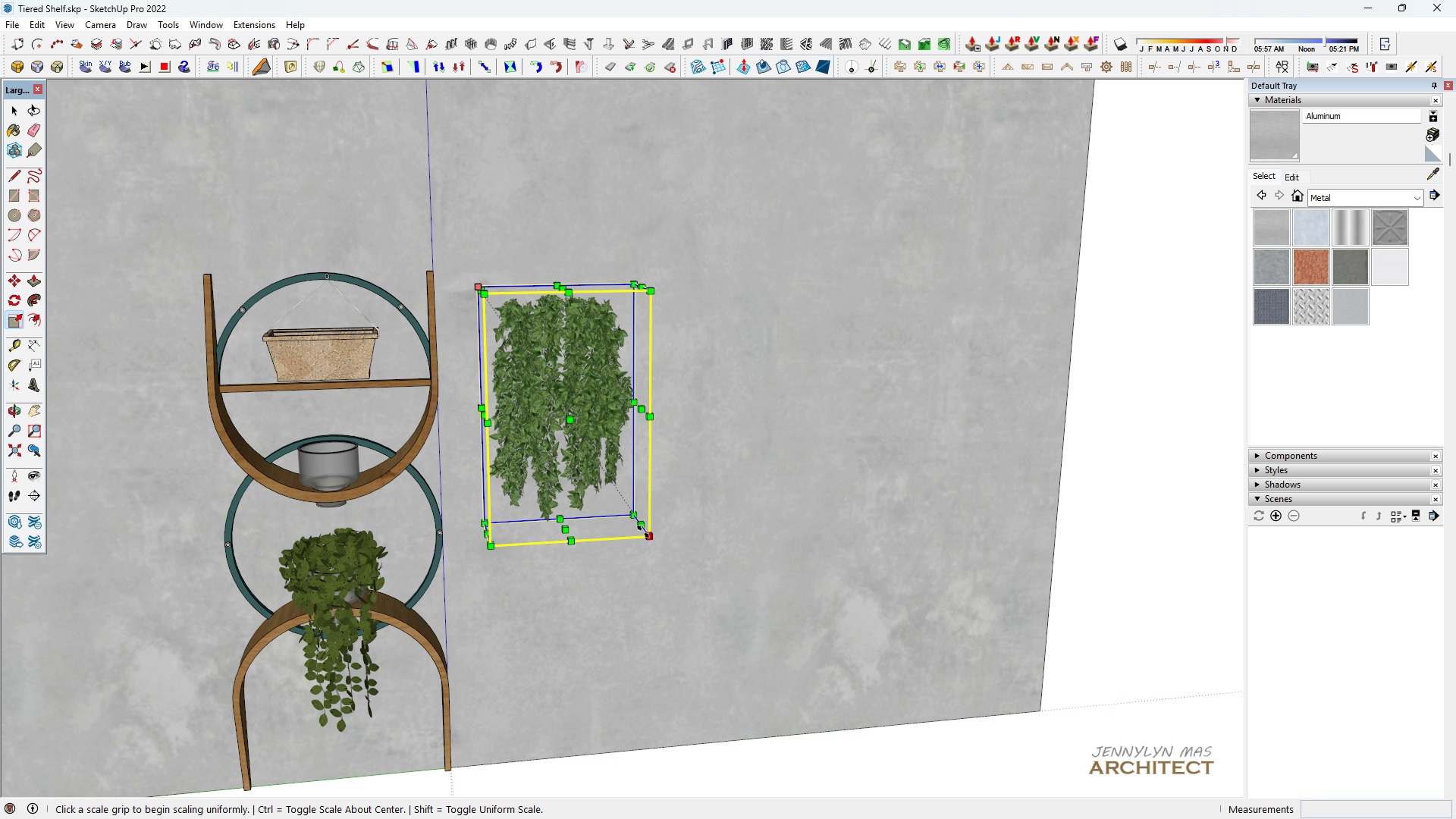 
left_click([643, 532])
 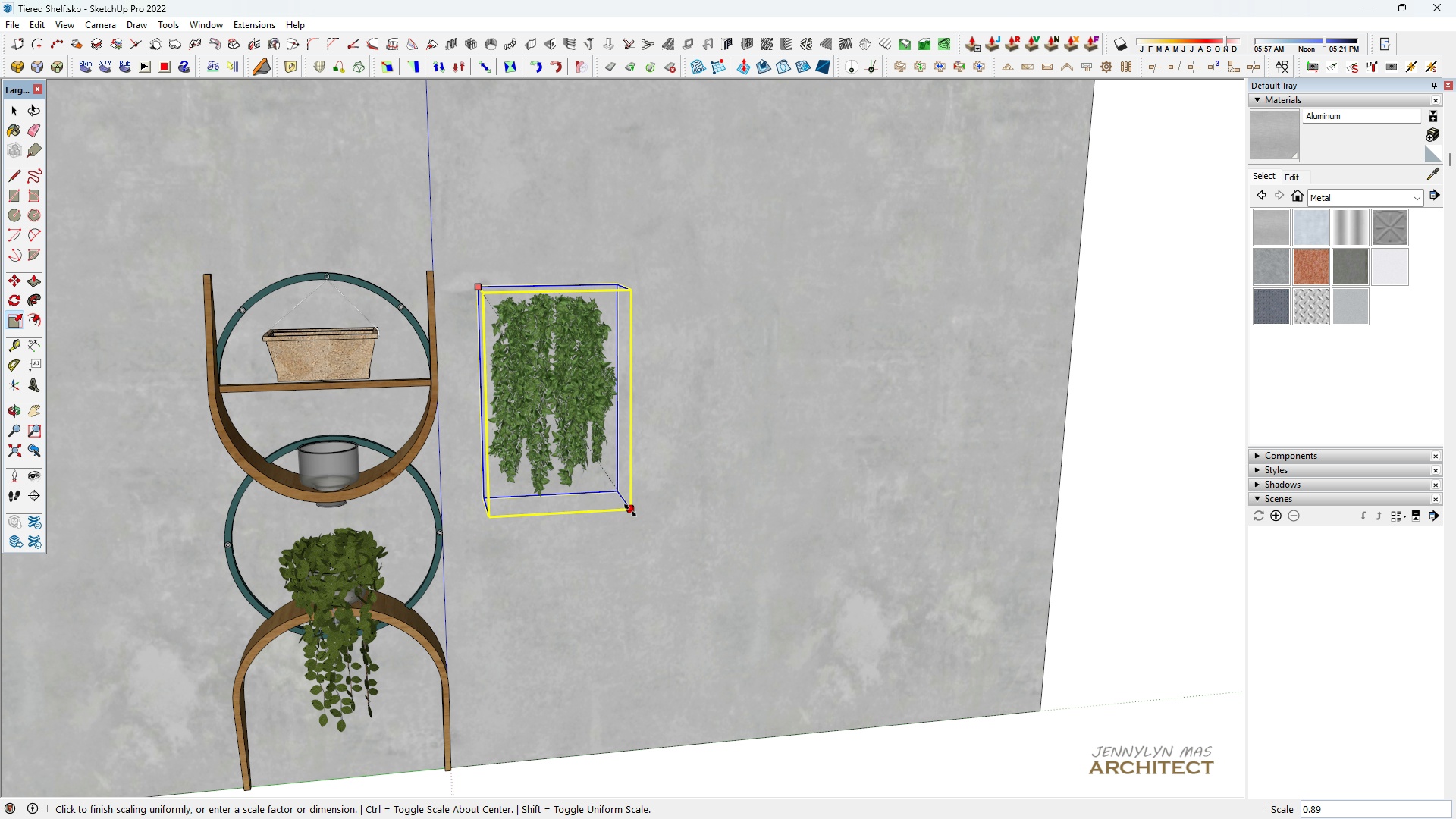 
key(Escape)
type(.75)
 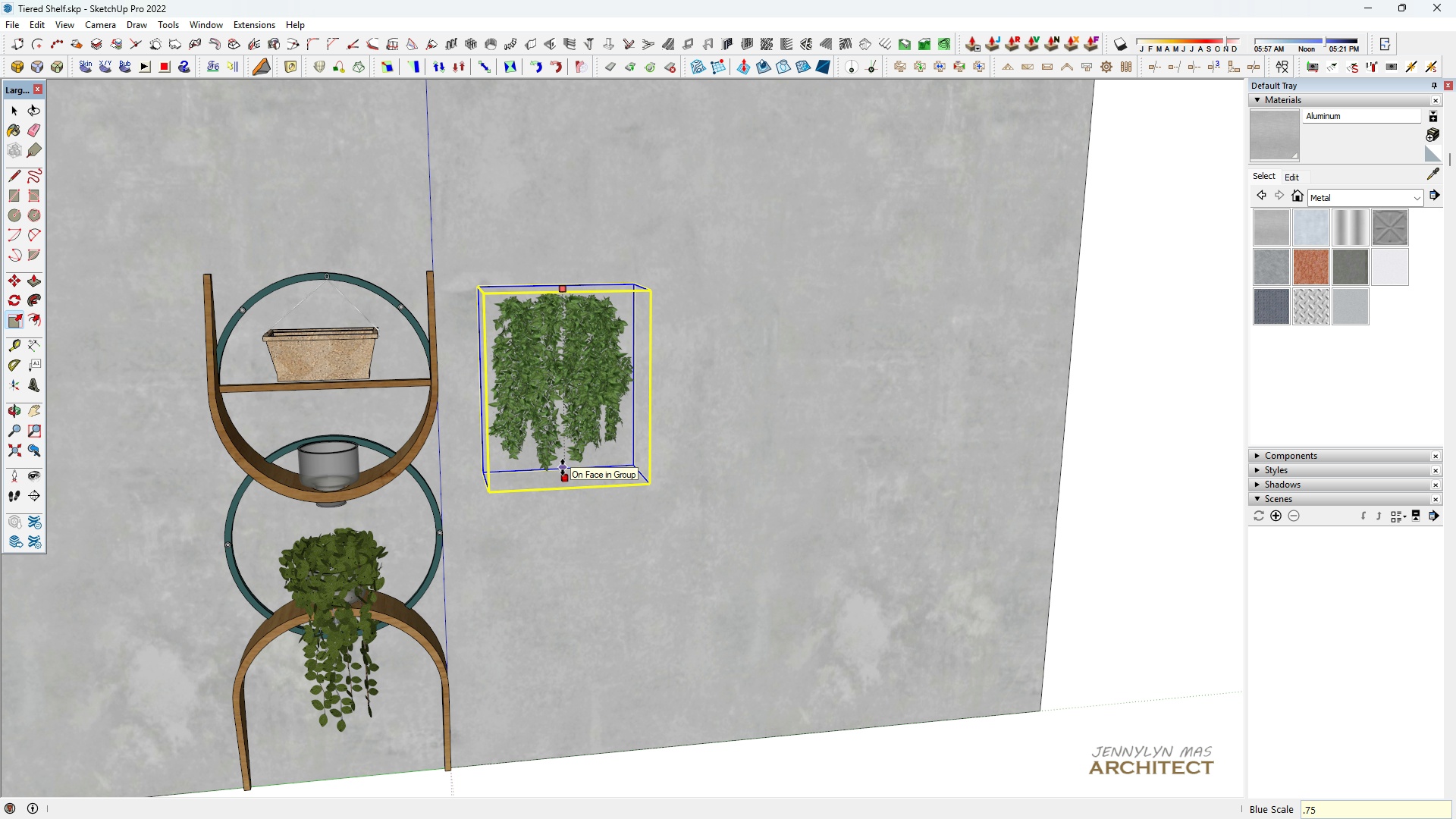 
key(Enter)
 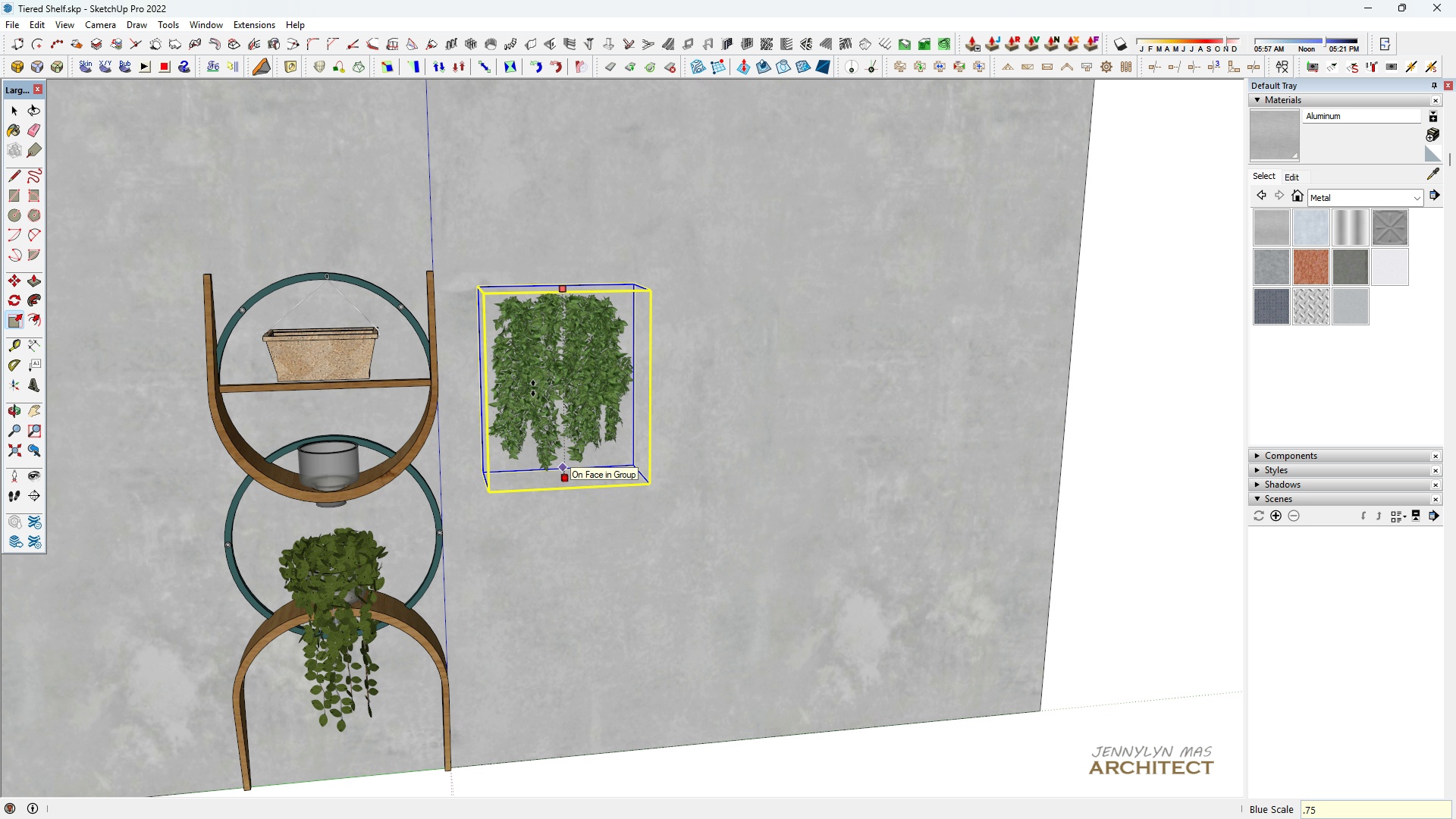 
scroll: coordinate [531, 306], scroll_direction: up, amount: 10.0
 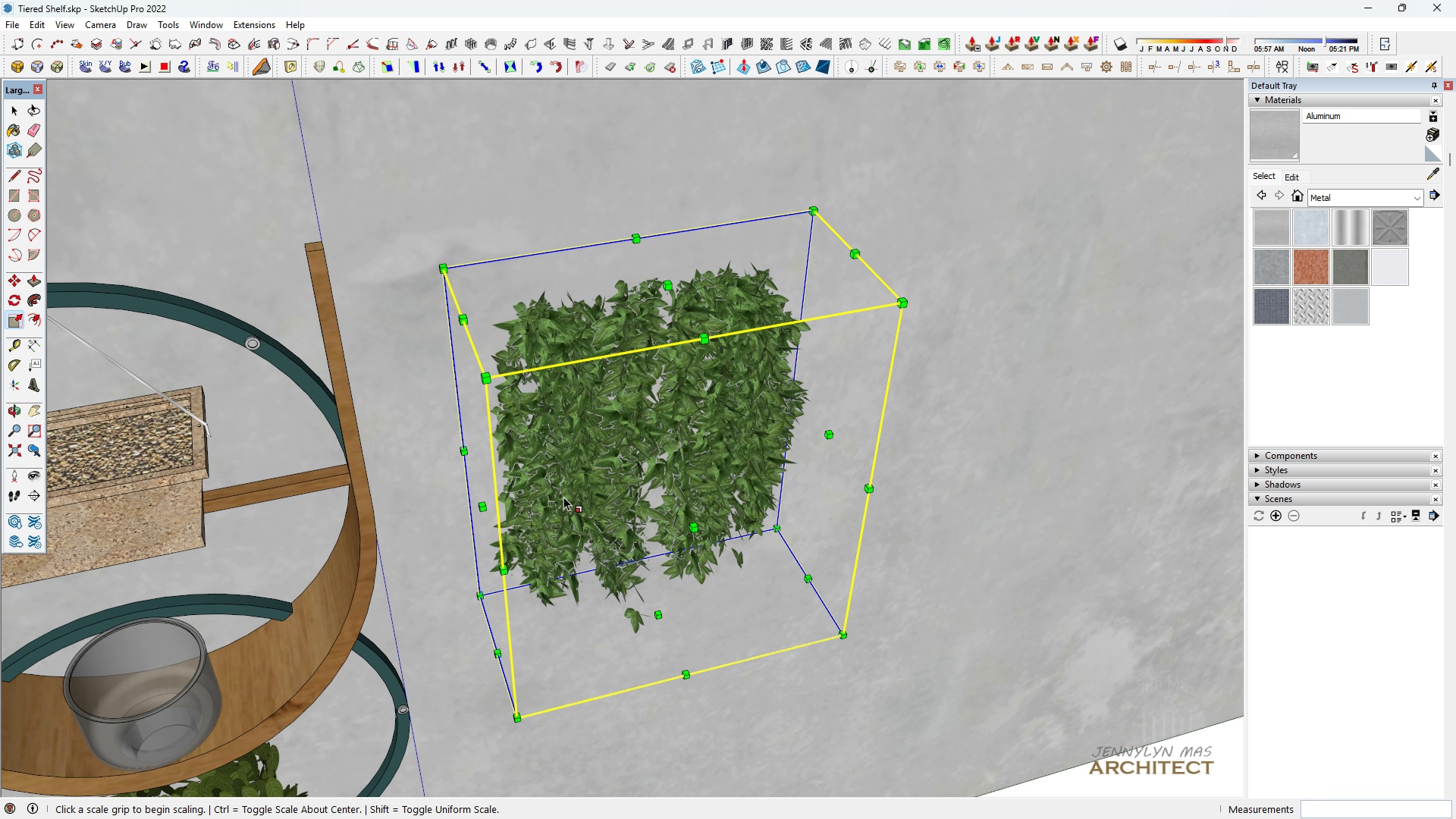 
type( hmhhhh m)
 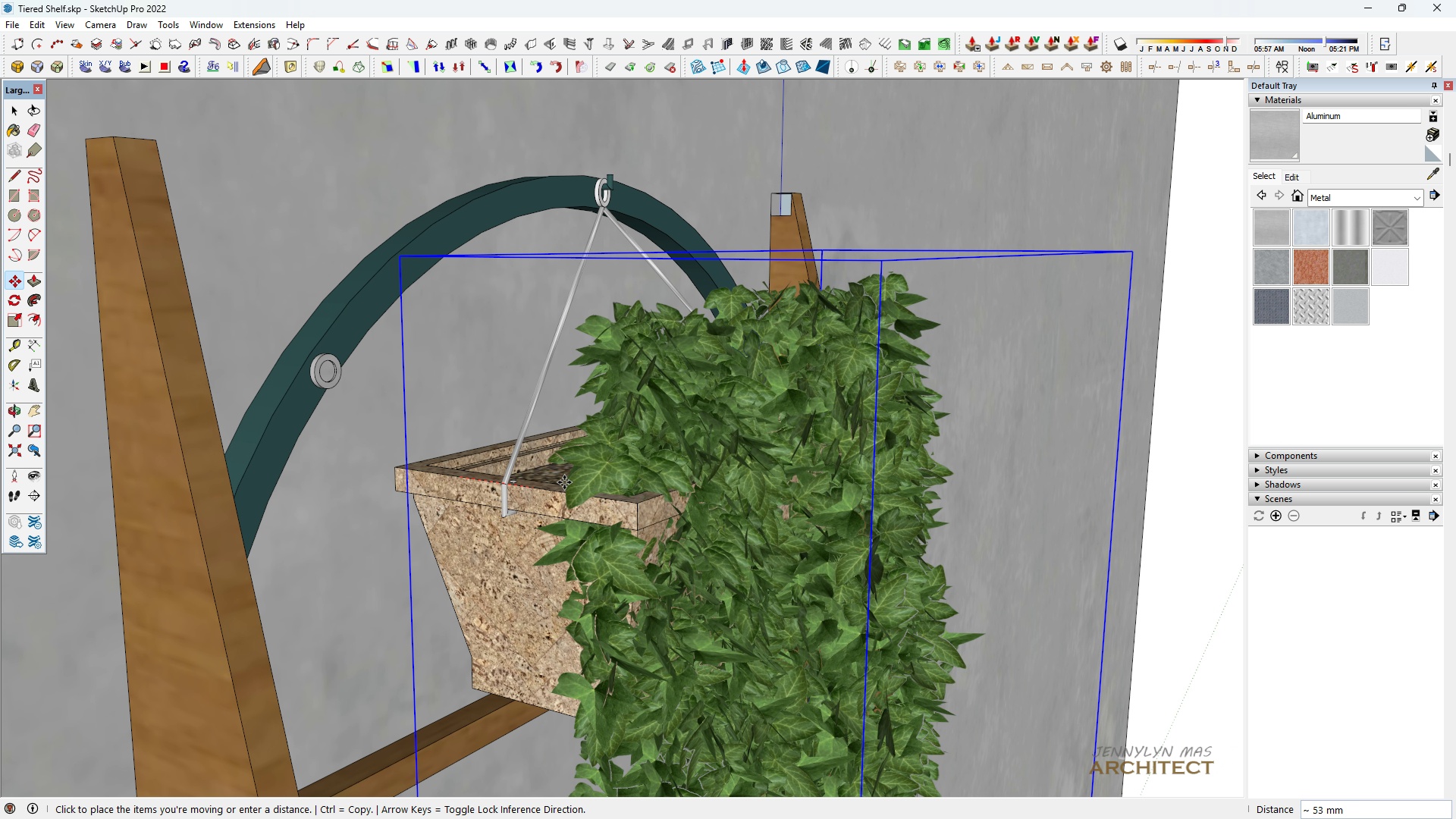 
scroll: coordinate [359, 555], scroll_direction: down, amount: 7.0
 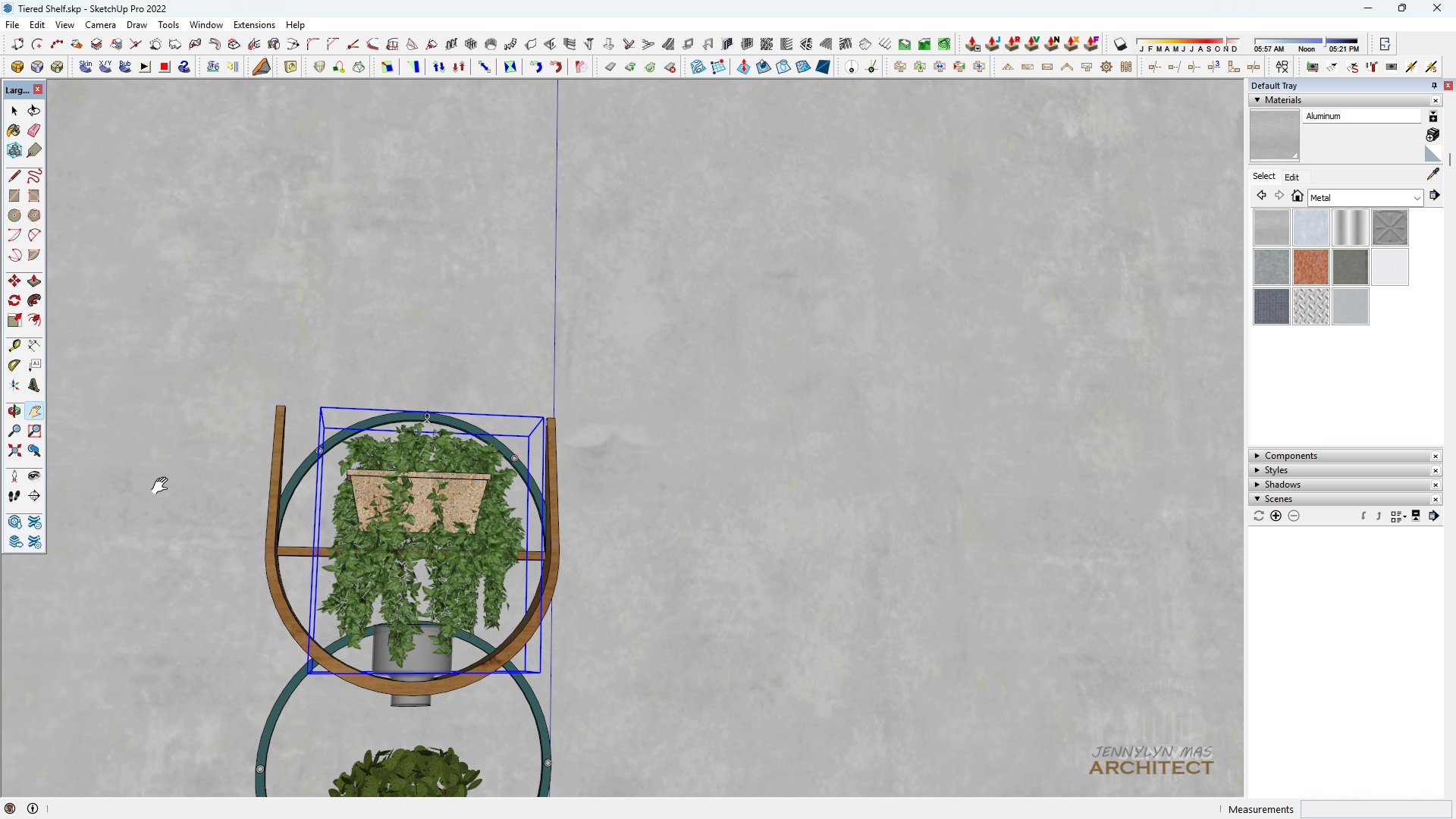 
scroll: coordinate [456, 482], scroll_direction: up, amount: 13.0
 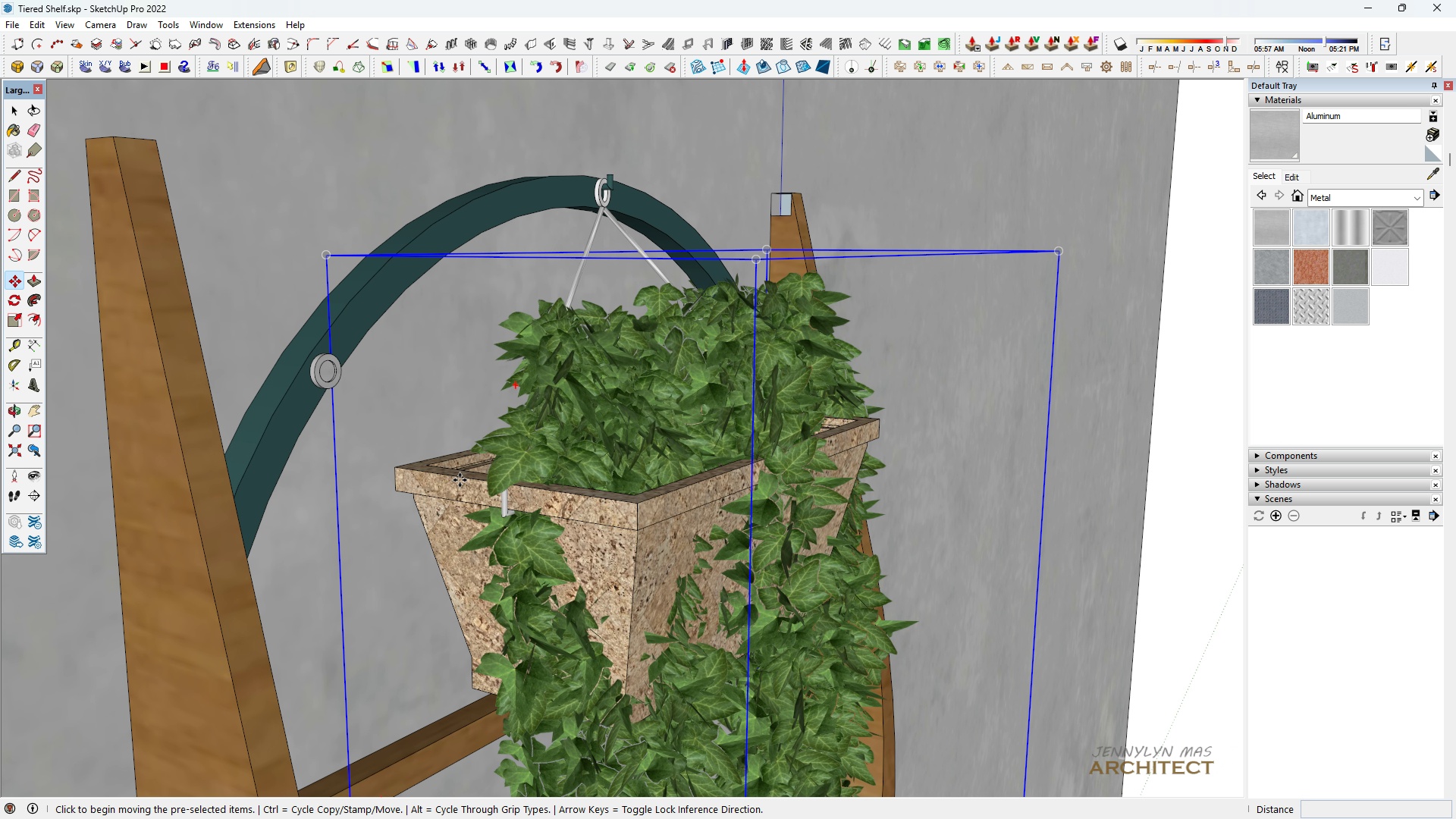 
left_click([460, 480])
 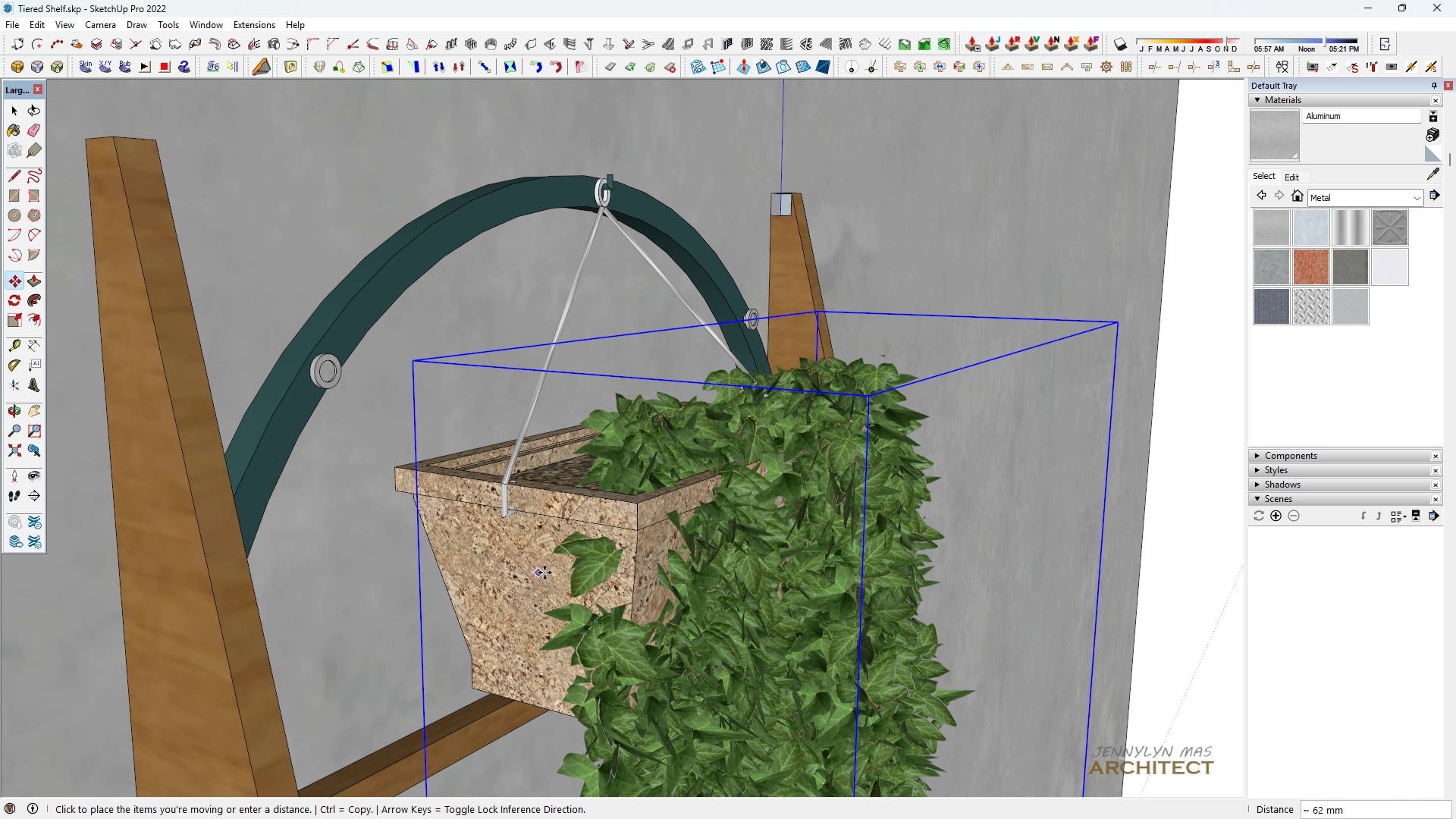 
left_click([564, 566])
 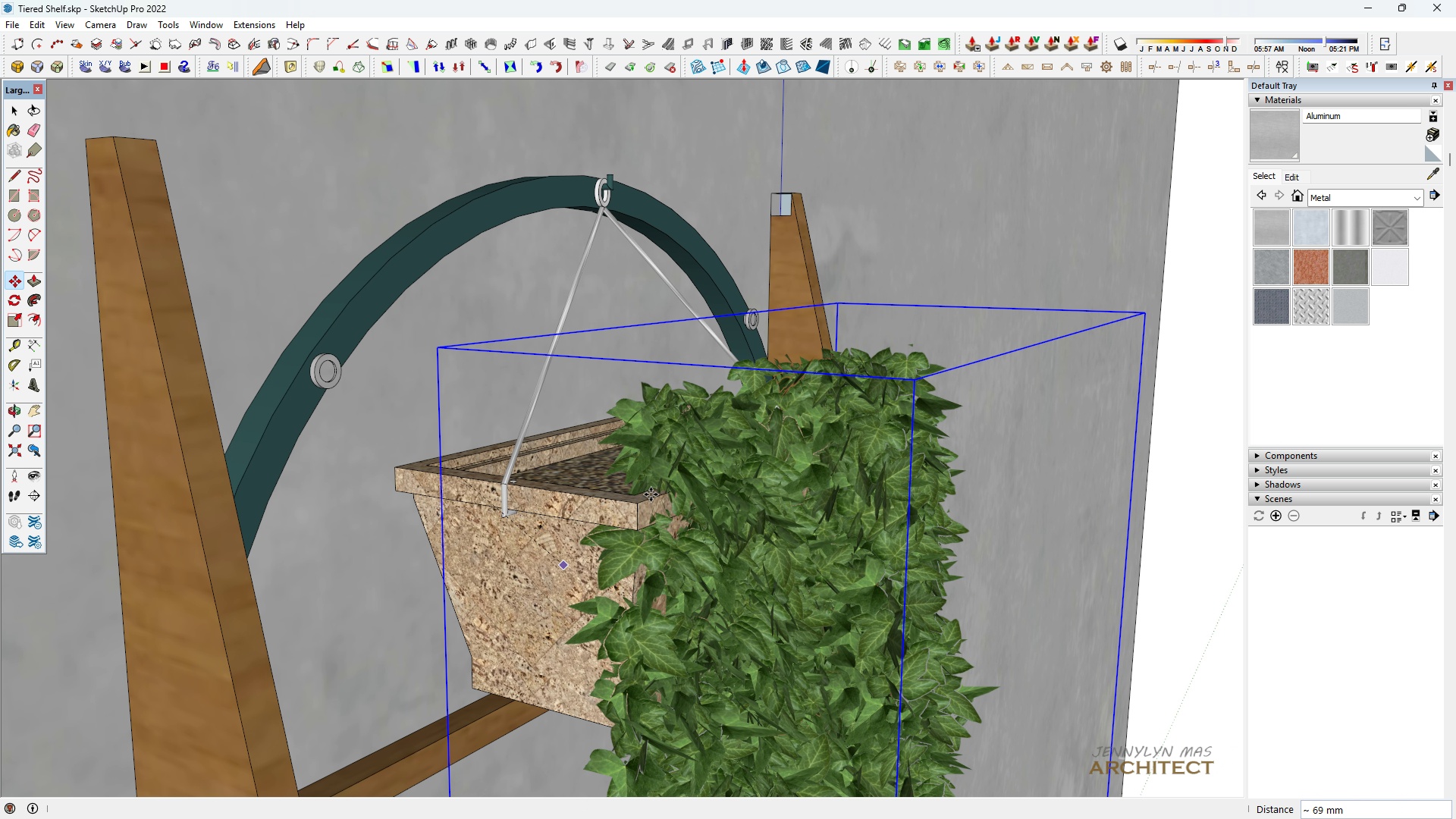 
type(hhh m)
 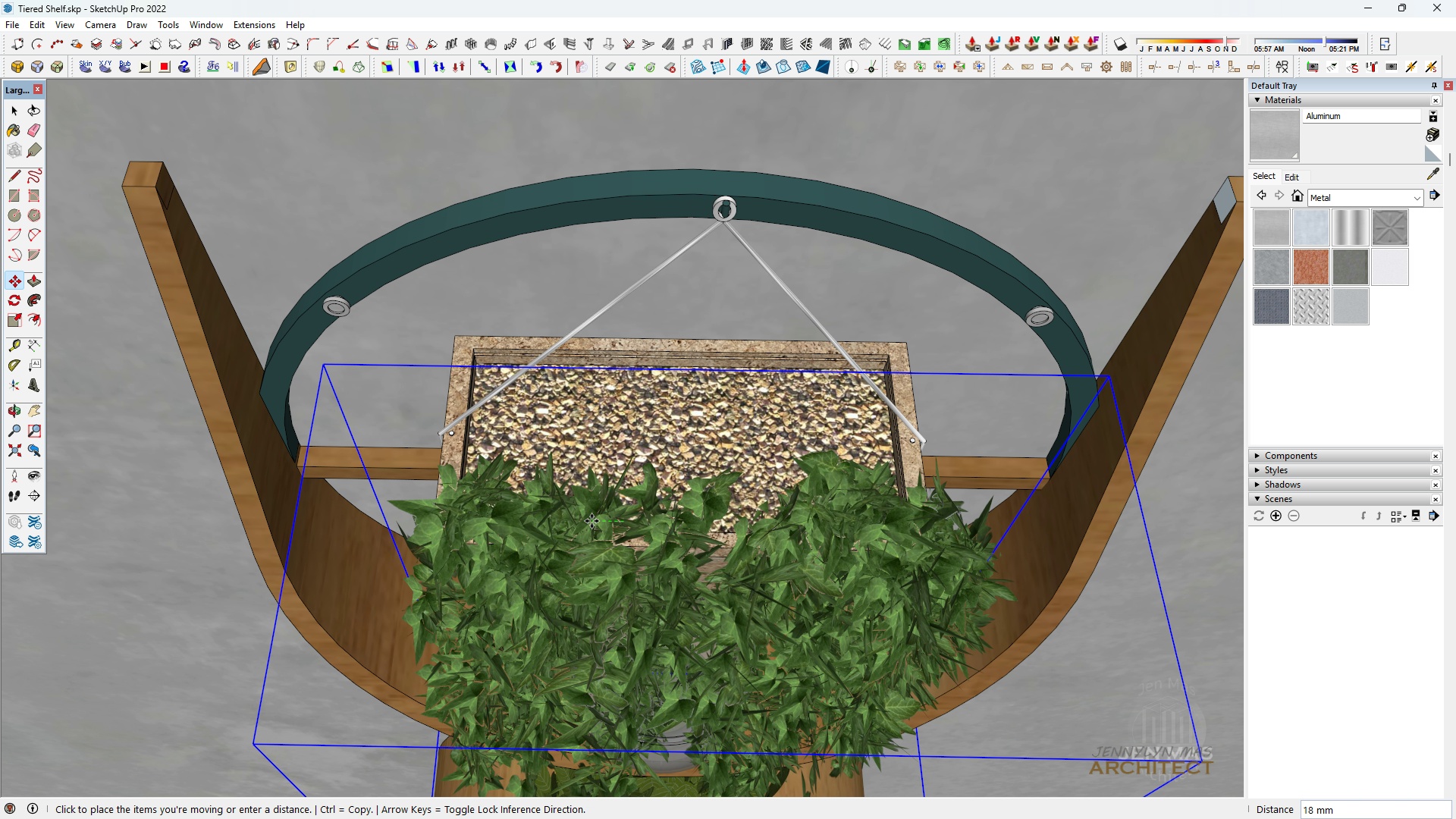 
scroll: coordinate [497, 558], scroll_direction: up, amount: 1.0
 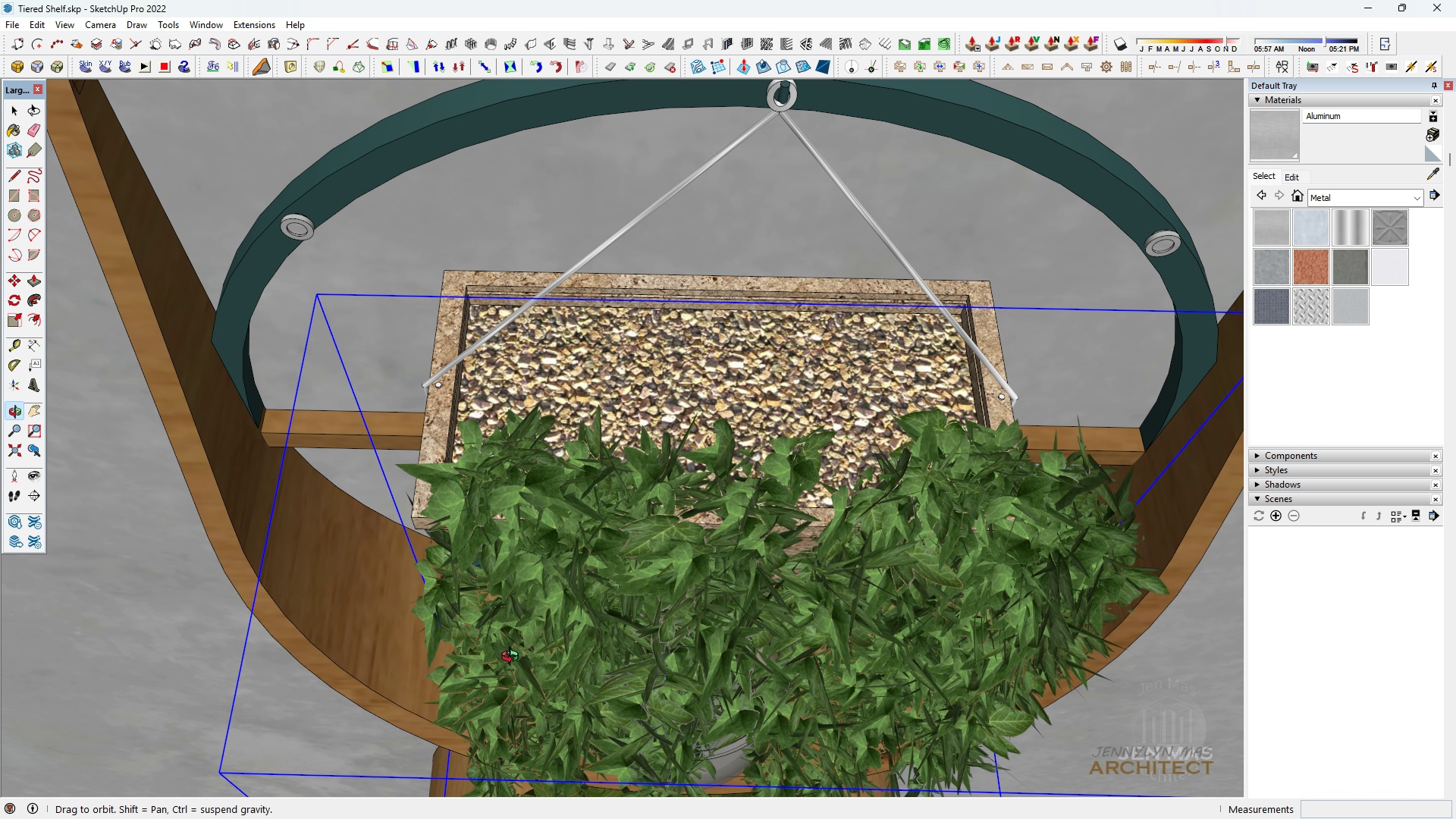 
scroll: coordinate [516, 638], scroll_direction: down, amount: 2.0
 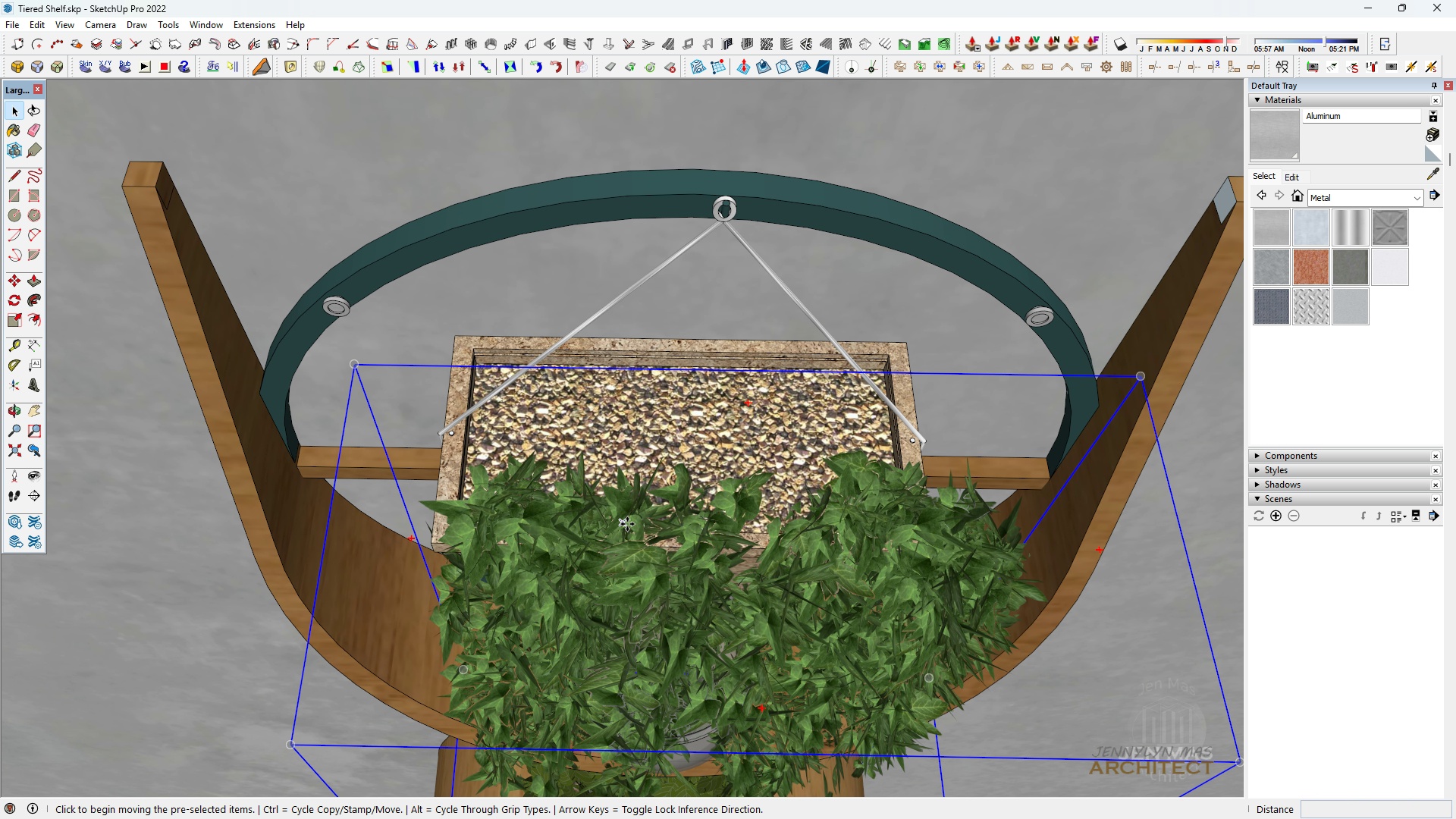 
left_click([627, 523])
 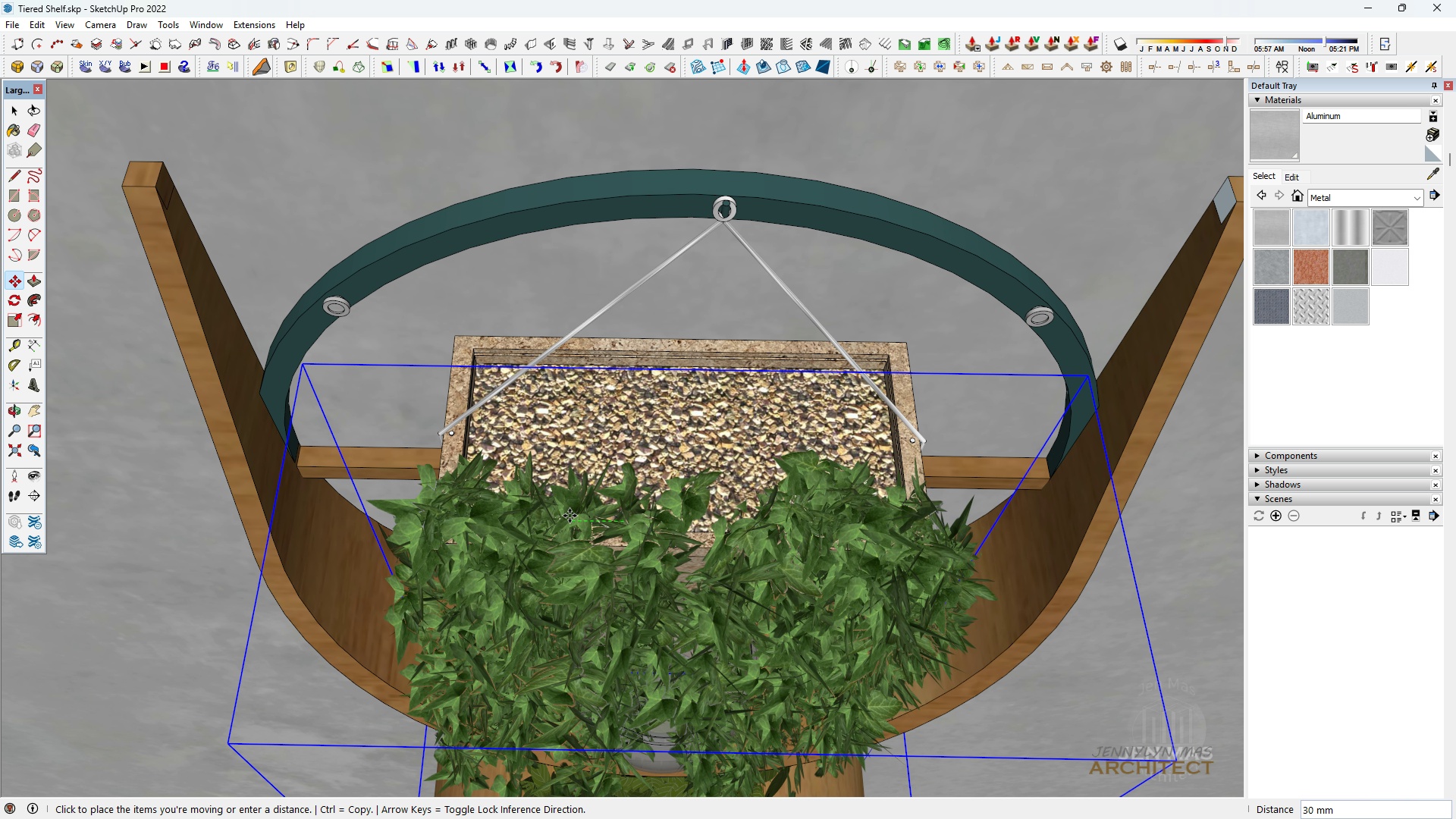 
type(hhhhh m)
 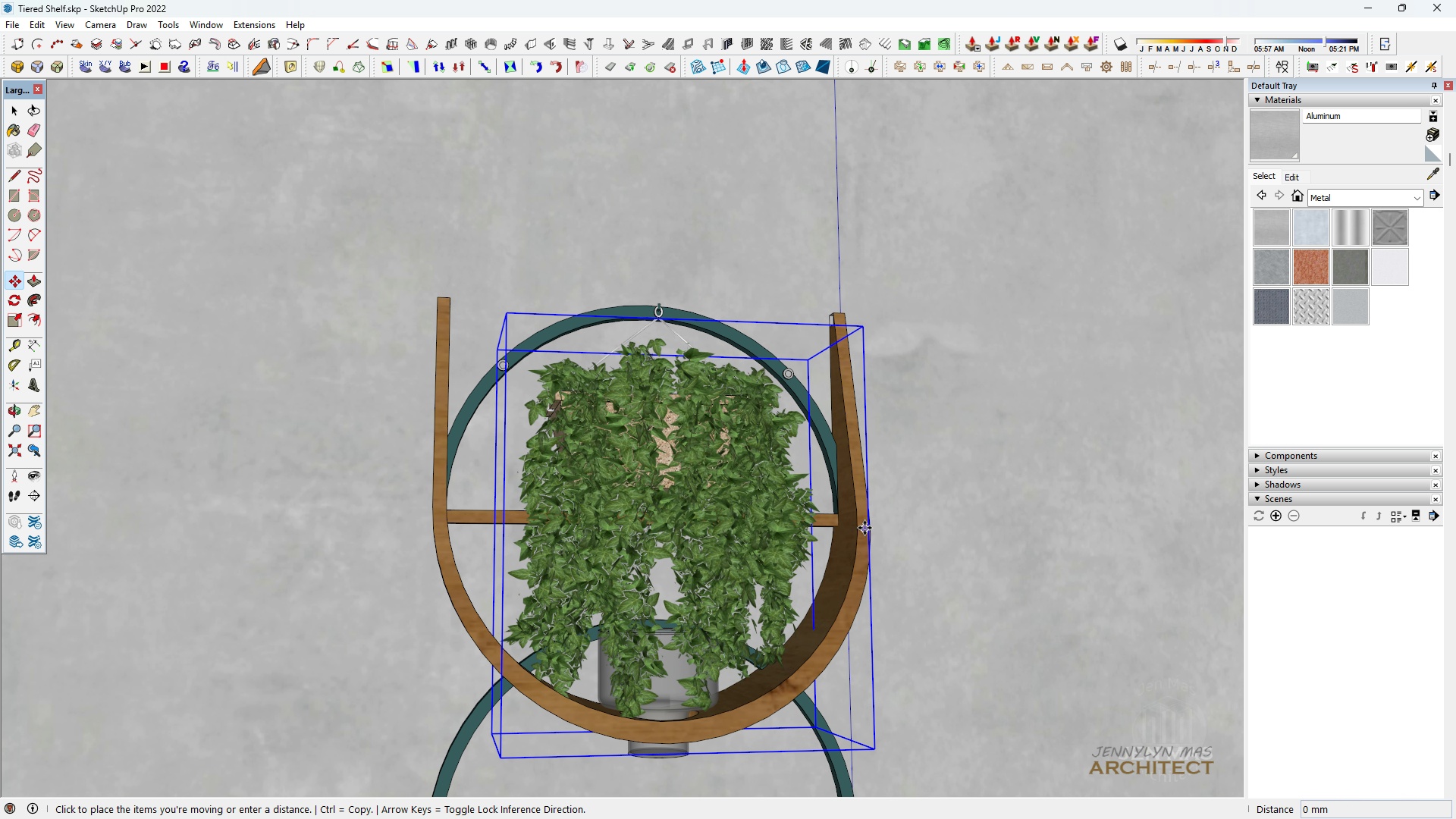 
scroll: coordinate [887, 0], scroll_direction: down, amount: 10.0
 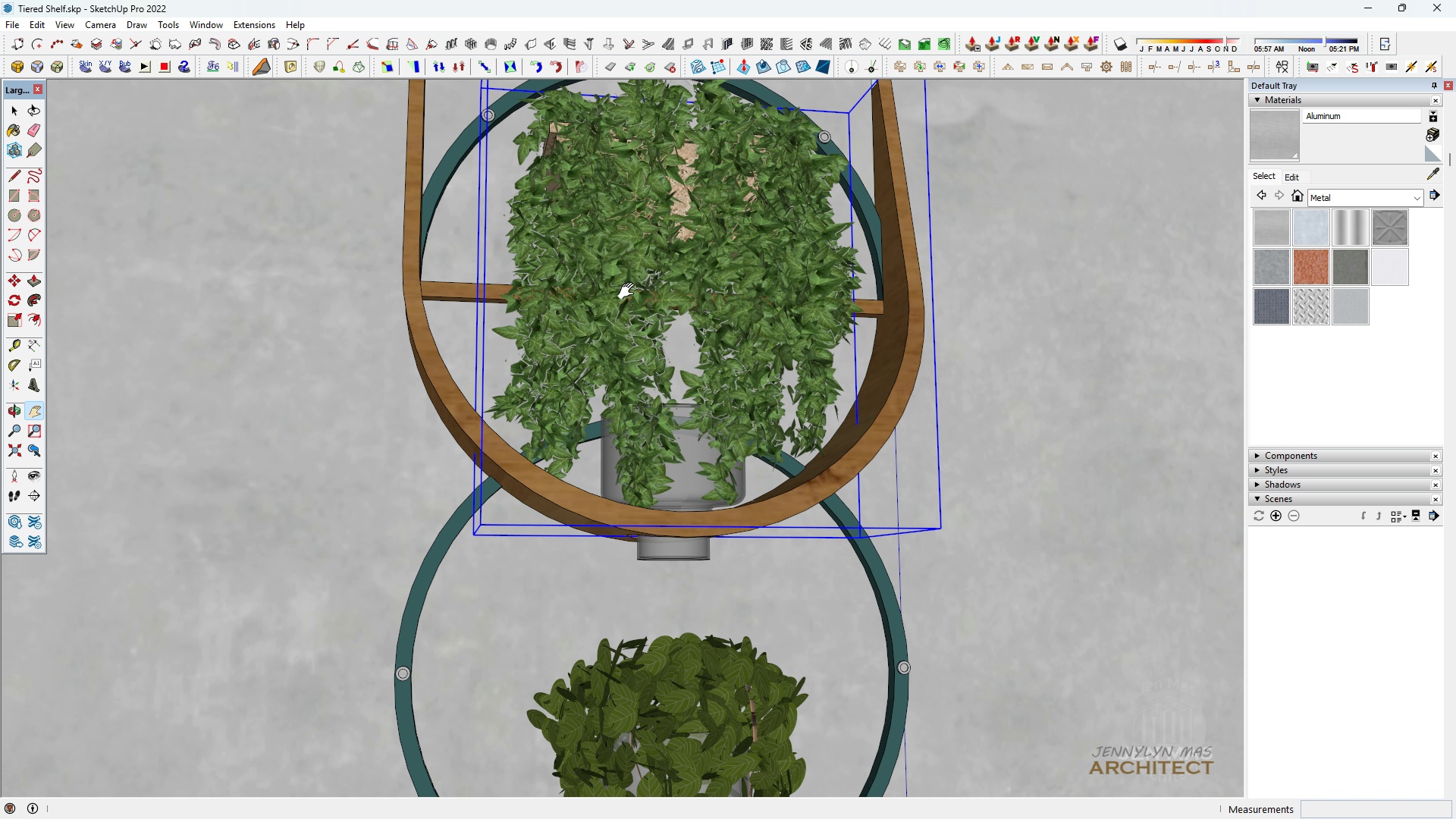 
left_click_drag(start_coordinate=[644, 308], to_coordinate=[599, 621])
 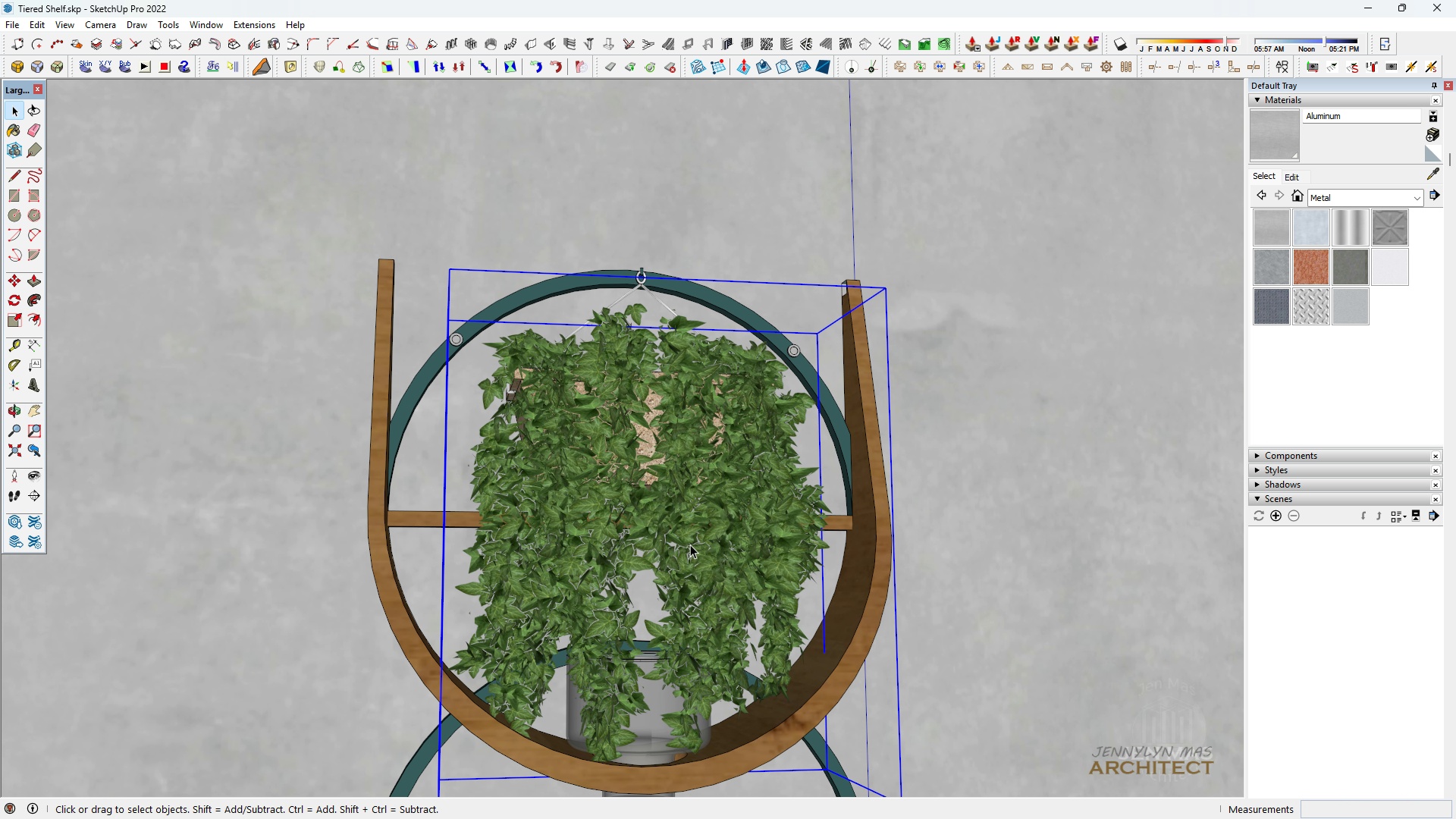 
scroll: coordinate [757, 505], scroll_direction: down, amount: 2.0
 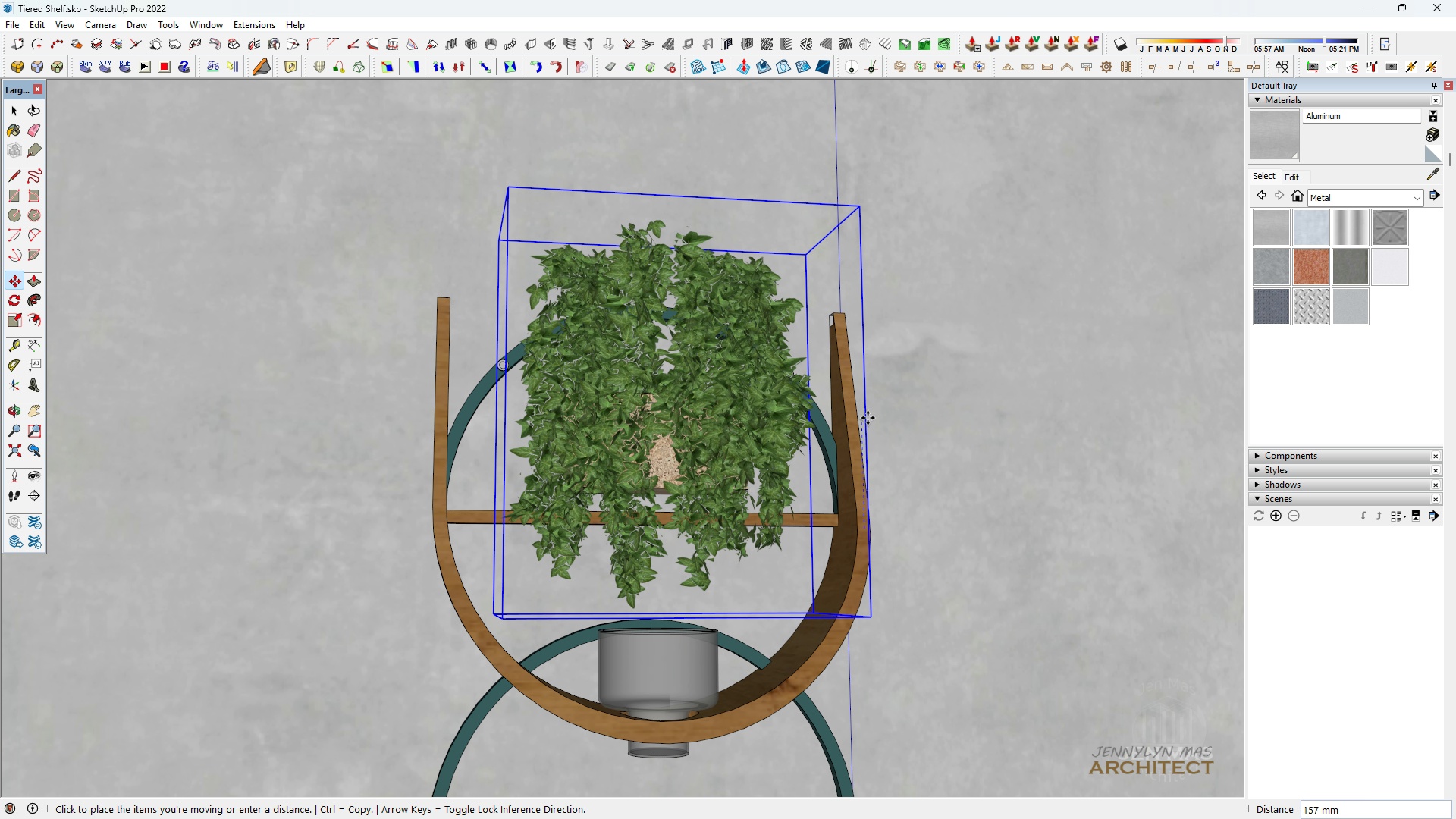 
left_click([868, 397])
 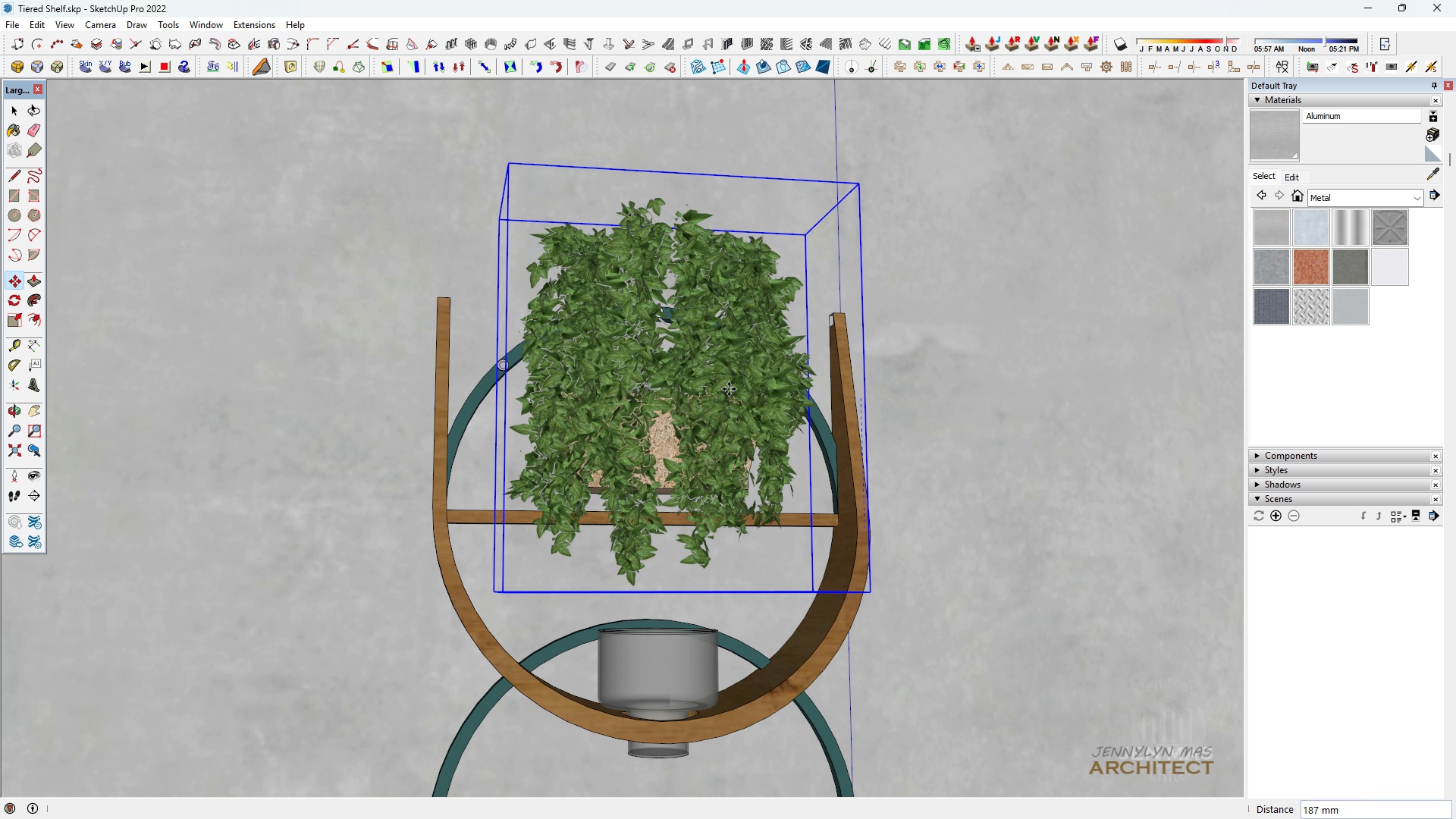 
key(H)
 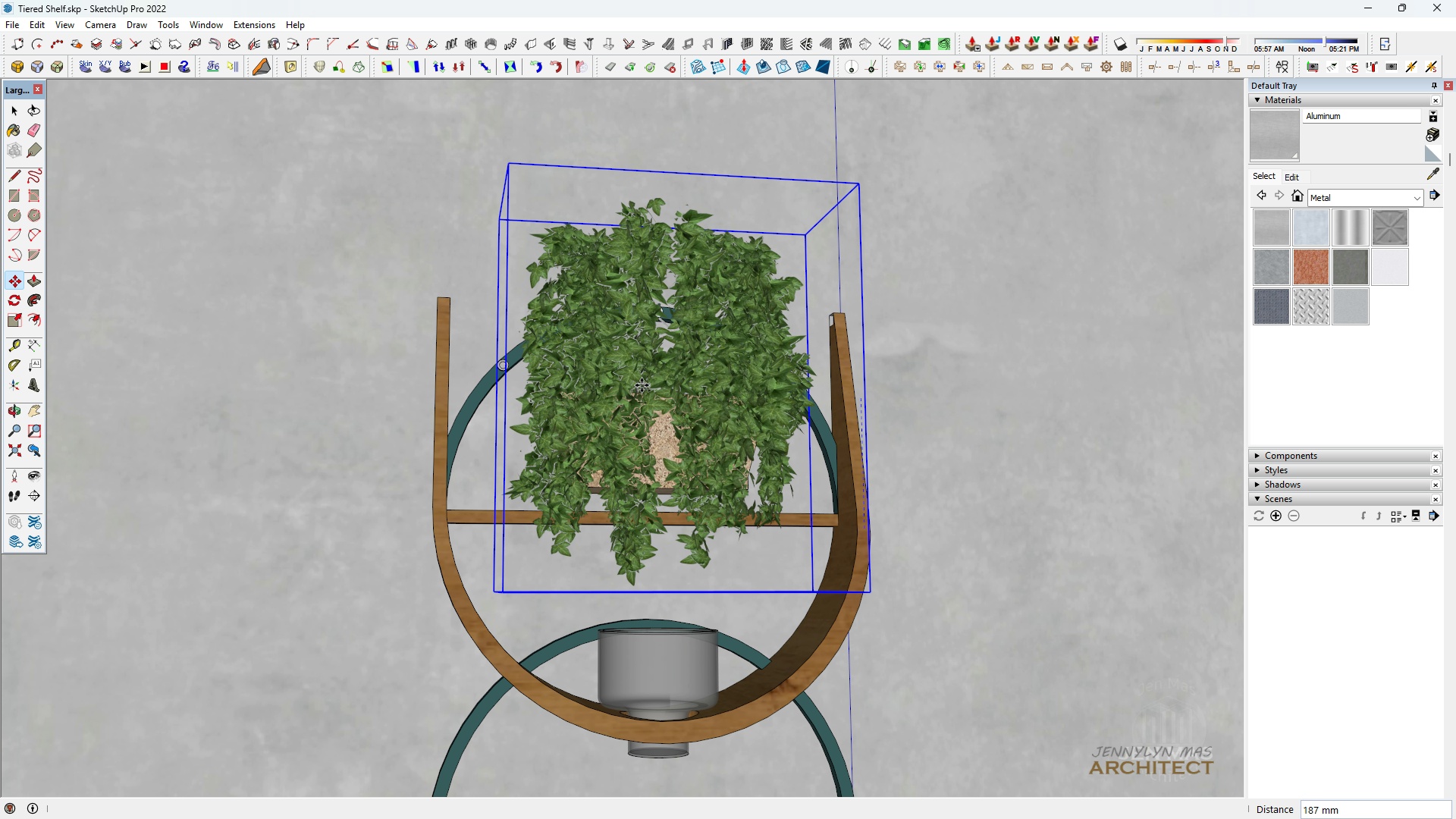 
scroll: coordinate [613, 398], scroll_direction: up, amount: 5.0
 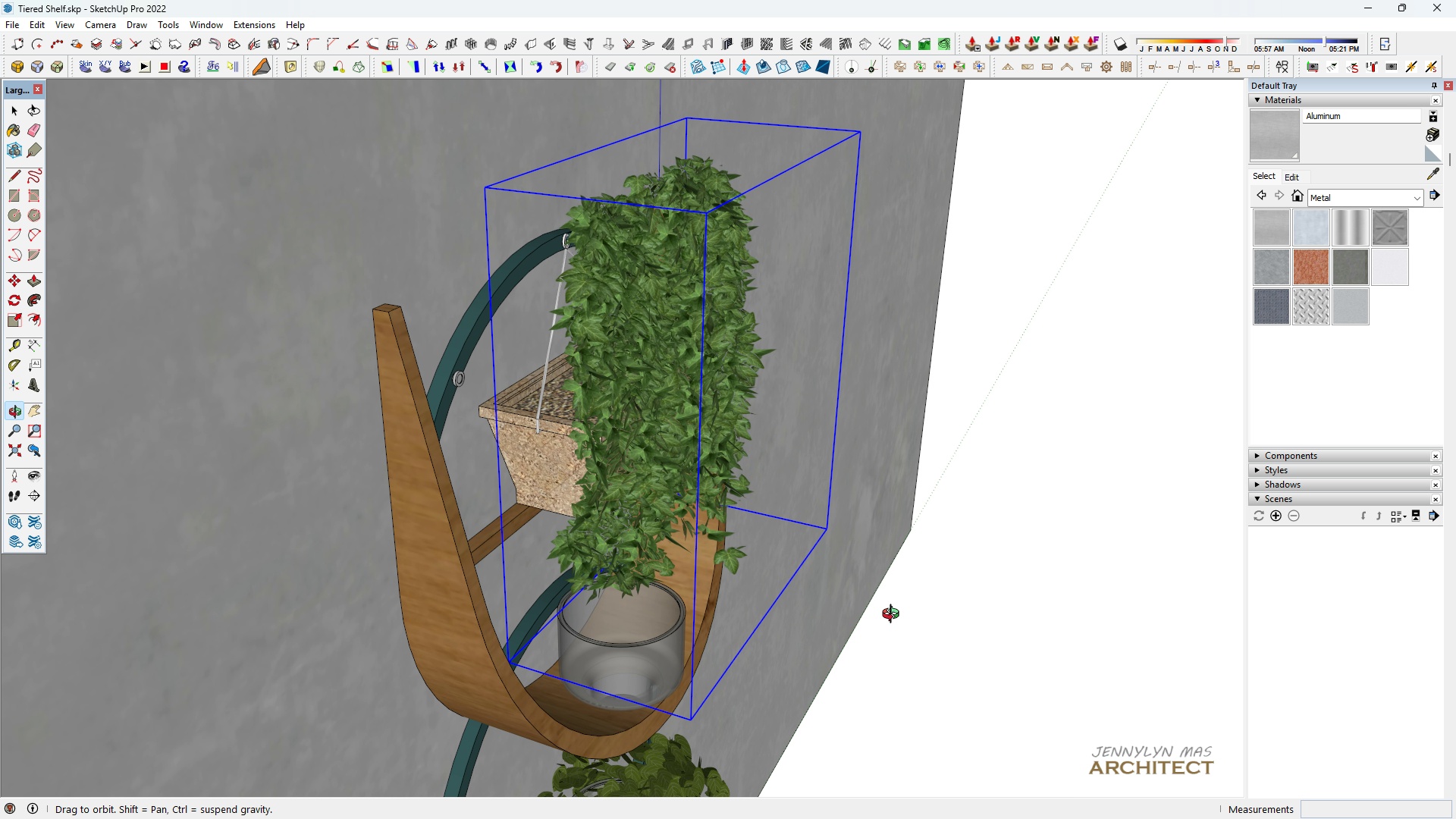 
key(Space)
 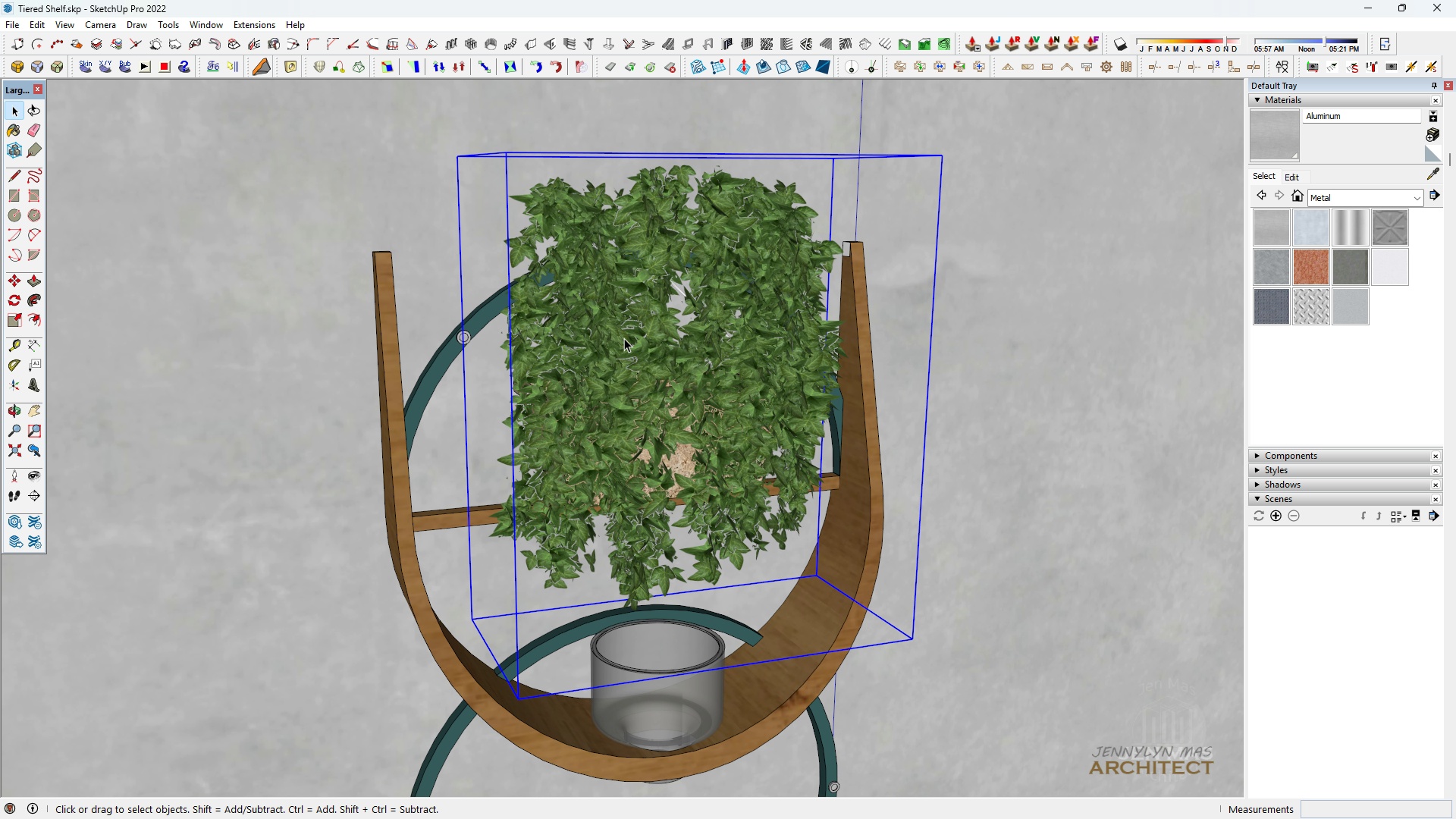 
double_click([624, 338])
 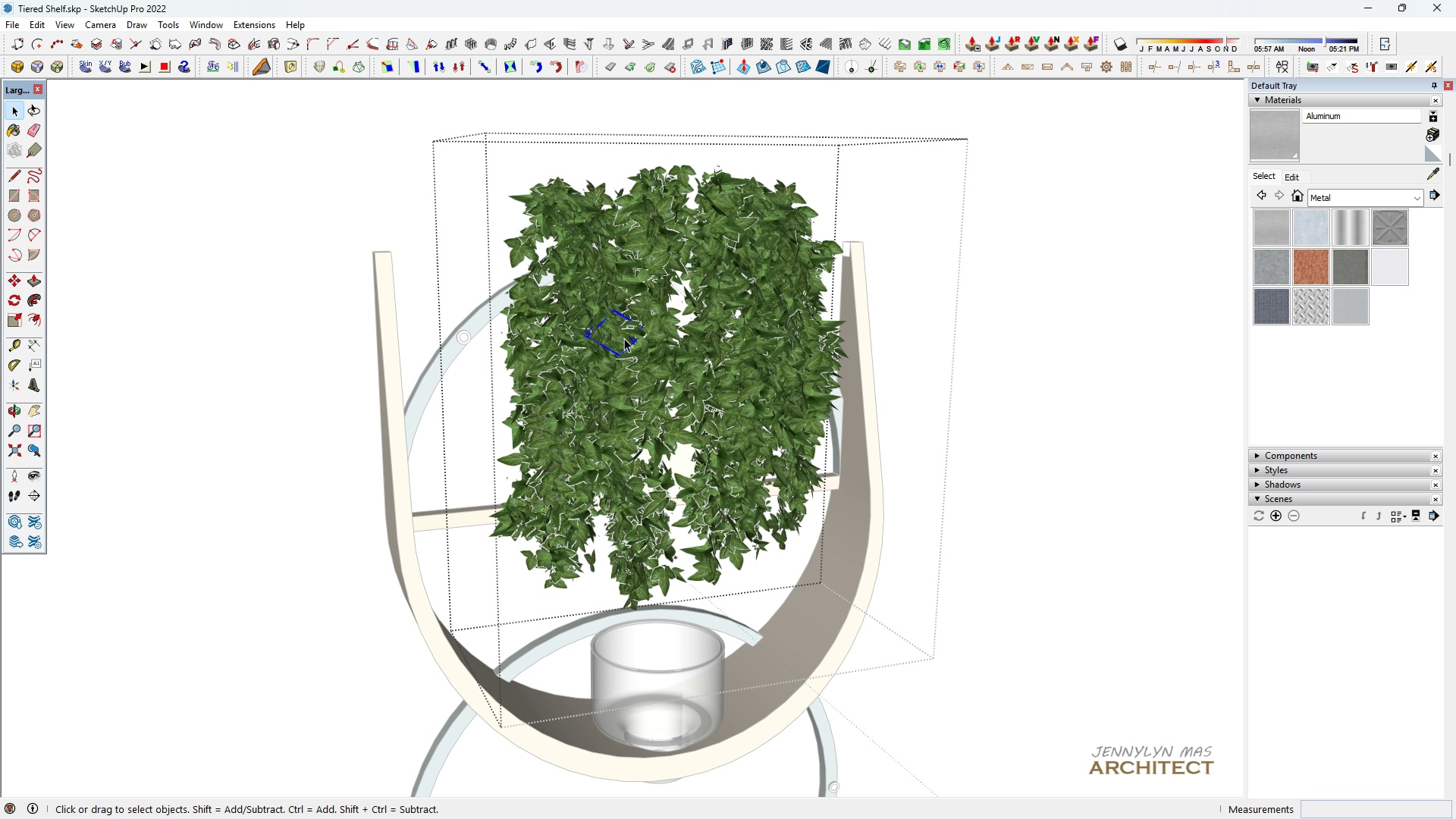 
triple_click([624, 338])
 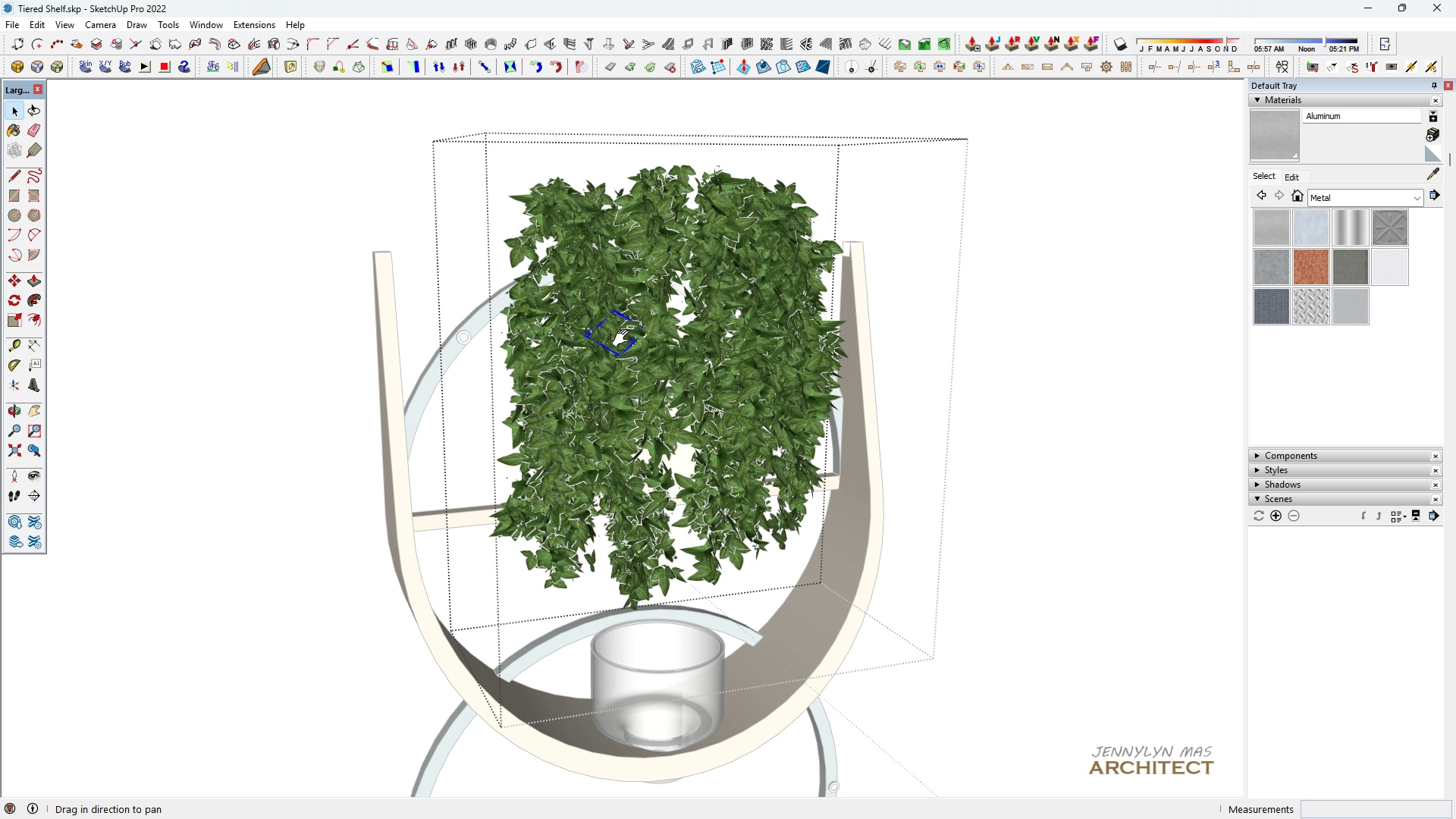 
key(H)
 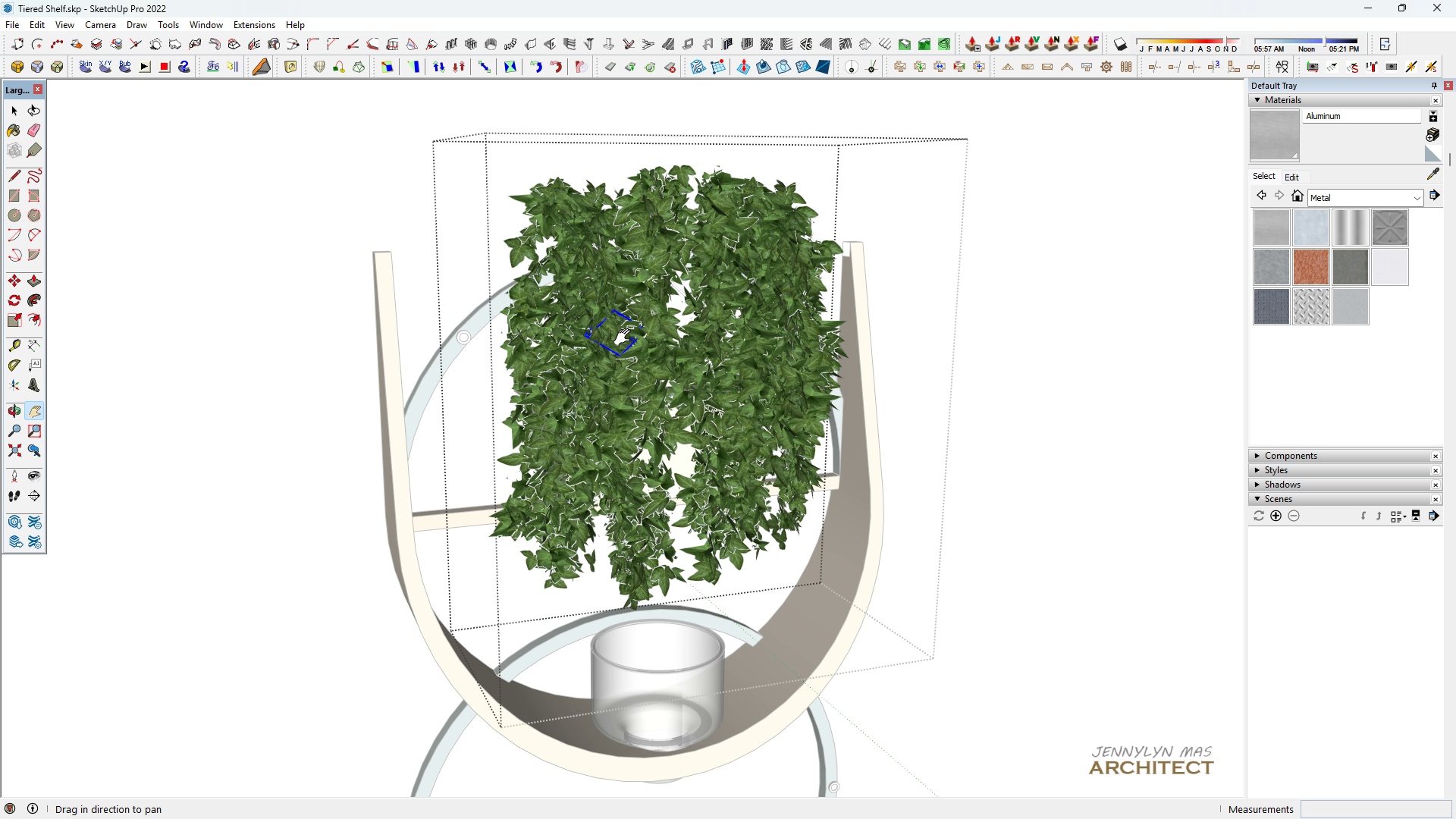 
left_click_drag(start_coordinate=[622, 356], to_coordinate=[670, 463])
 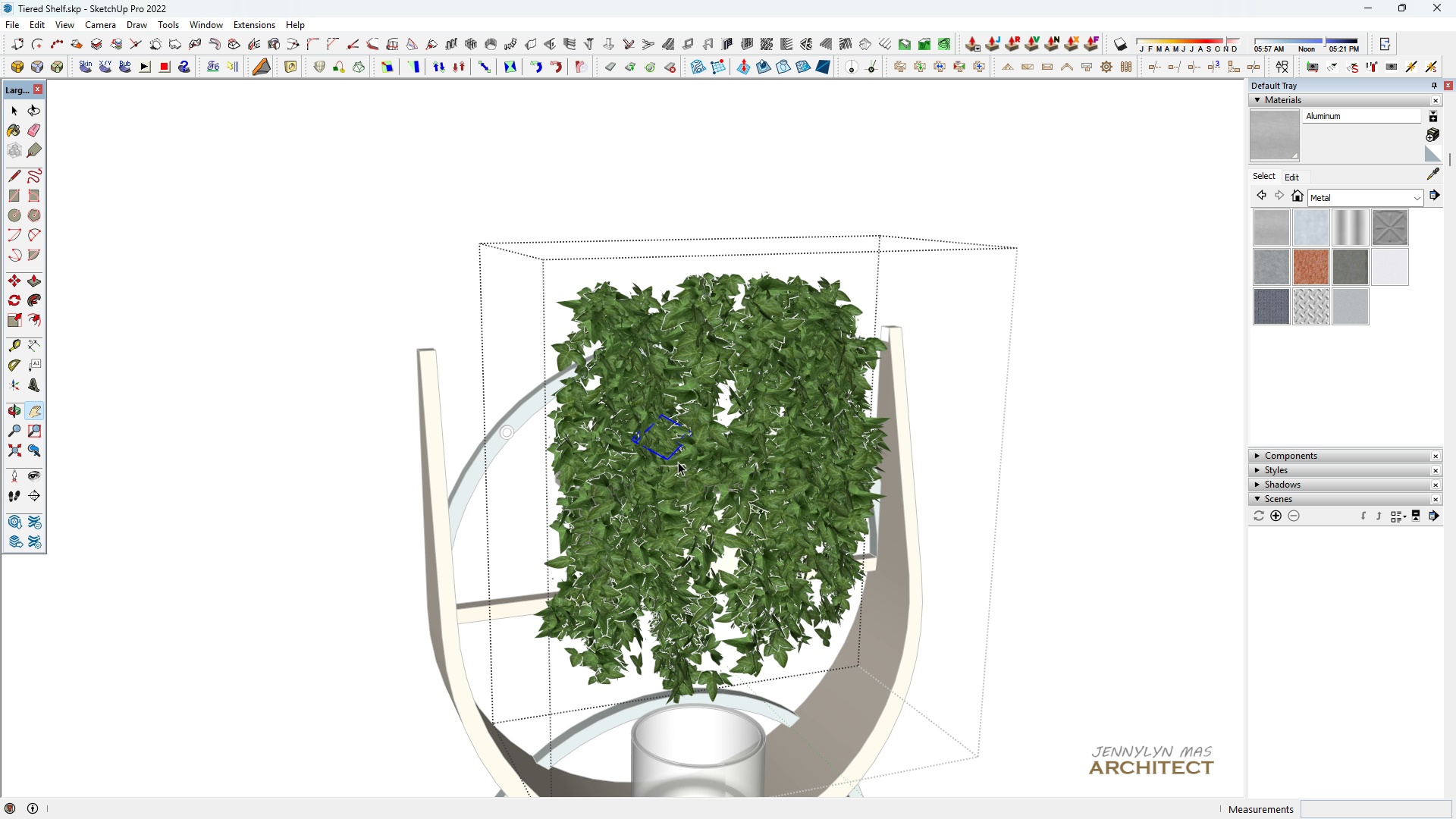 
key(Space)
 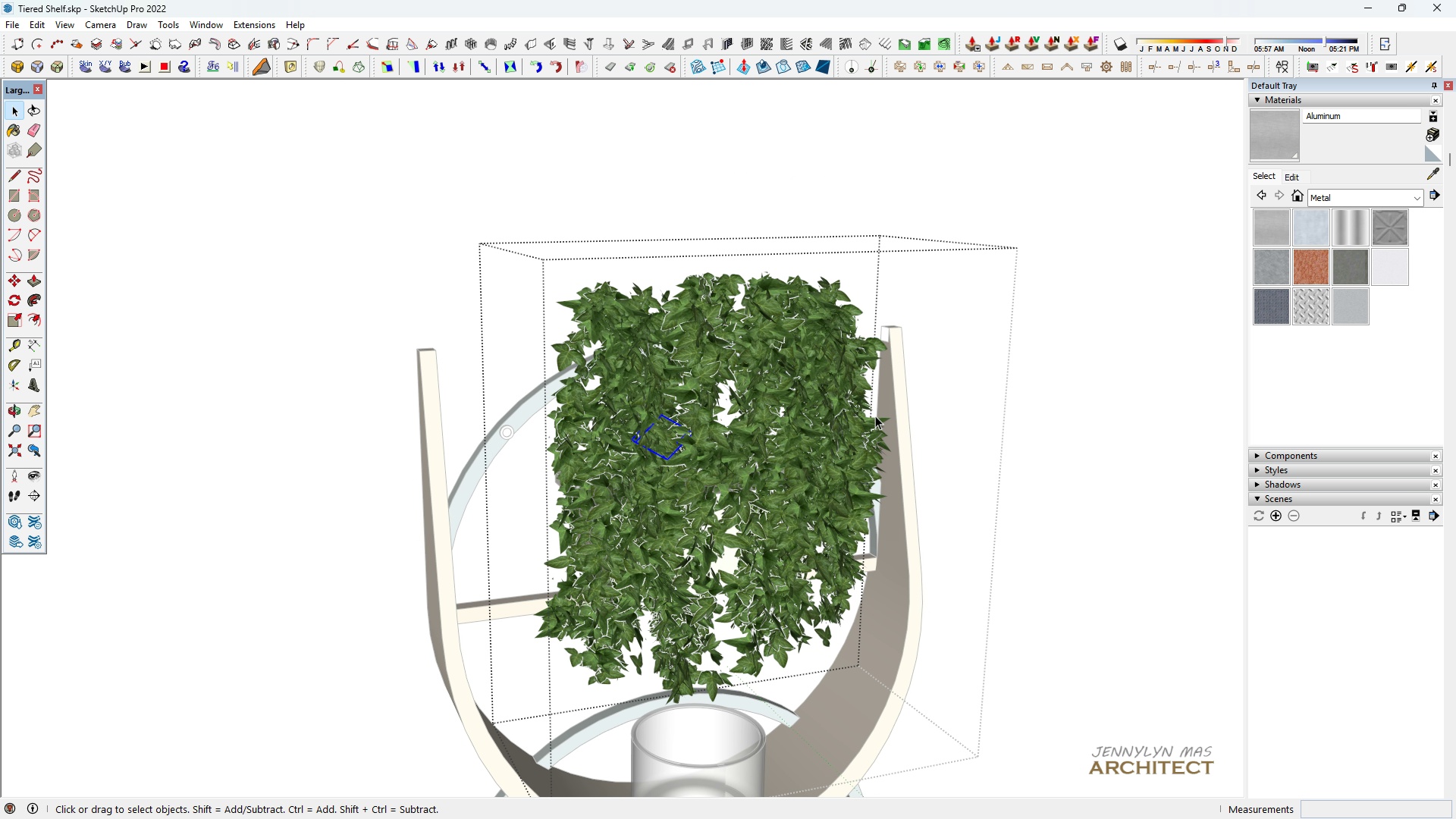 
left_click_drag(start_coordinate=[883, 424], to_coordinate=[385, 278])
 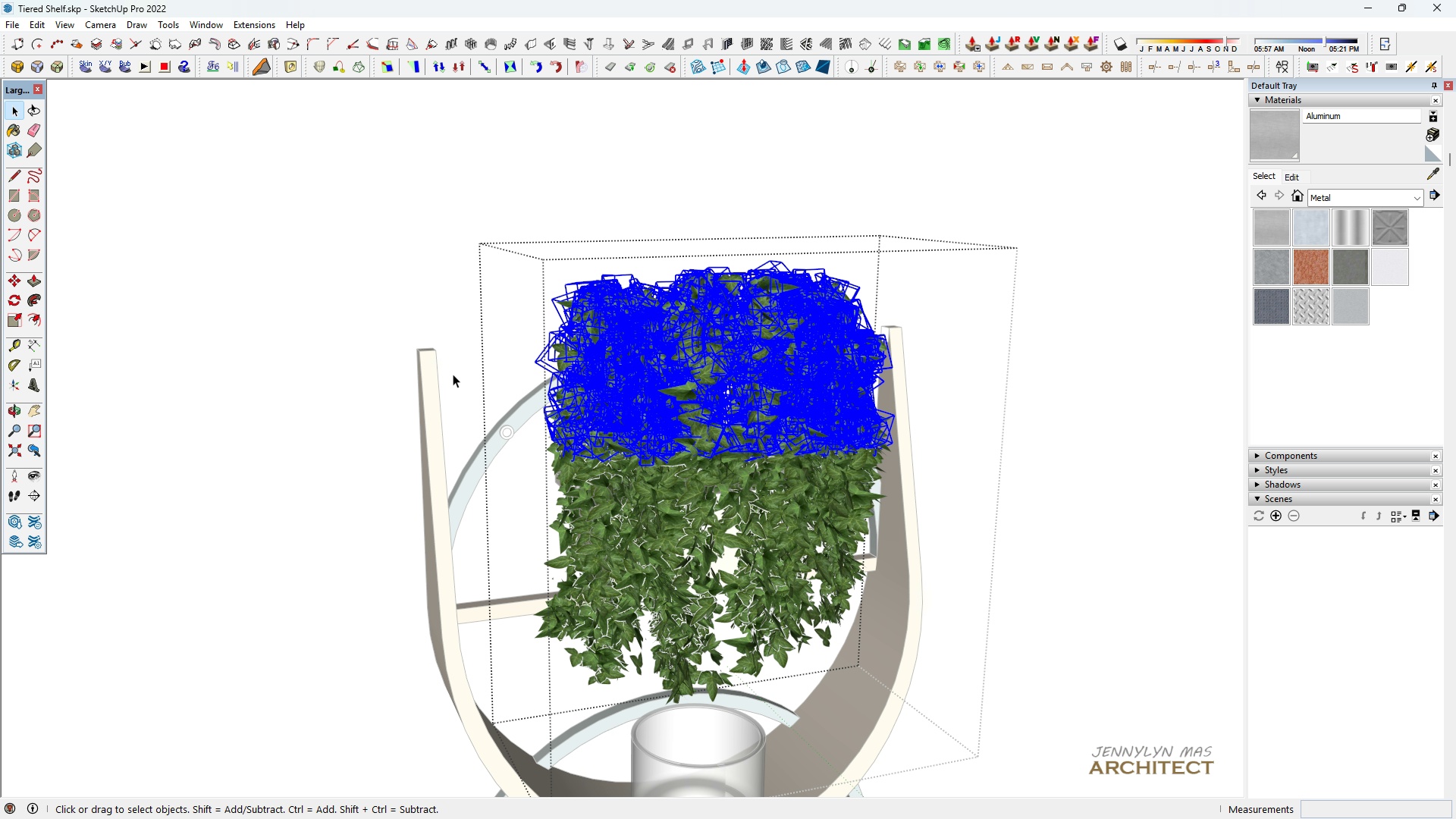 
scroll: coordinate [478, 377], scroll_direction: up, amount: 4.0
 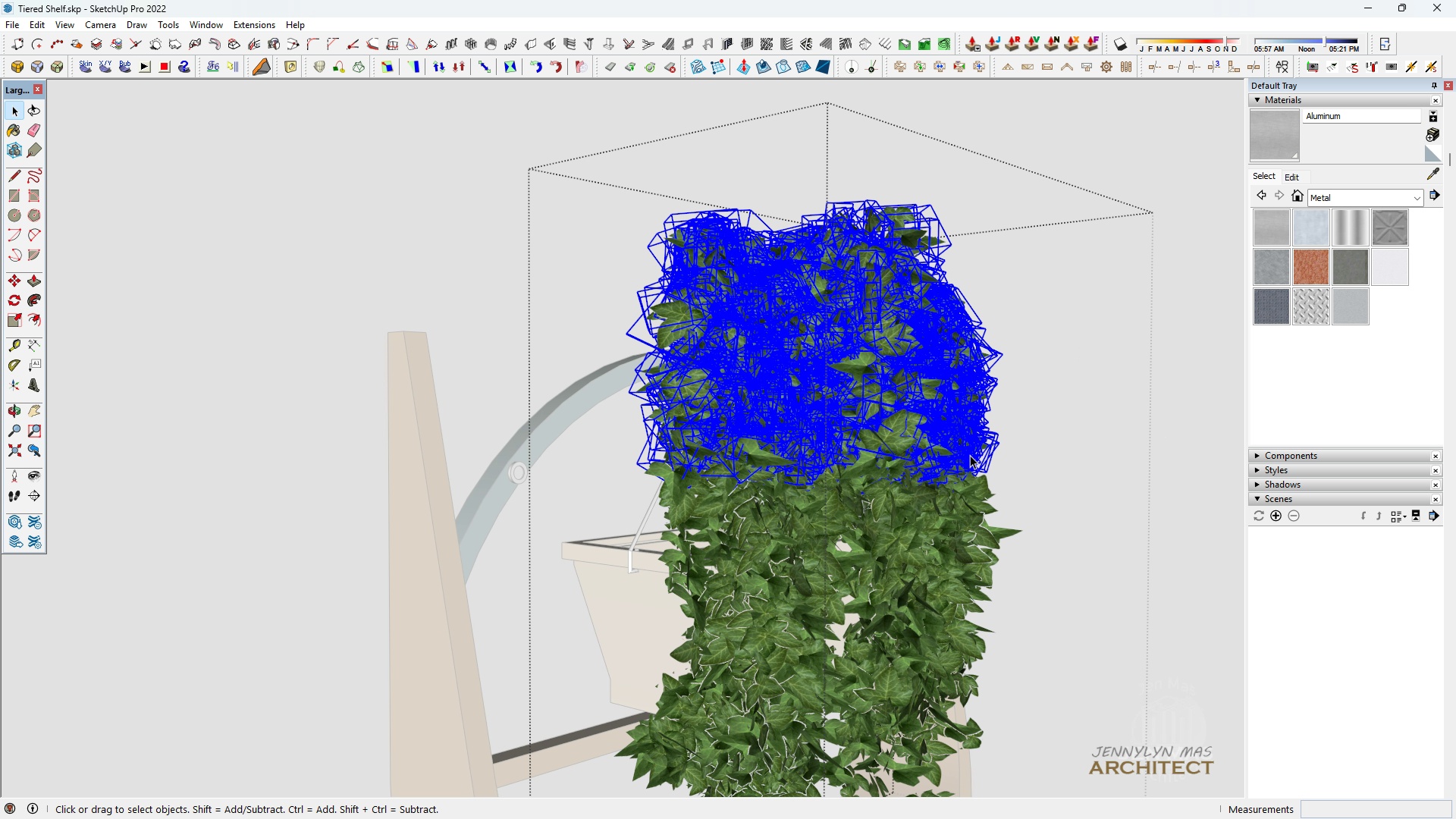 
left_click_drag(start_coordinate=[1025, 508], to_coordinate=[540, 188])
 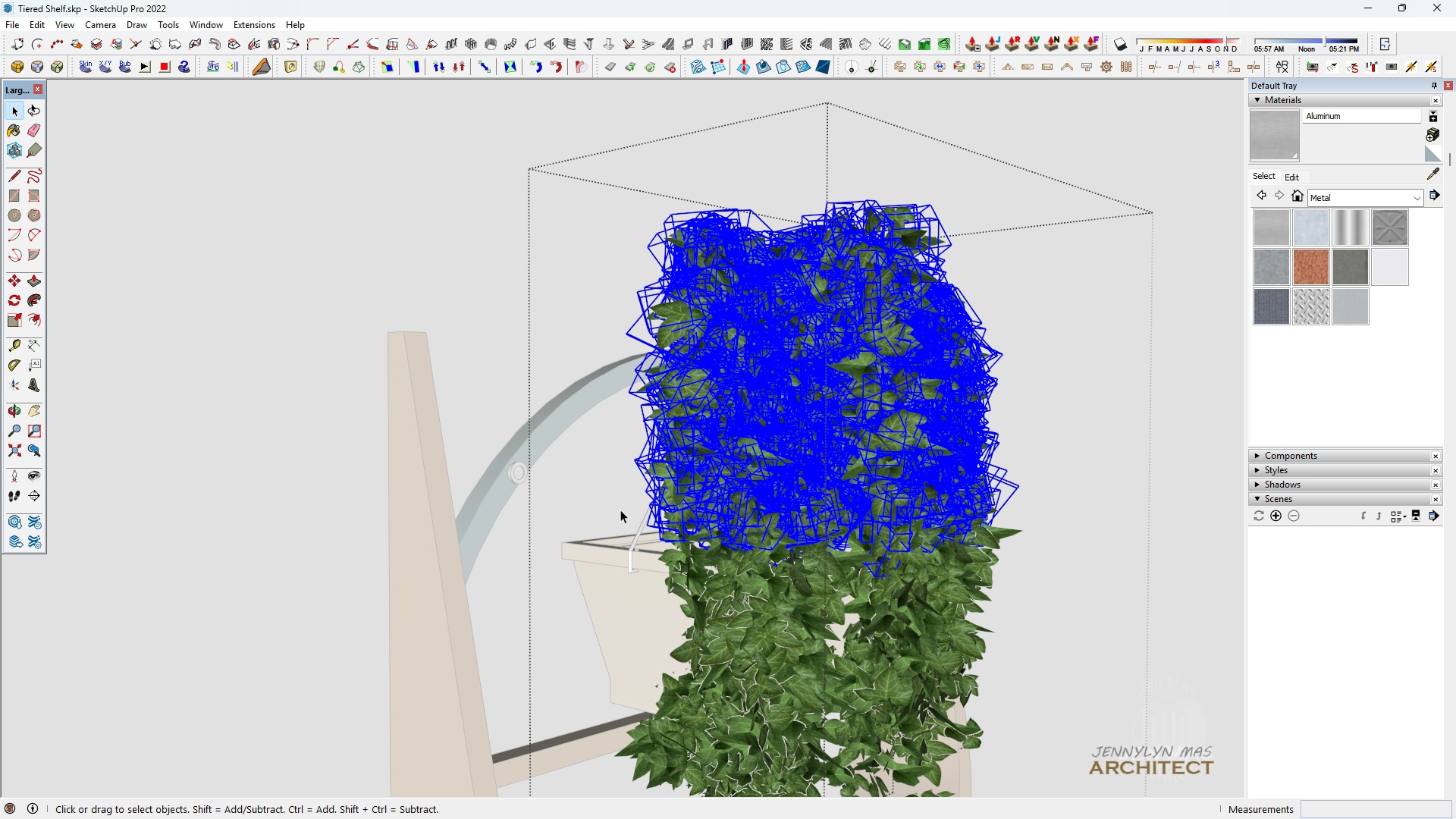 
scroll: coordinate [622, 510], scroll_direction: up, amount: 1.0
 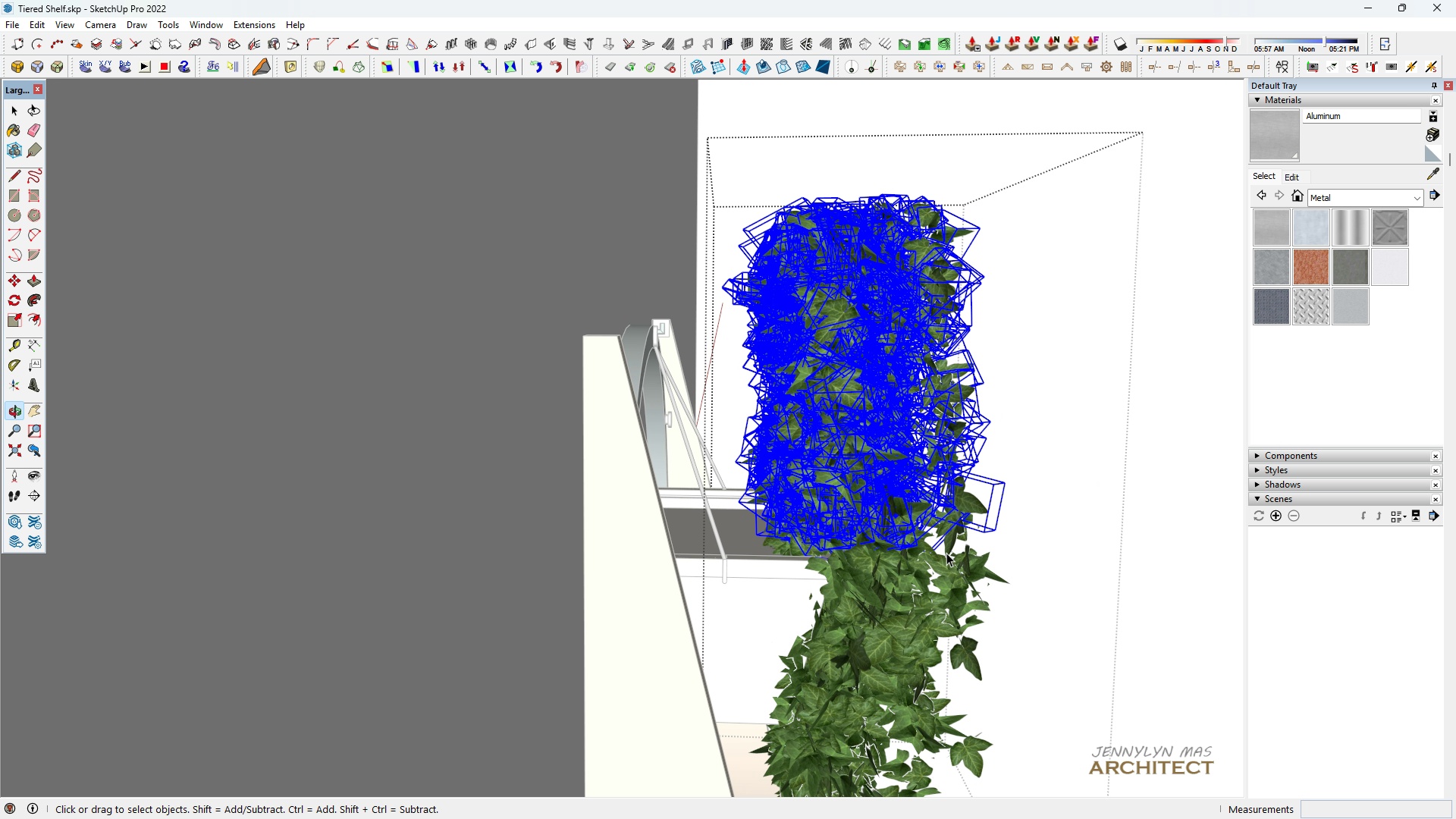 
key(M)
 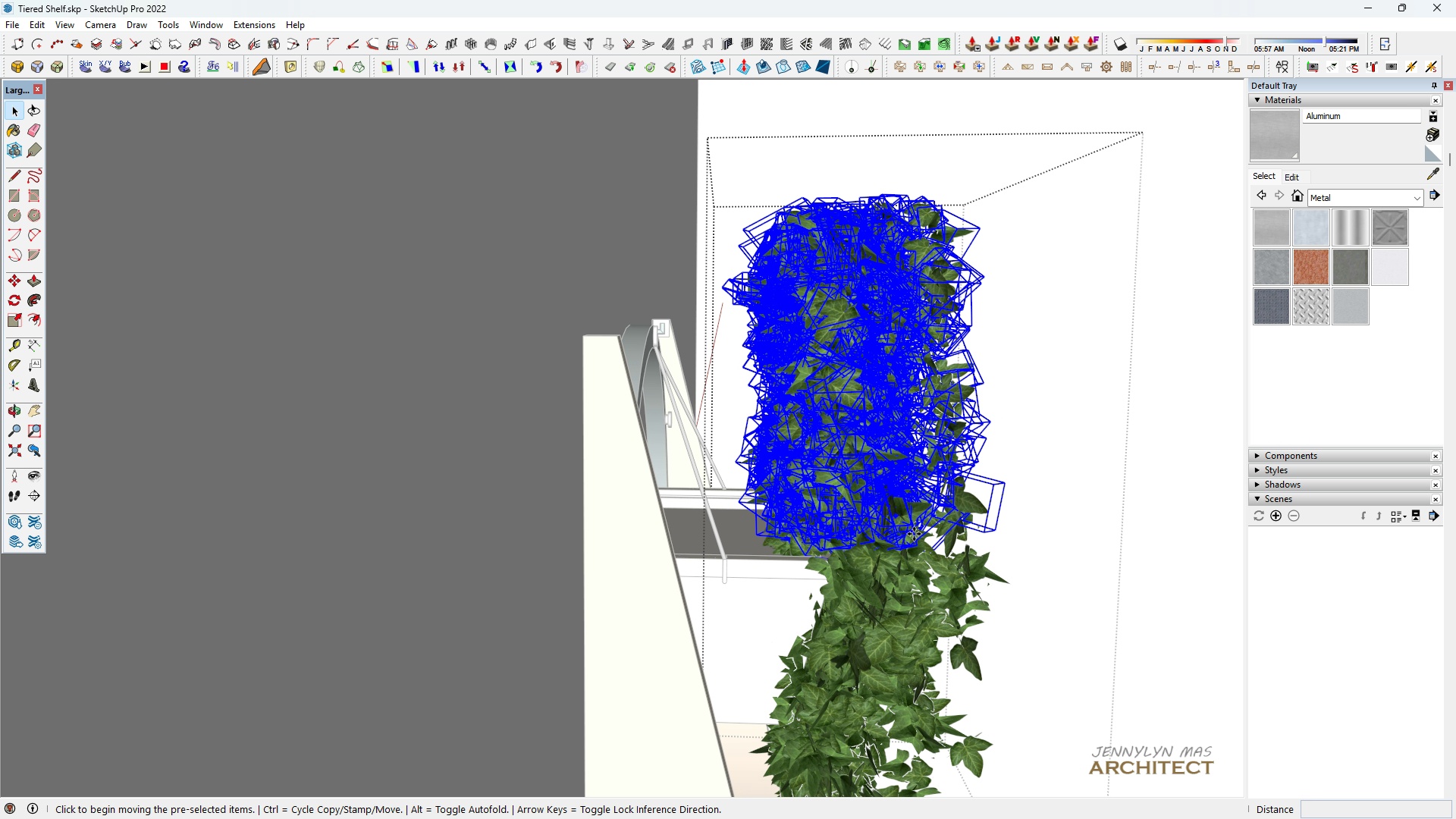 
scroll: coordinate [632, 657], scroll_direction: up, amount: 4.0
 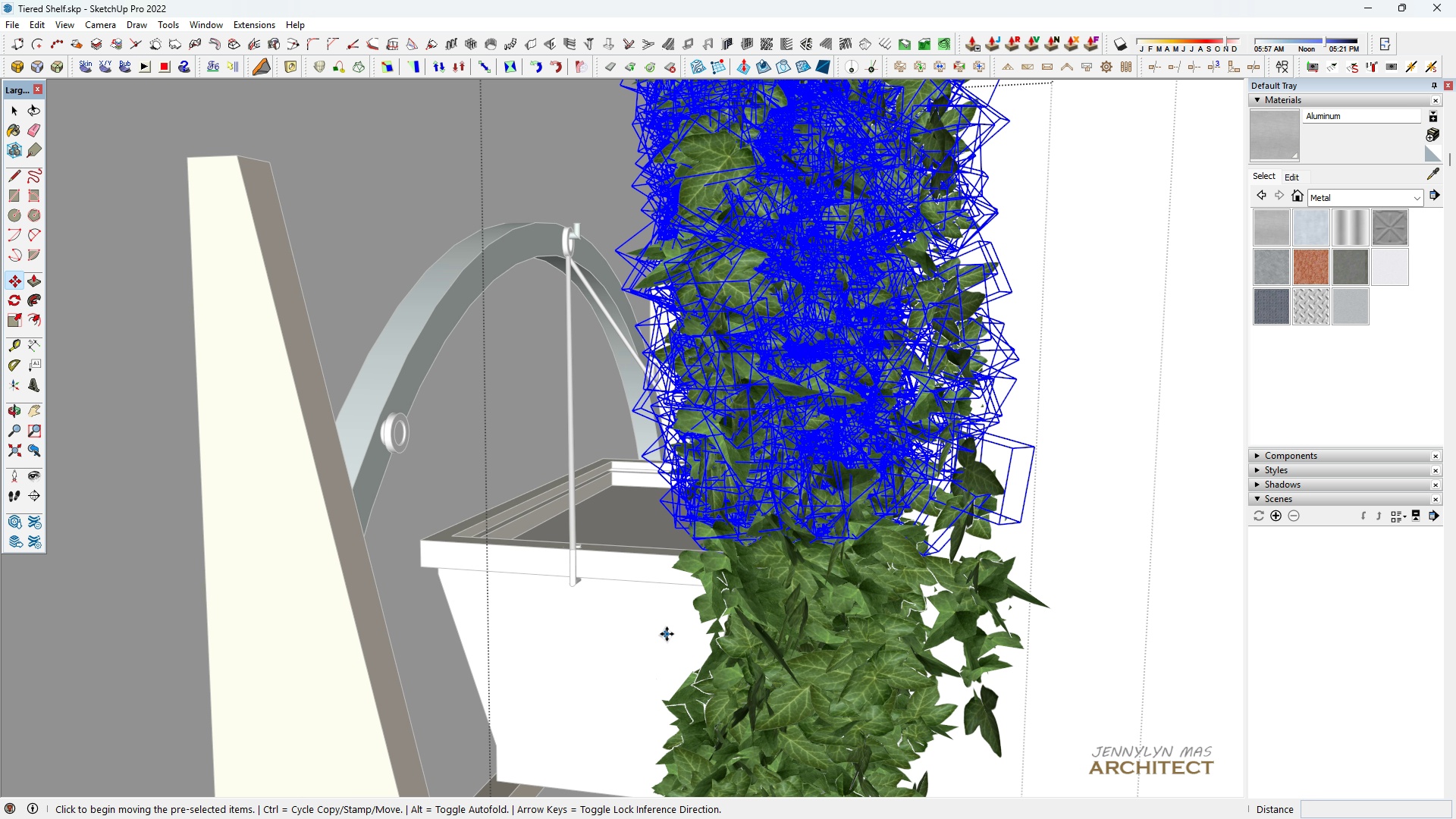 
left_click([667, 634])
 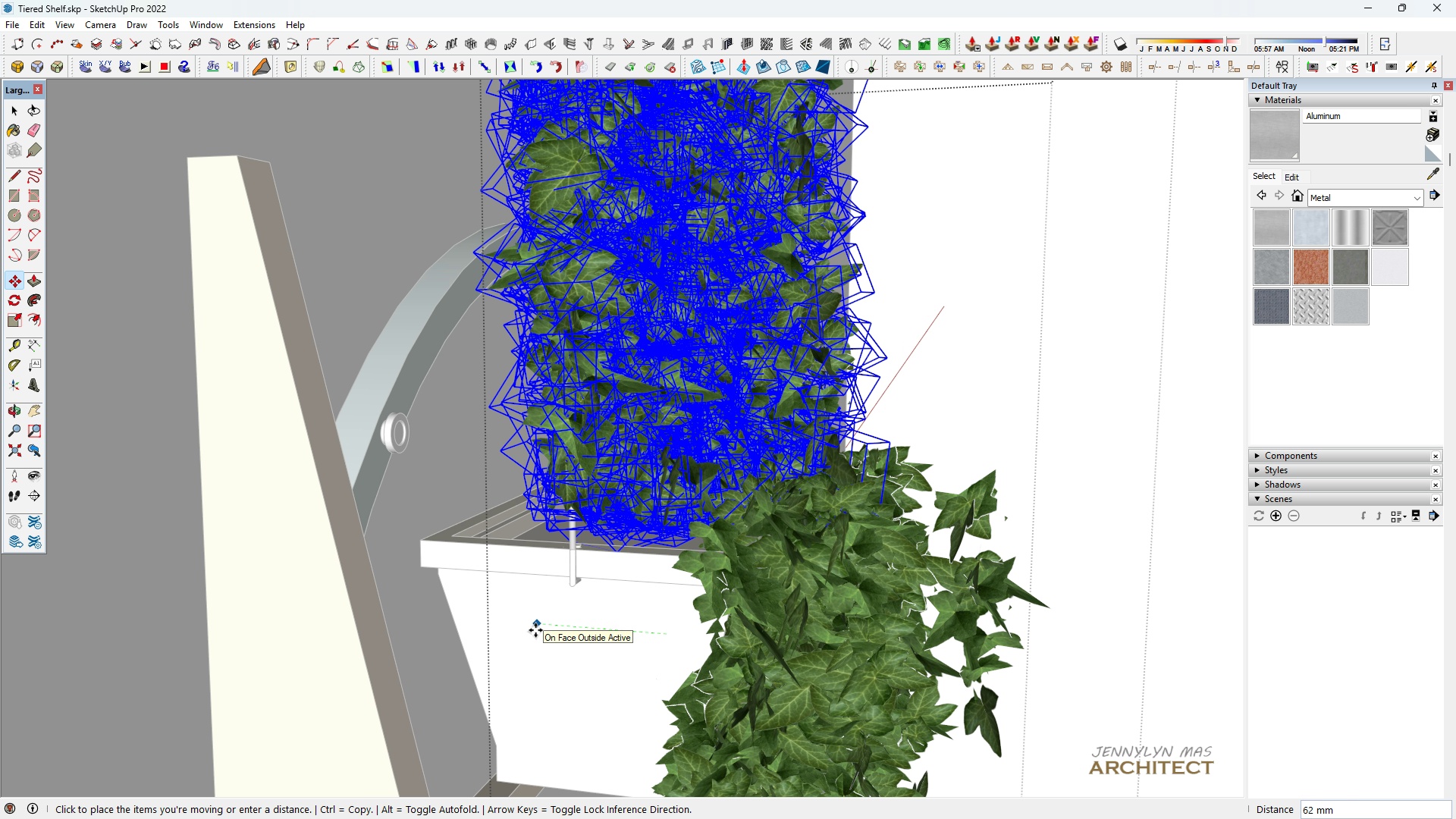 
left_click([535, 630])
 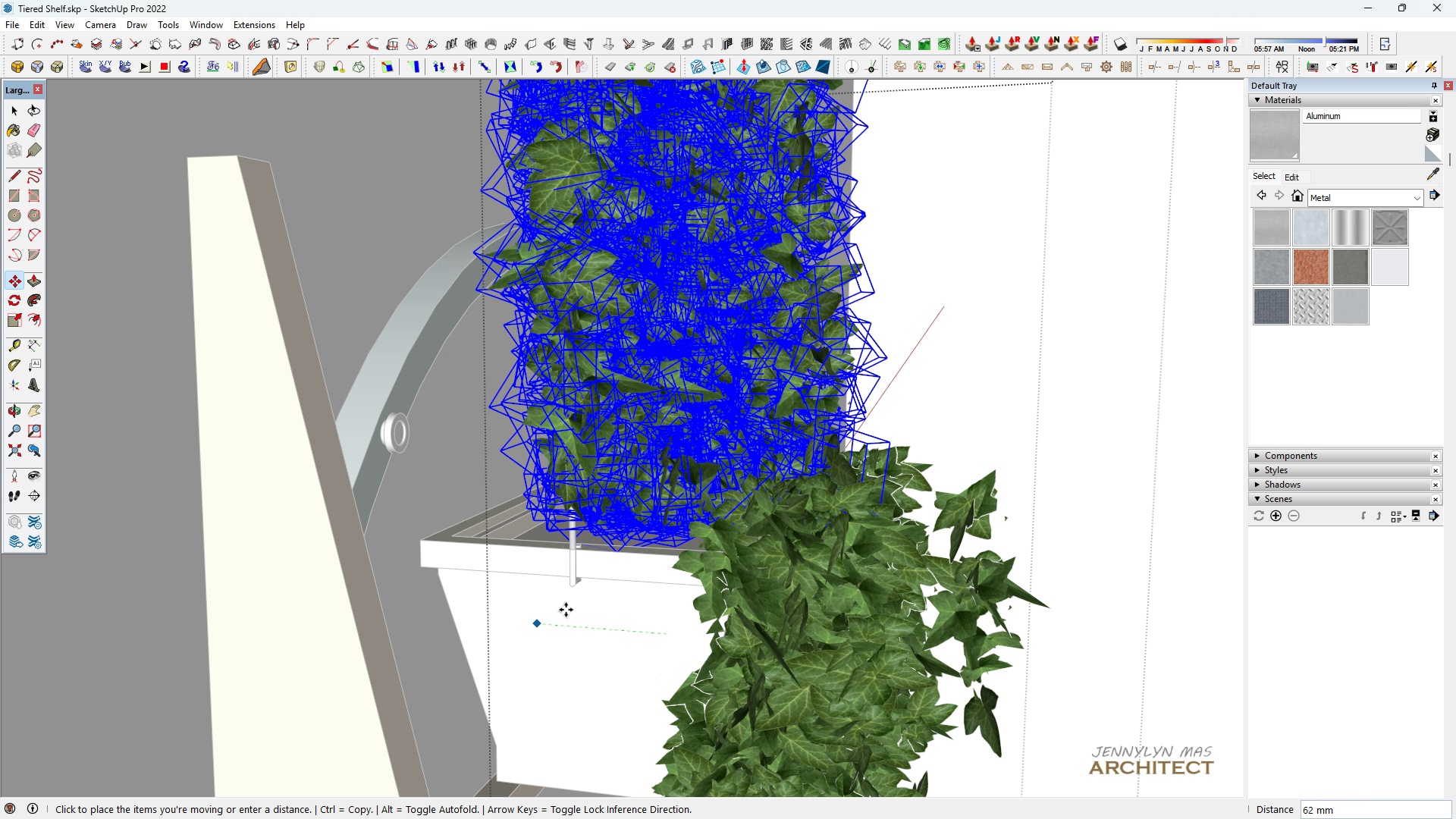 
scroll: coordinate [566, 610], scroll_direction: up, amount: 1.0
 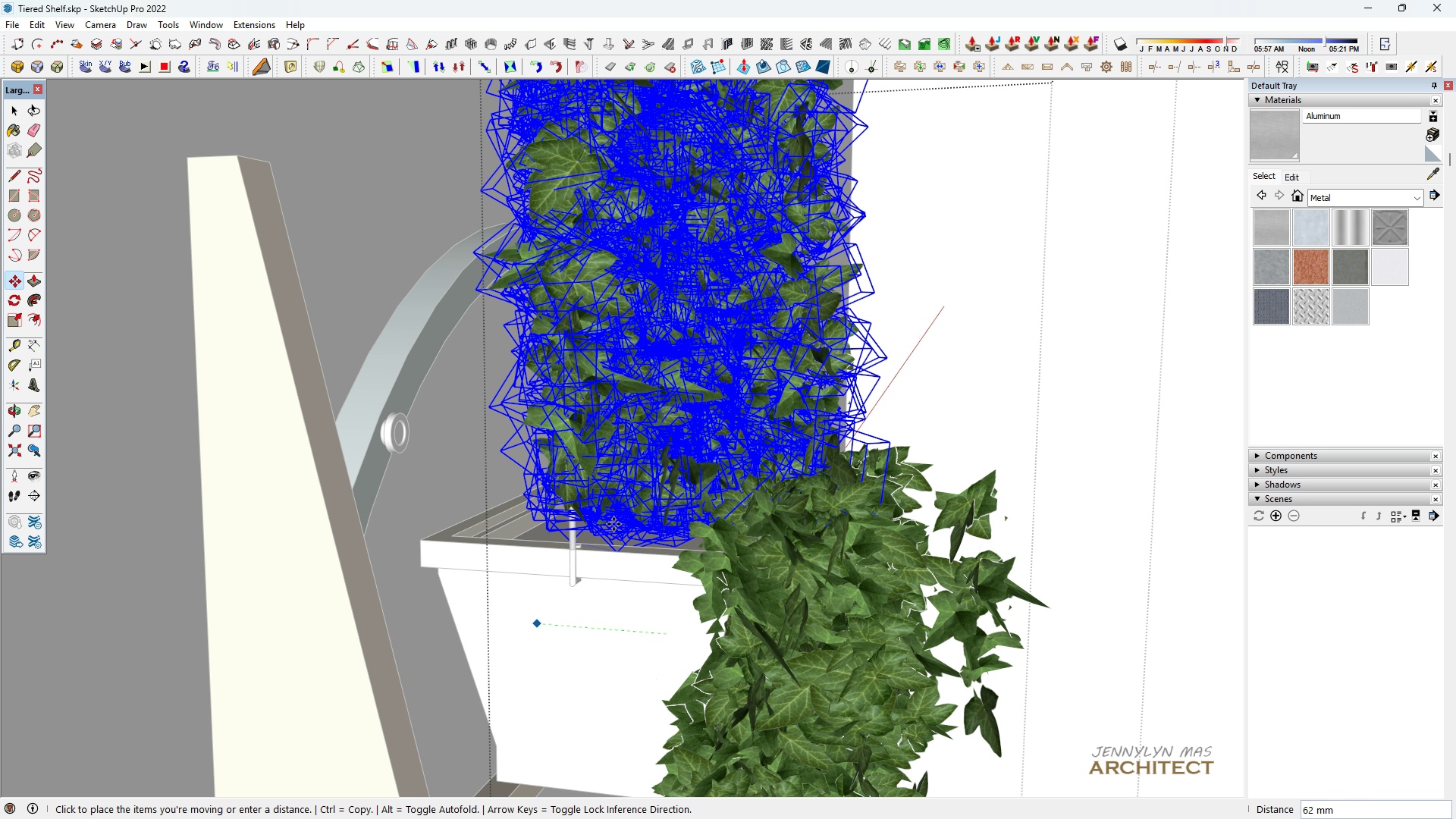 
type(hh m)
 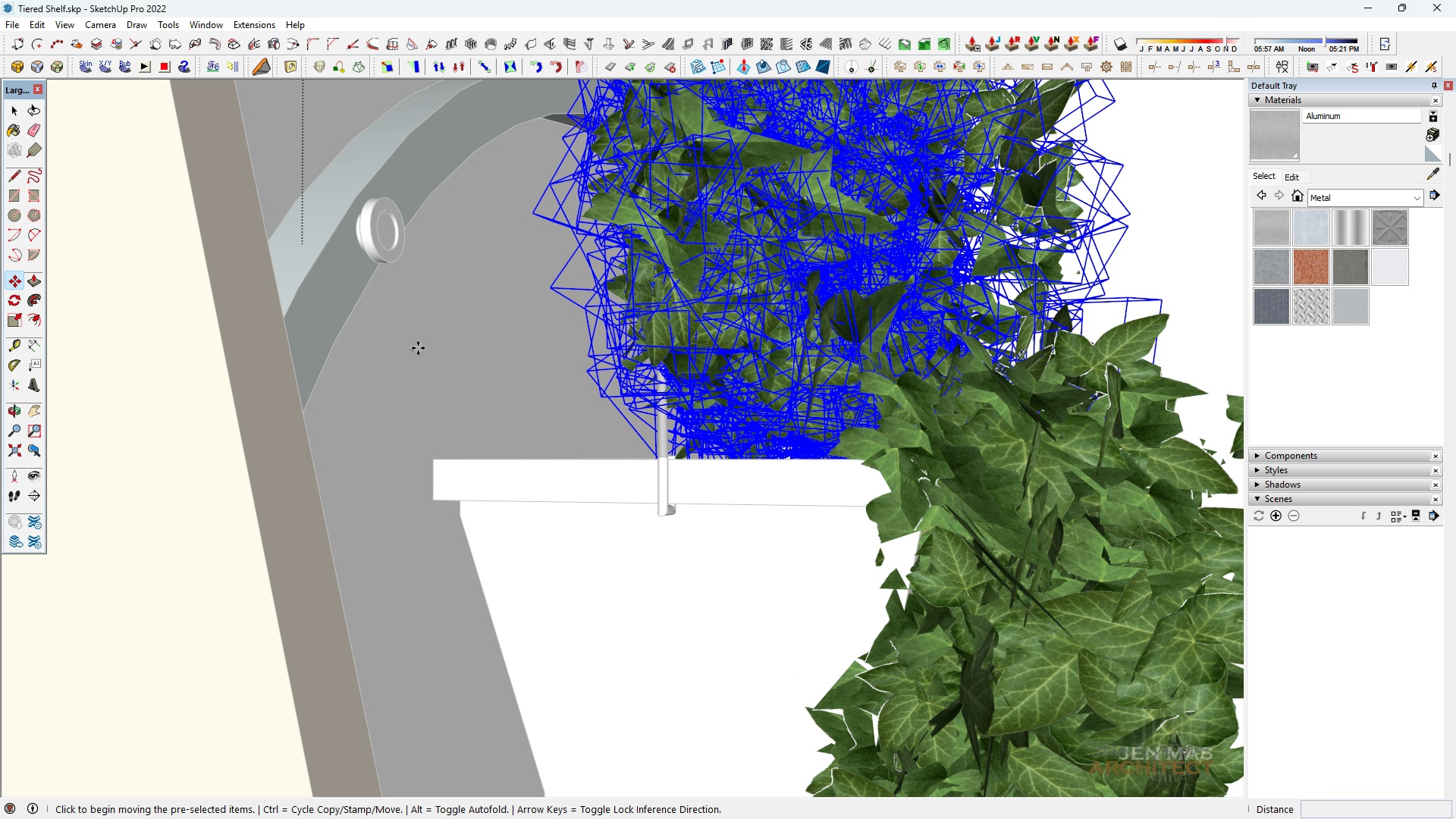 
scroll: coordinate [900, 463], scroll_direction: down, amount: 6.0
 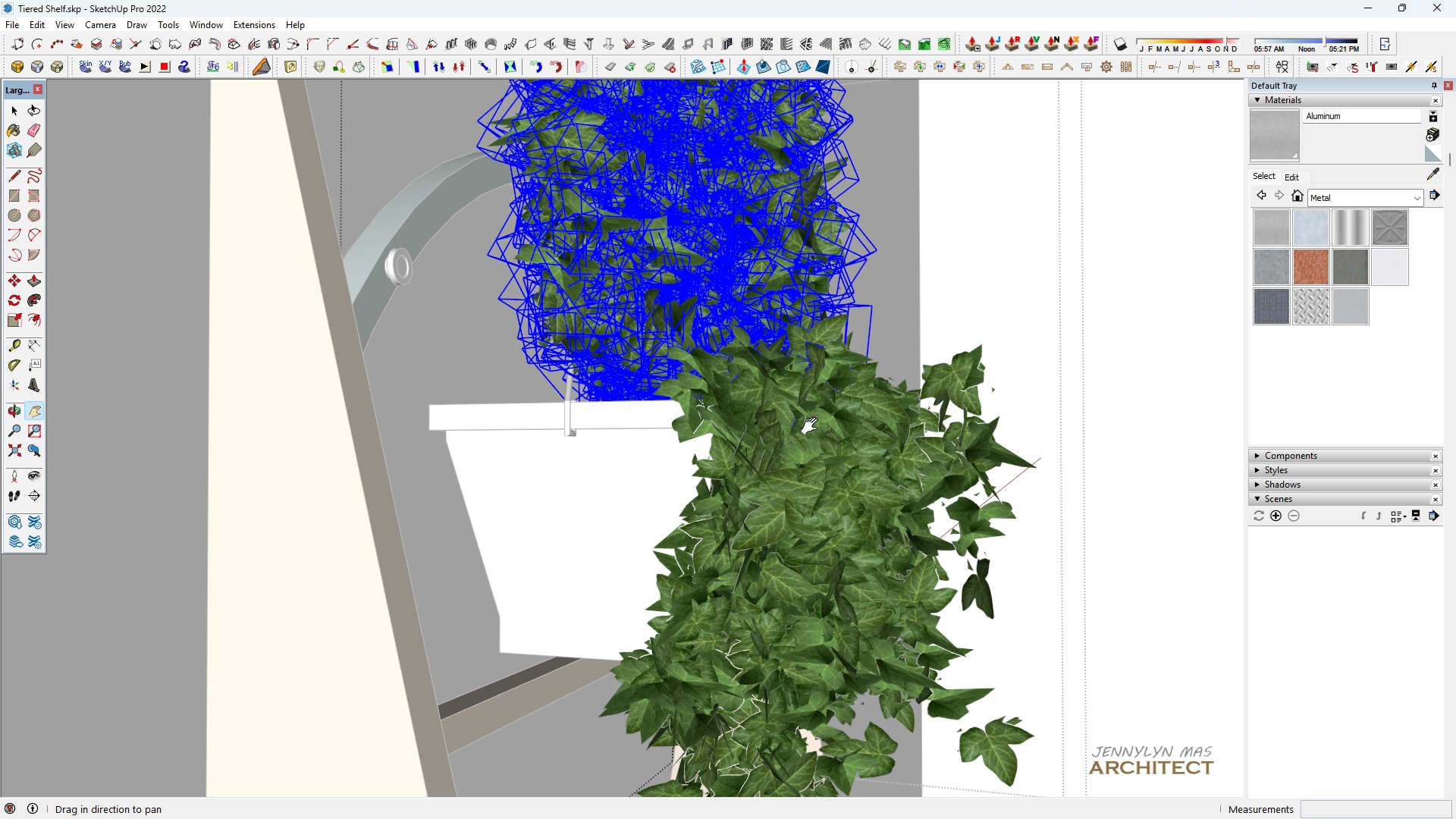 
left_click_drag(start_coordinate=[814, 426], to_coordinate=[801, 454])
 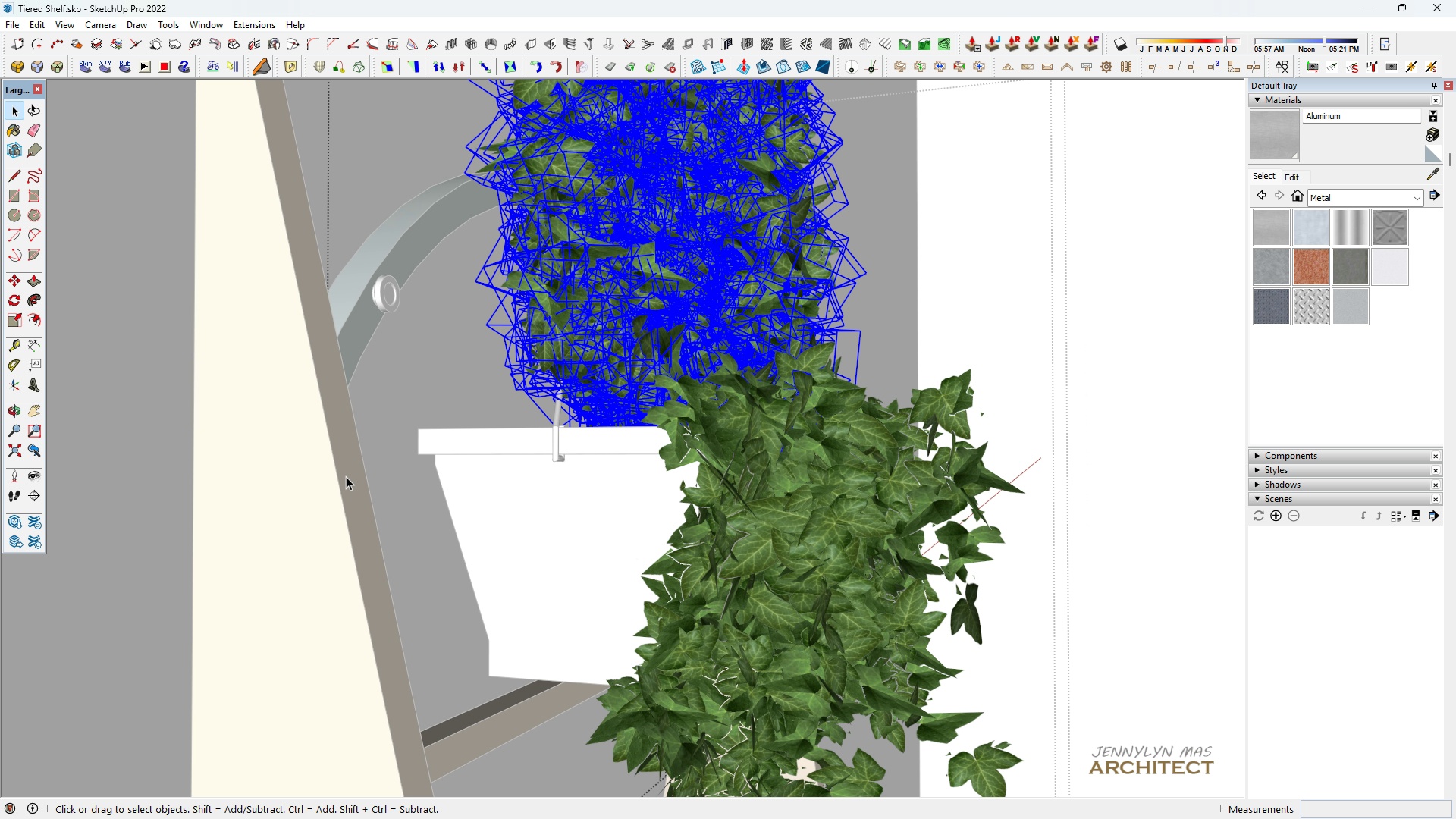 
scroll: coordinate [411, 362], scroll_direction: up, amount: 5.0
 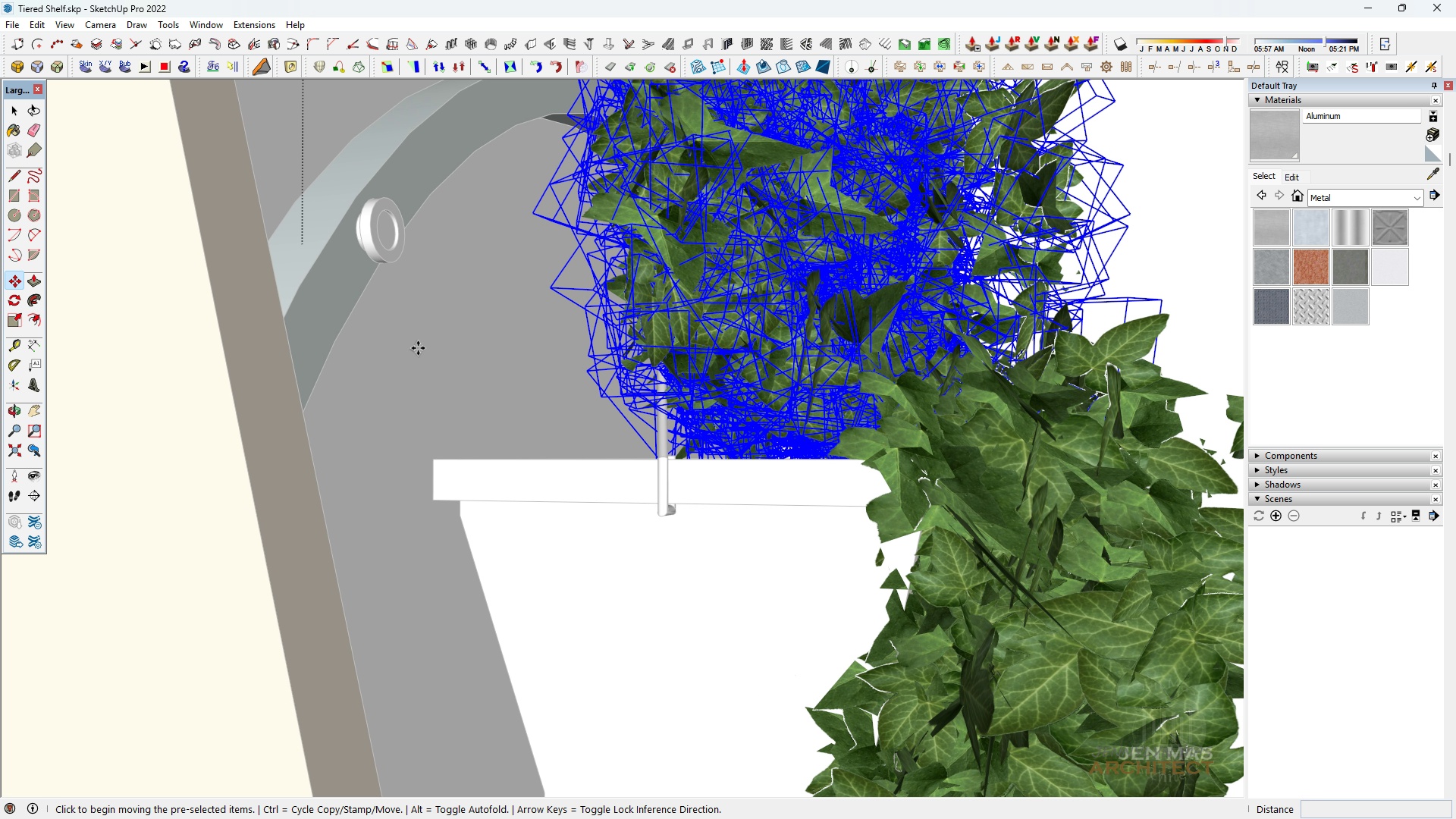 
left_click([418, 348])
 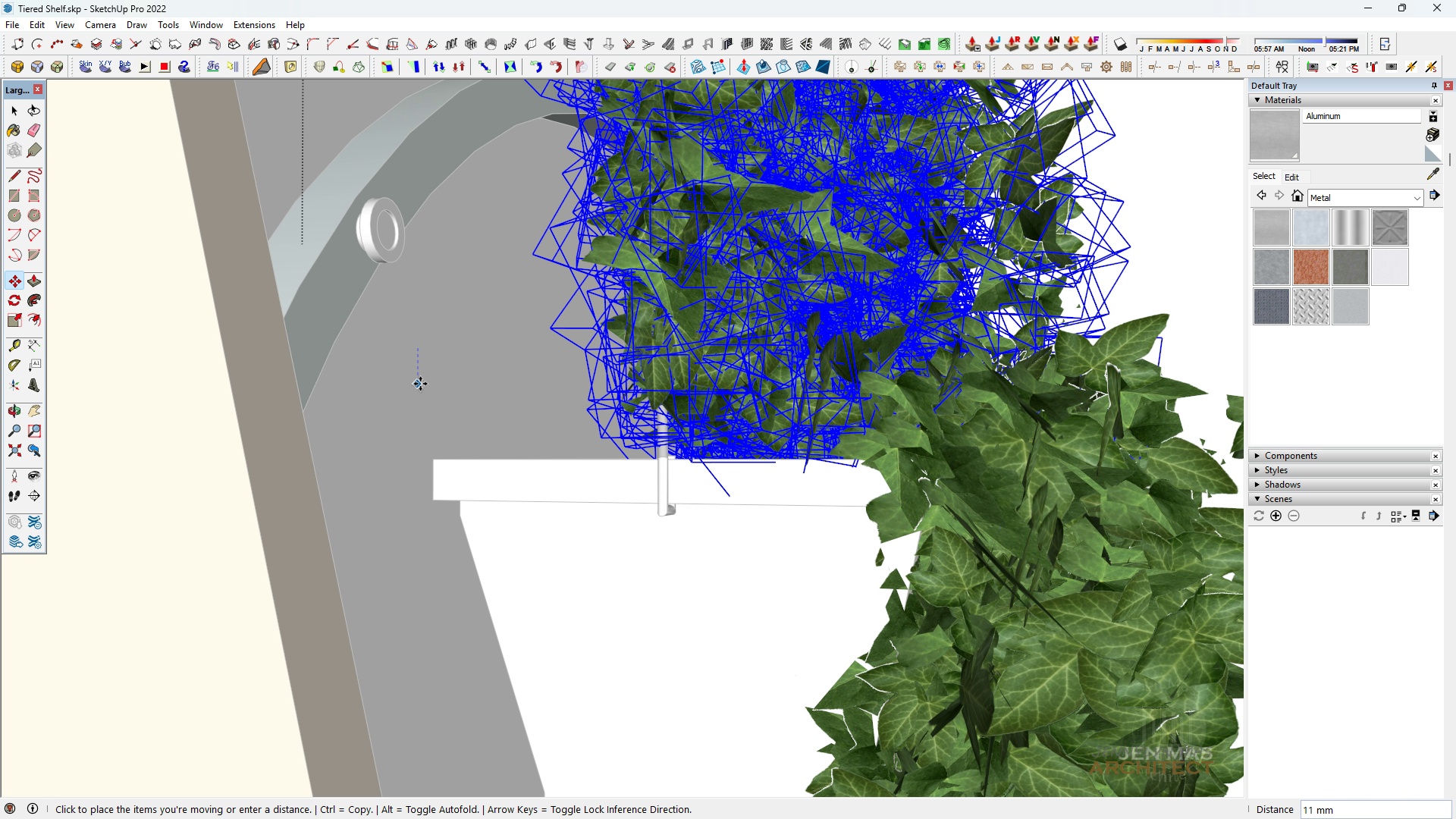 
left_click([420, 384])
 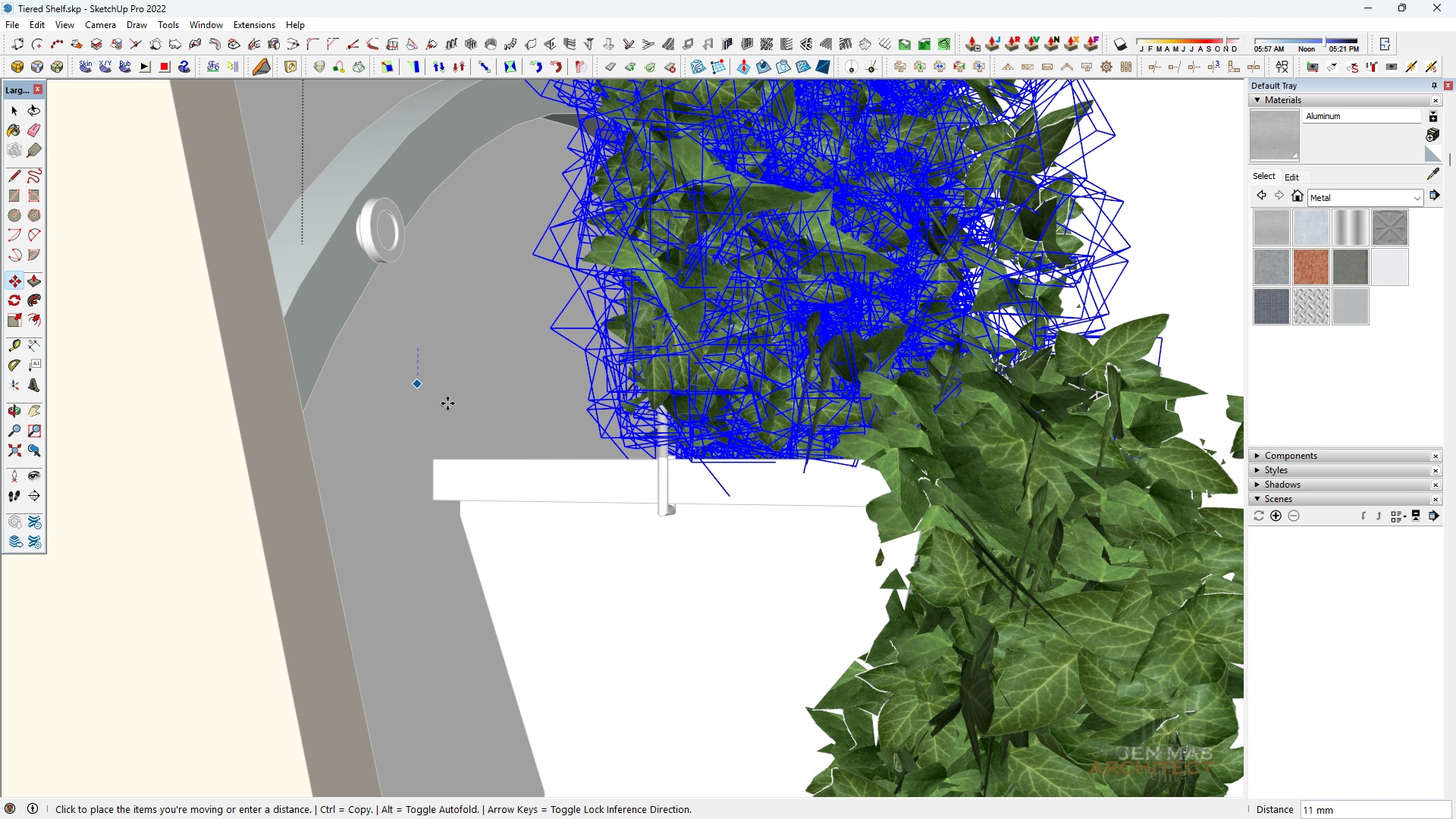 
type(hh m)
 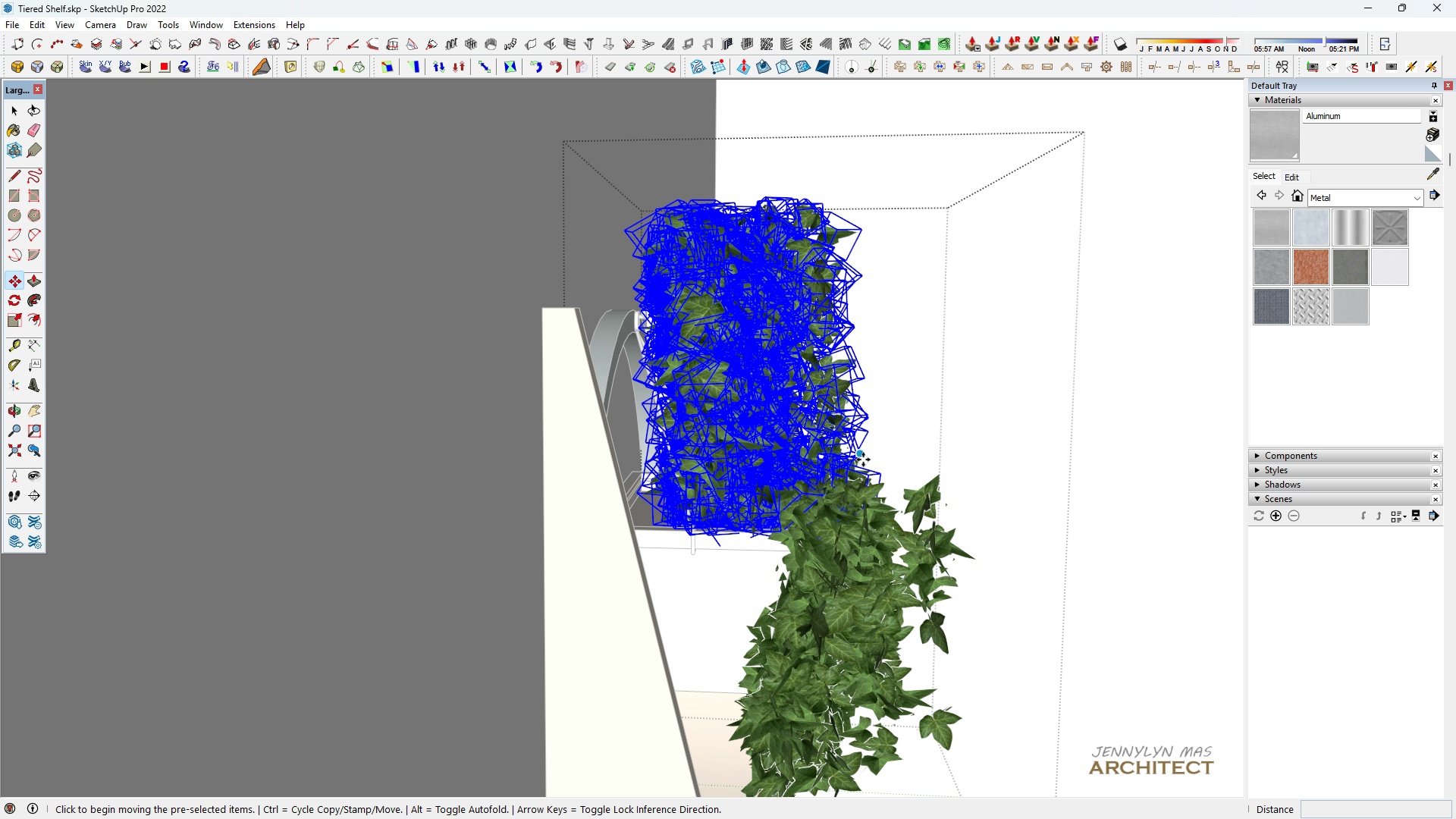 
scroll: coordinate [597, 528], scroll_direction: down, amount: 18.0
 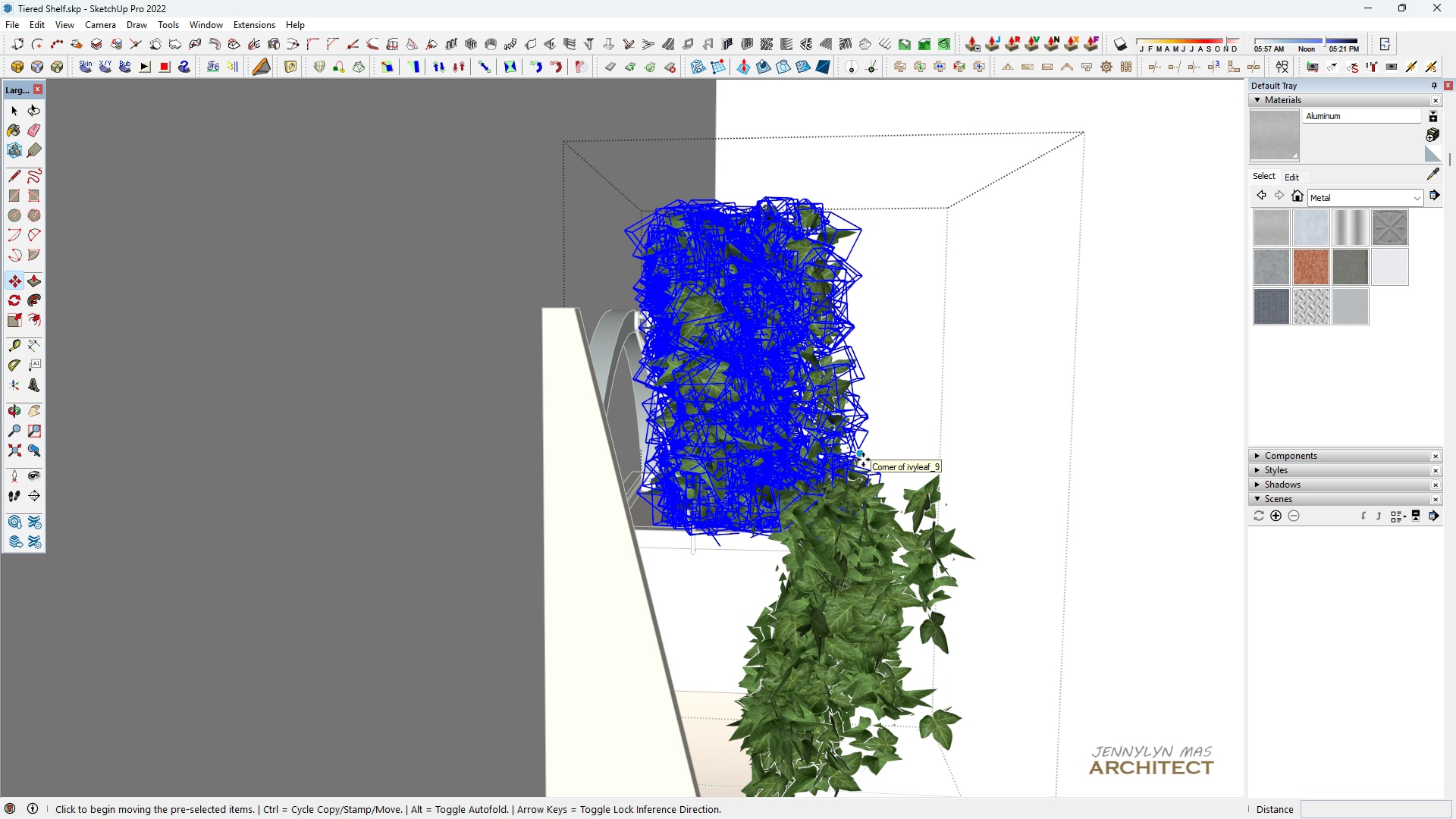 
left_click([863, 459])
 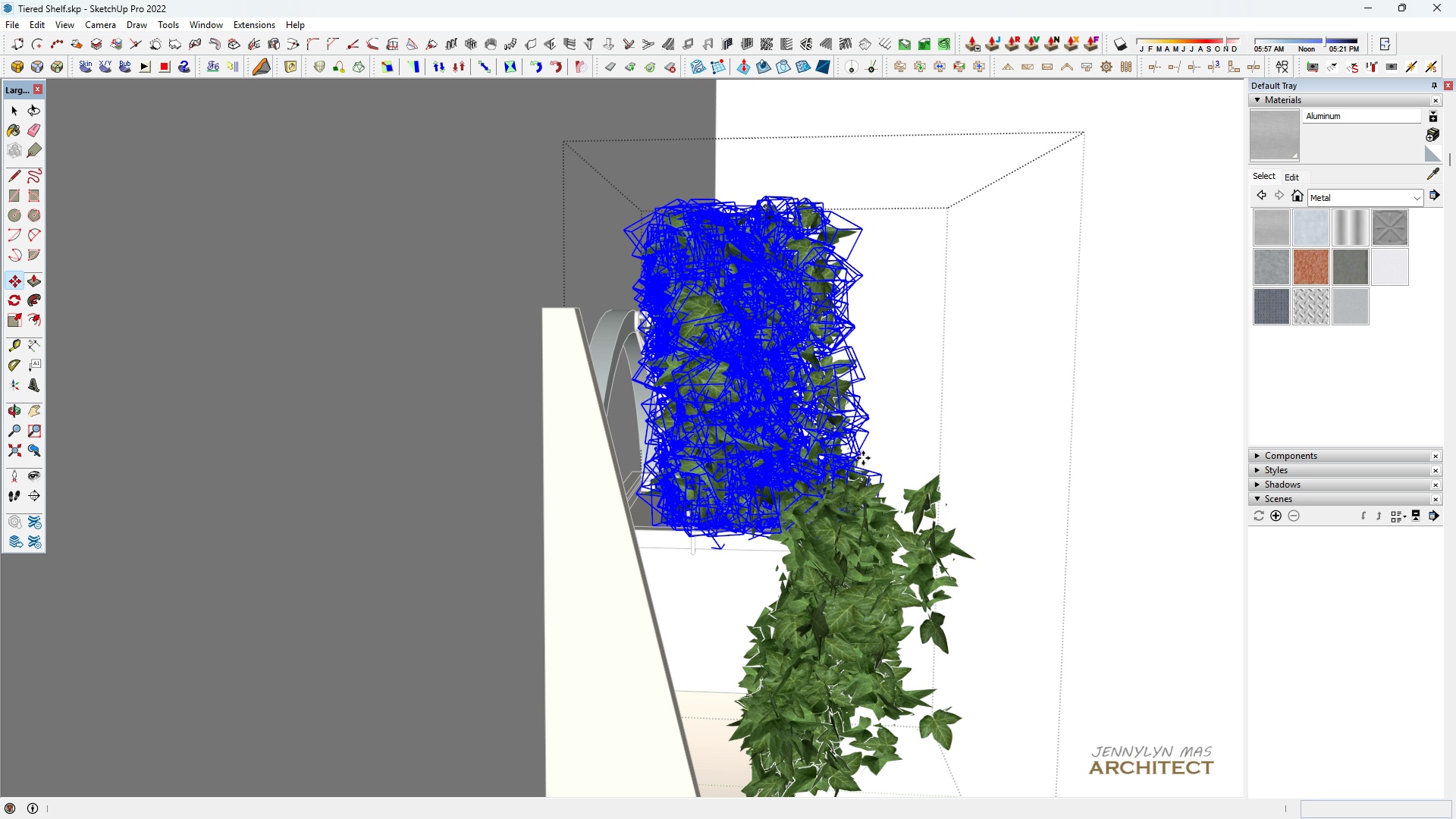 
key(Space)
 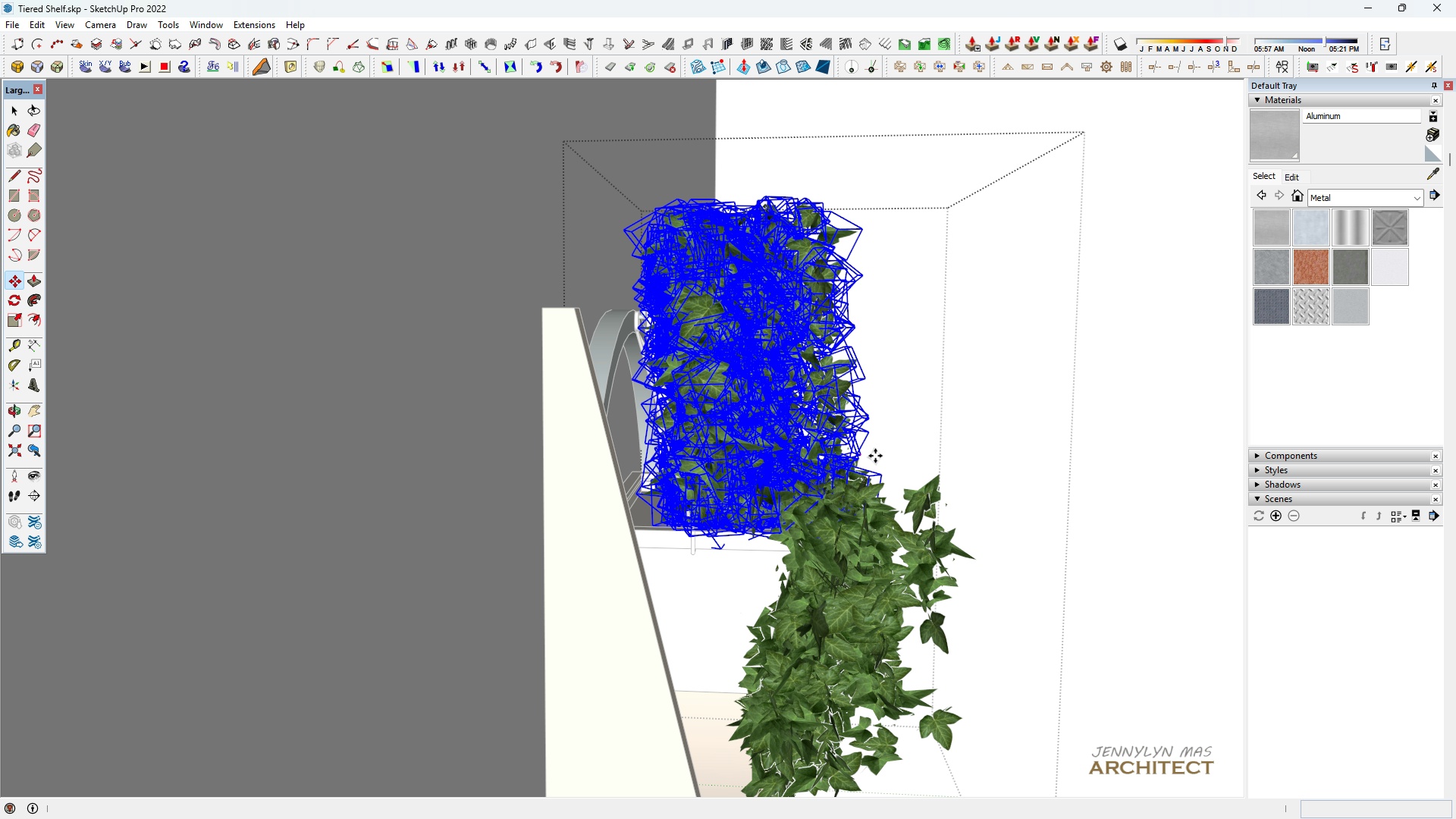 
scroll: coordinate [870, 457], scroll_direction: up, amount: 4.0
 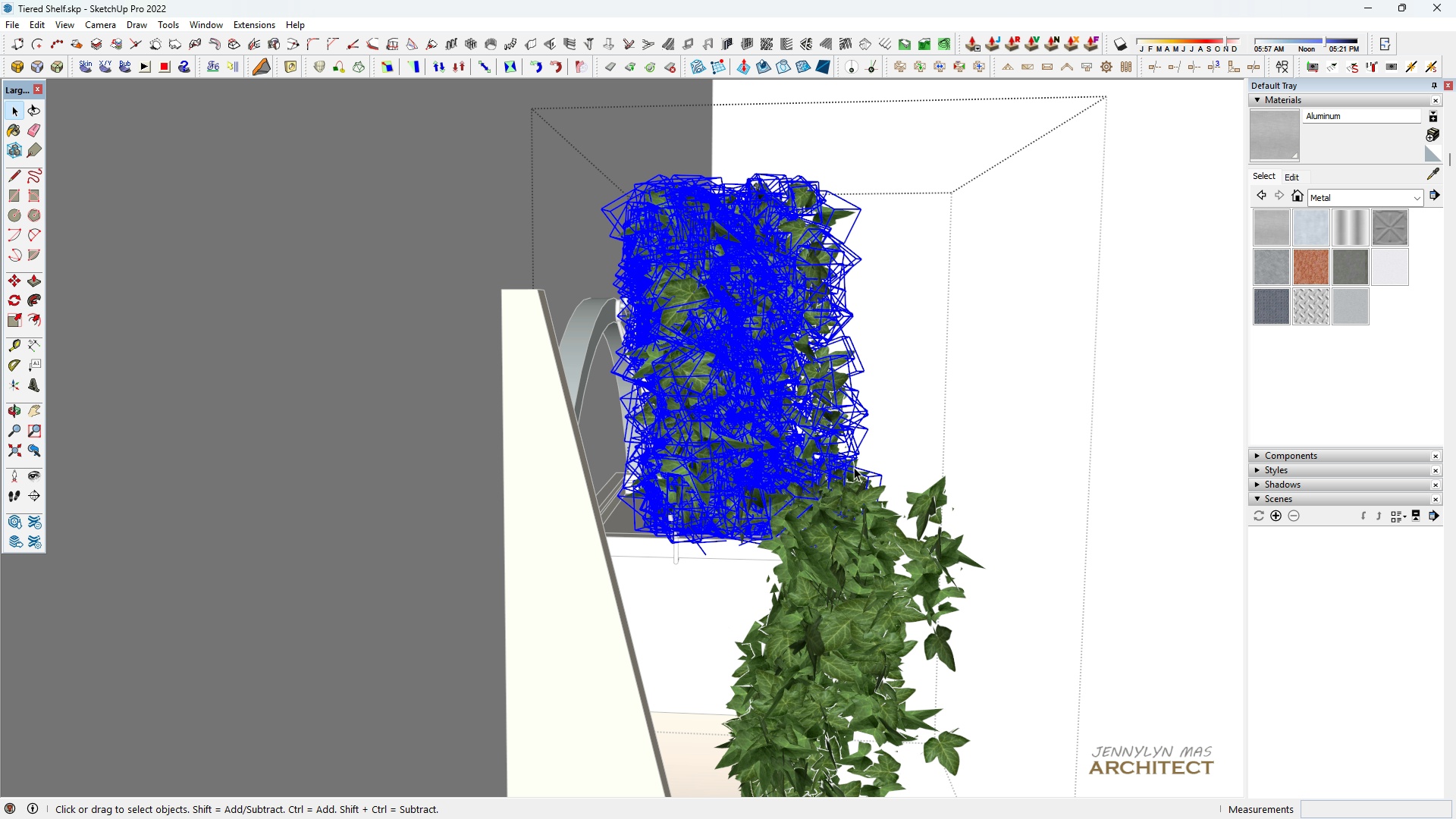 
left_click_drag(start_coordinate=[871, 459], to_coordinate=[542, 108])
 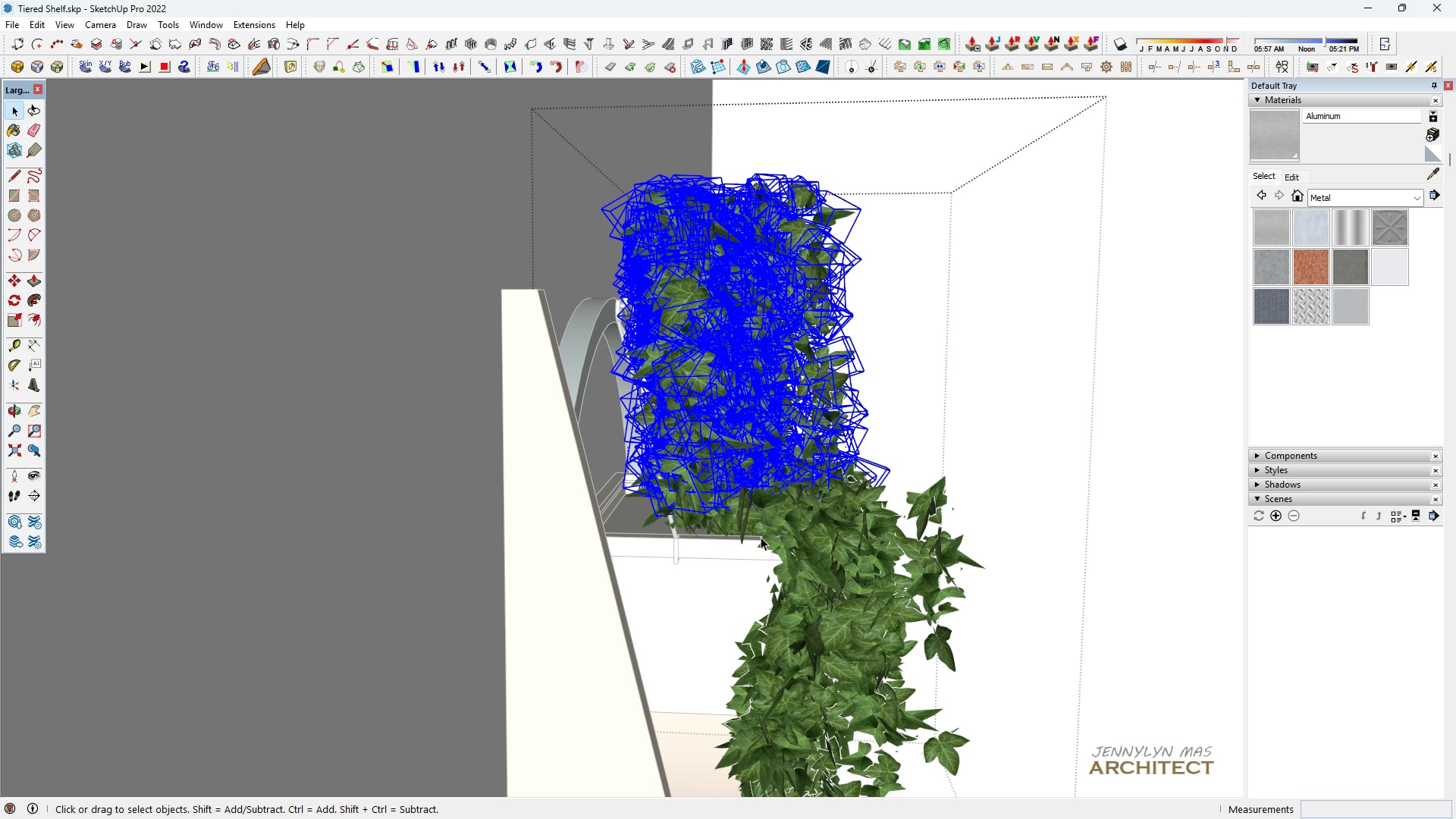 
scroll: coordinate [762, 553], scroll_direction: up, amount: 4.0
 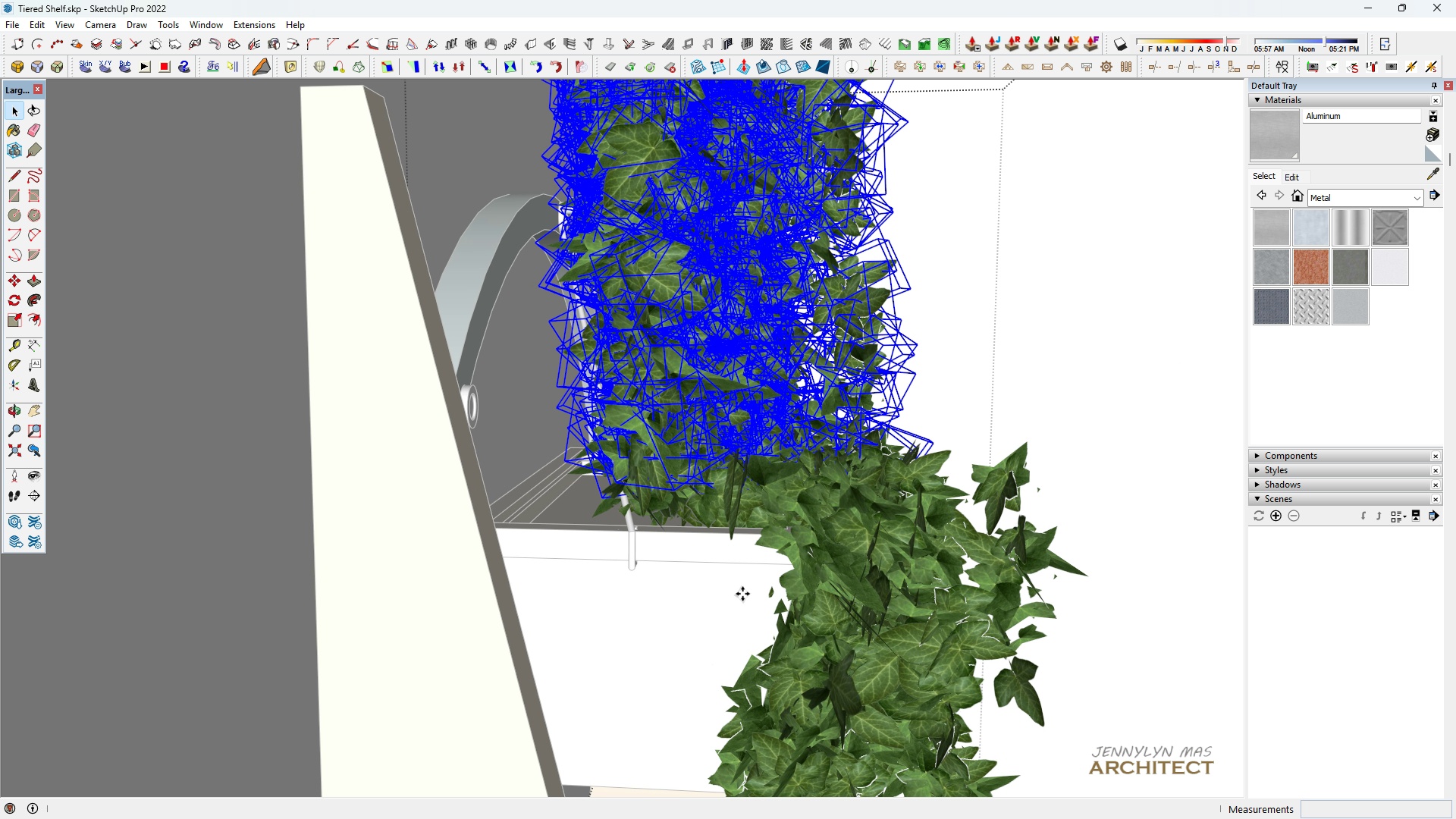 
key(M)
 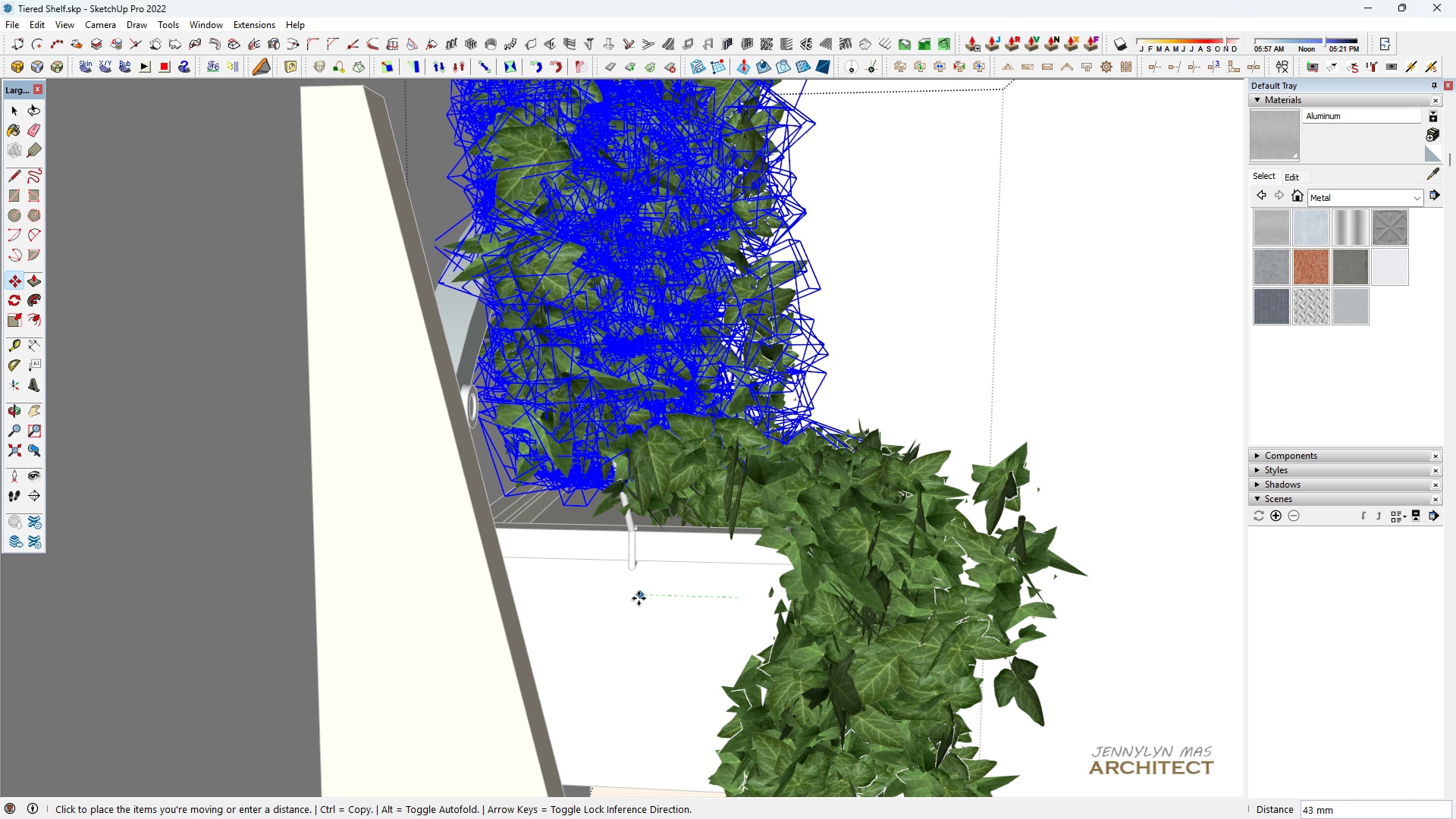 
left_click([634, 598])
 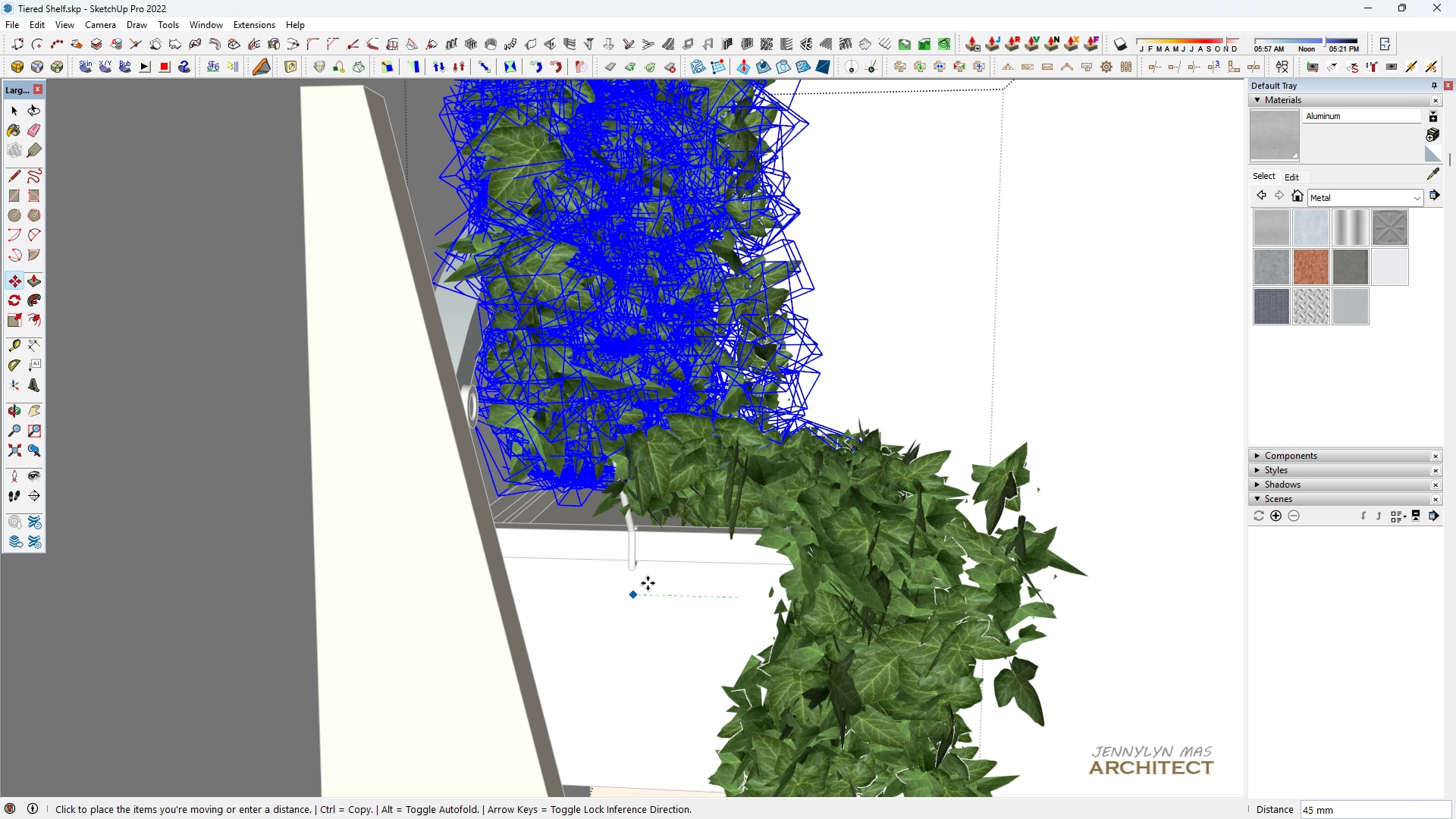 
scroll: coordinate [637, 583], scroll_direction: down, amount: 6.0
 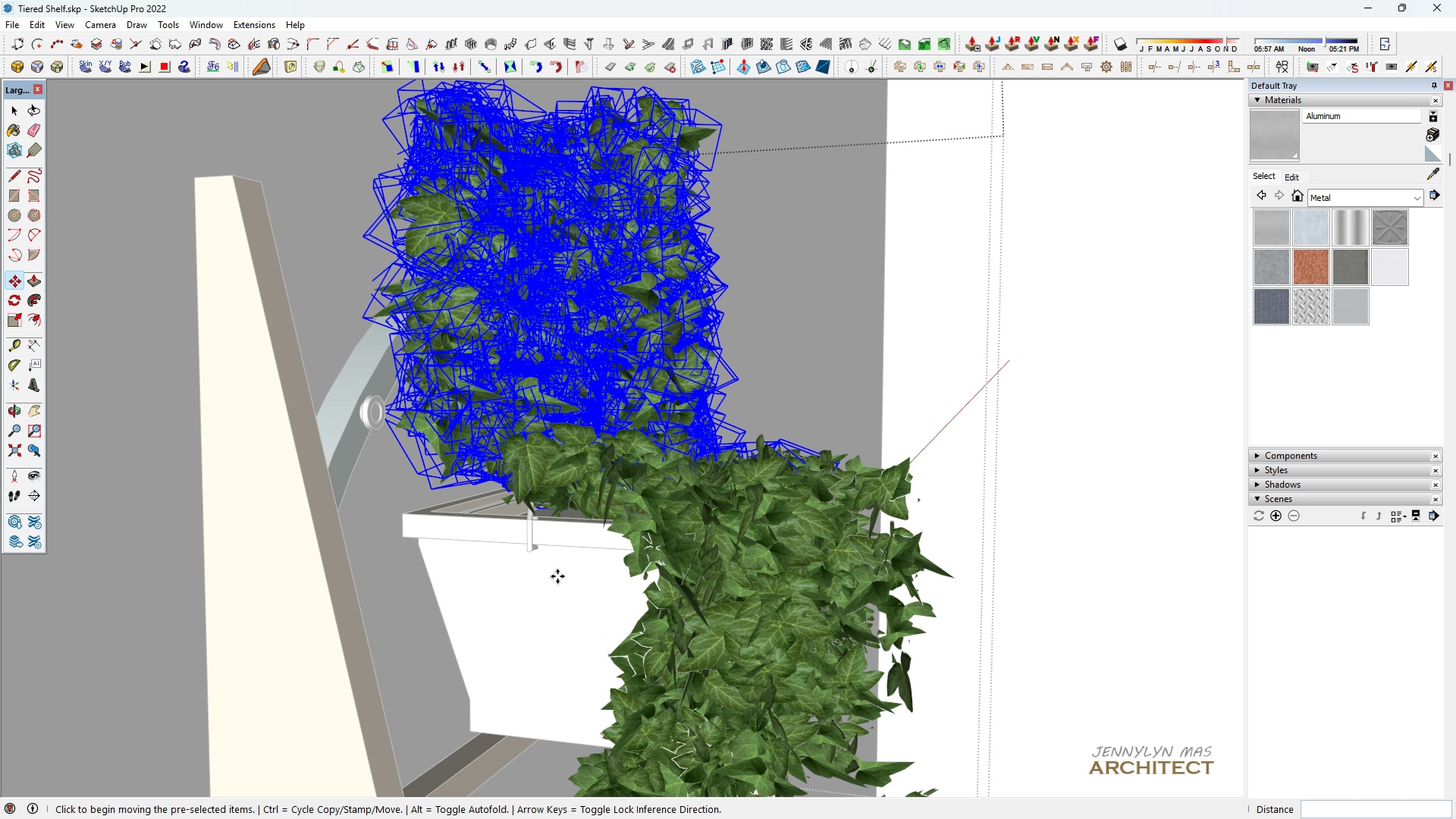 
scroll: coordinate [509, 604], scroll_direction: up, amount: 2.0
 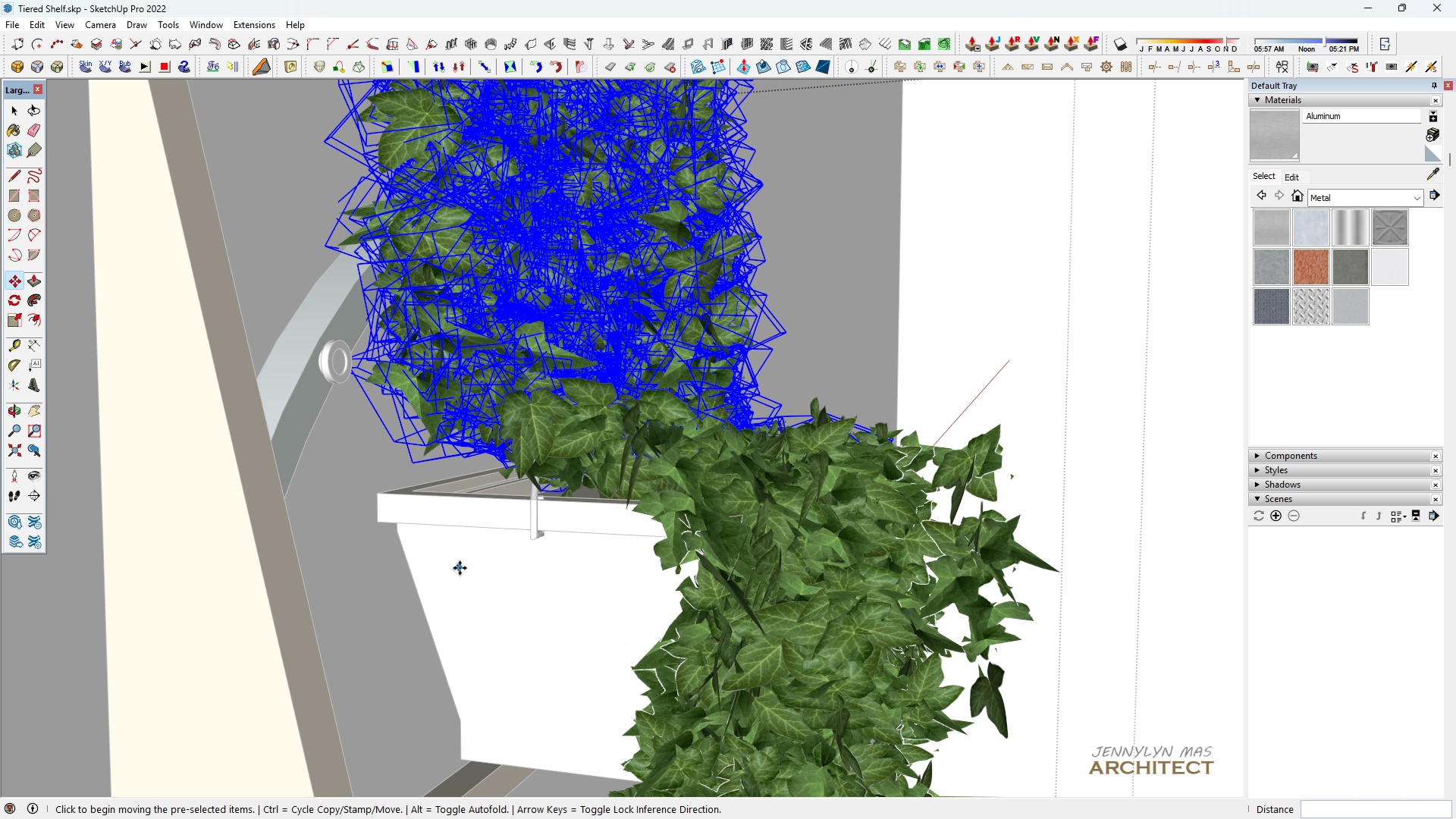 
left_click([460, 568])
 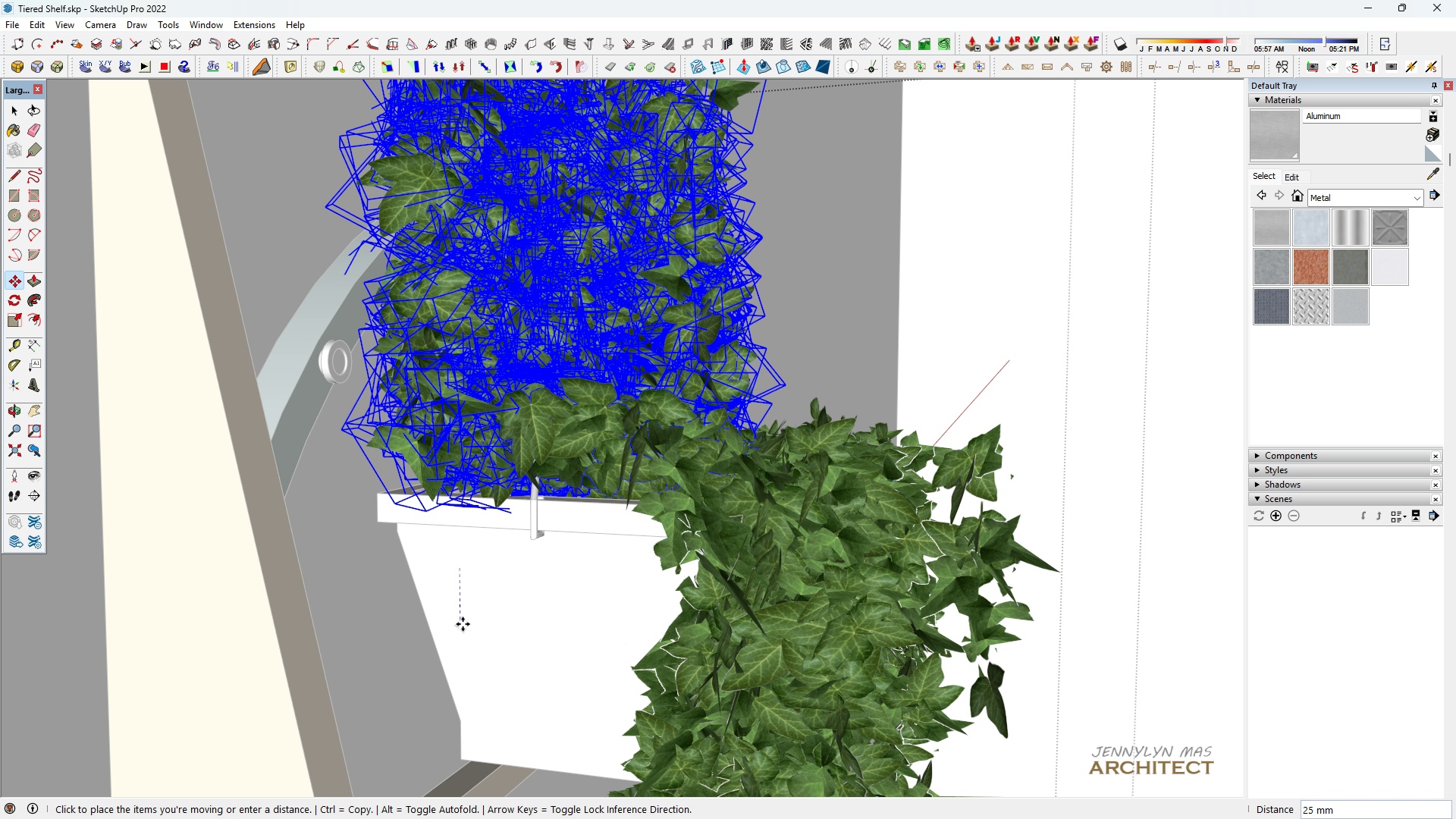 
left_click([463, 624])
 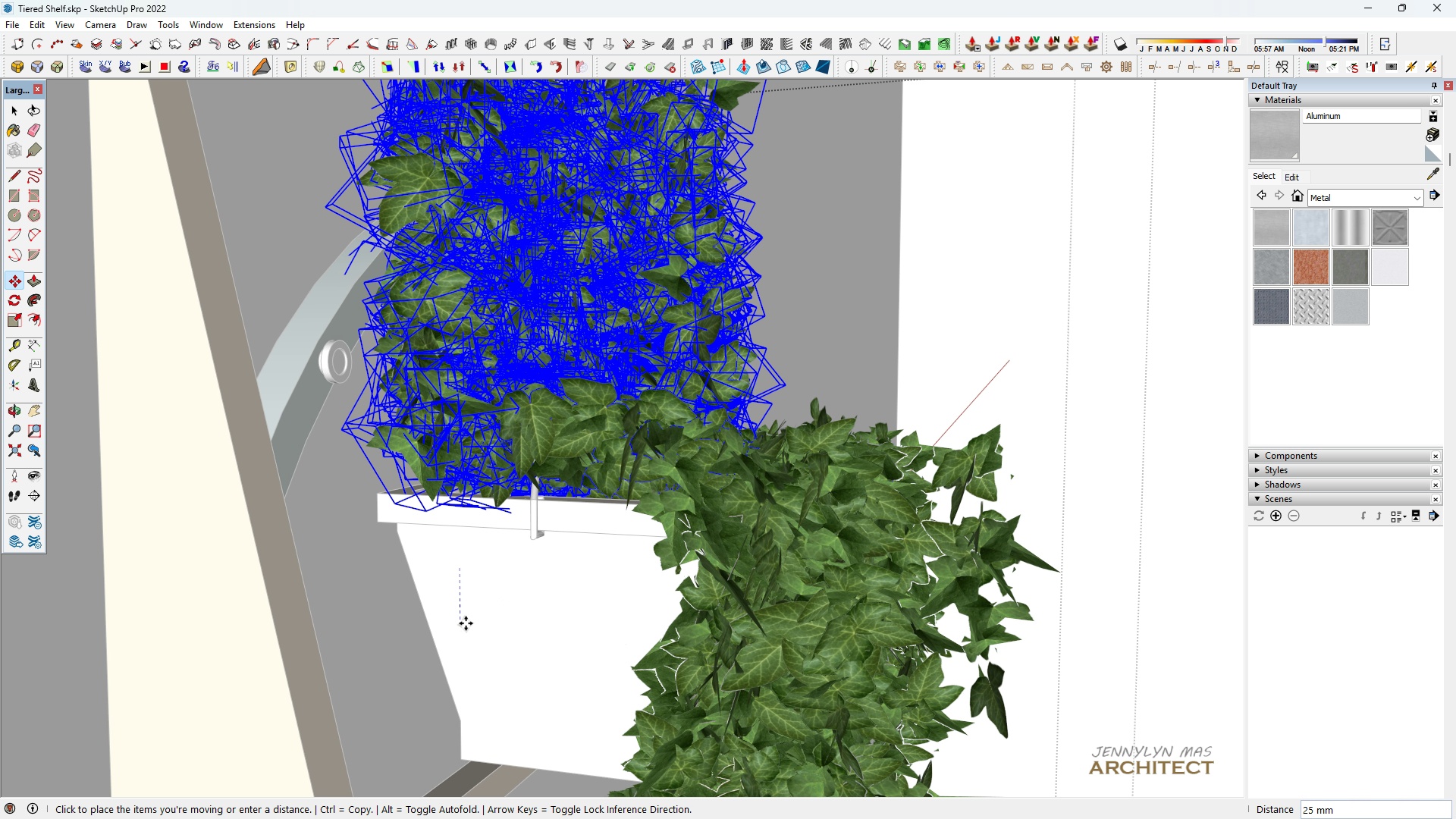 
type(hhhh [Delete])
 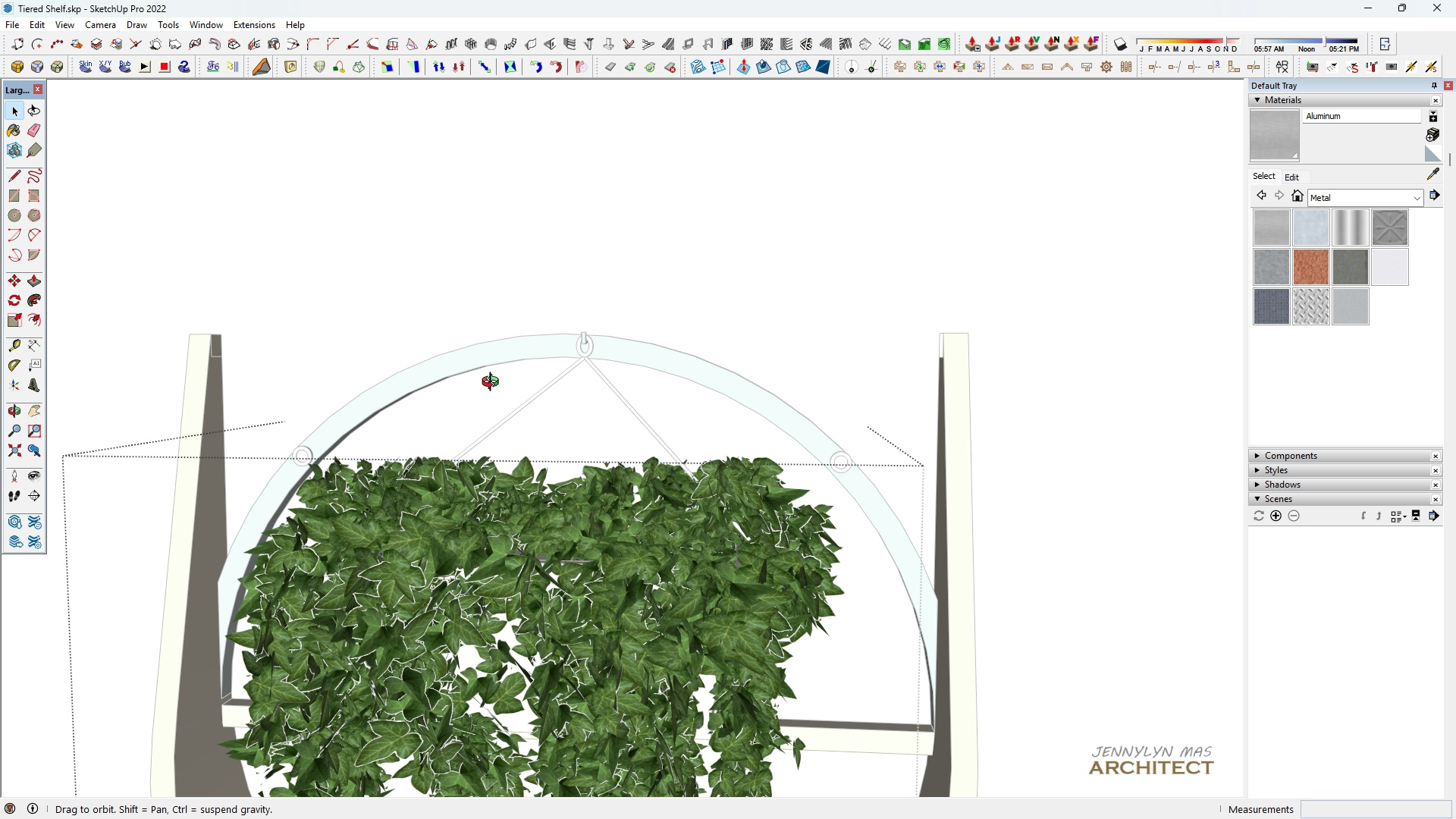 
scroll: coordinate [497, 581], scroll_direction: down, amount: 10.0
 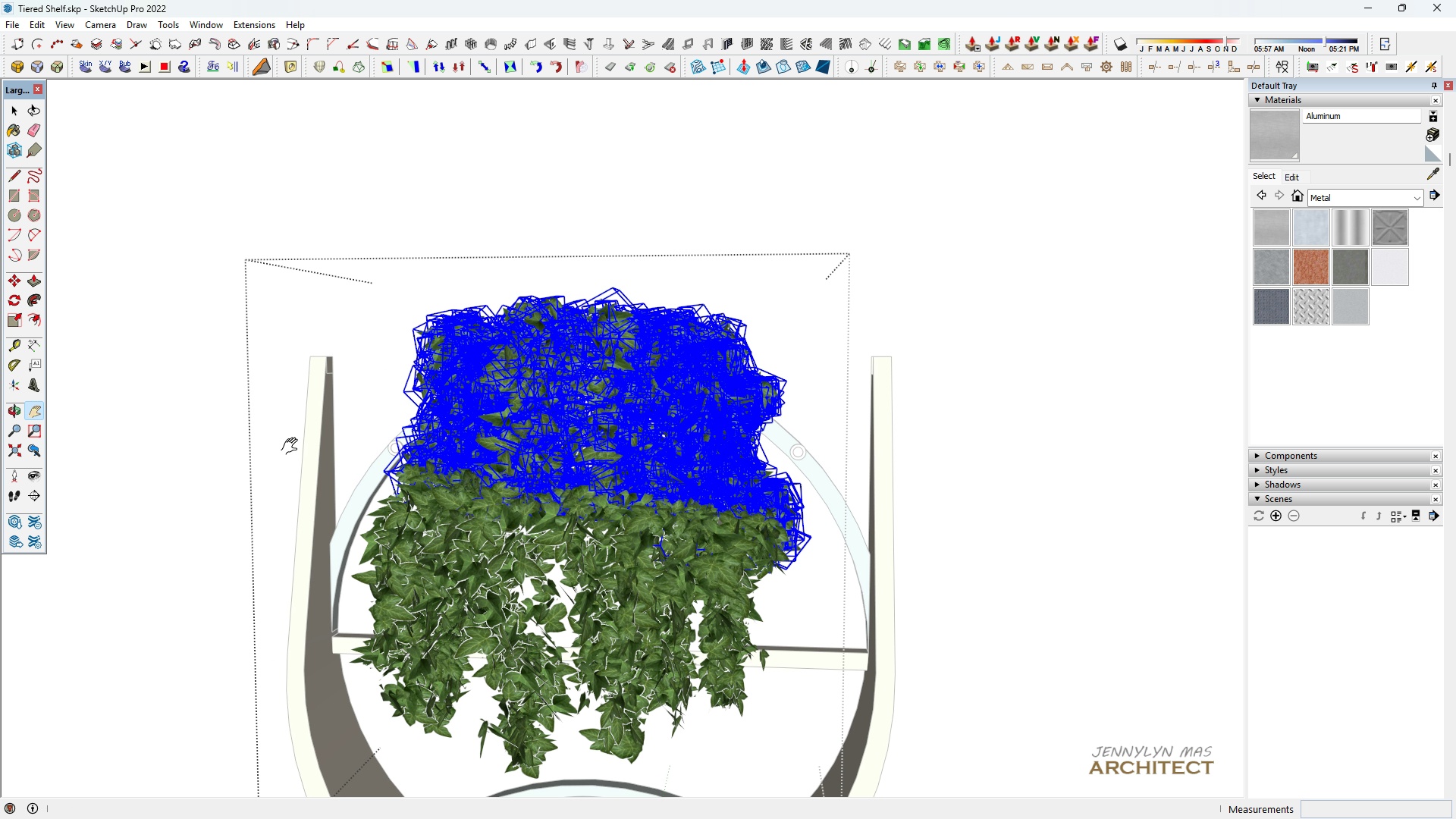 
left_click_drag(start_coordinate=[606, 405], to_coordinate=[614, 410])
 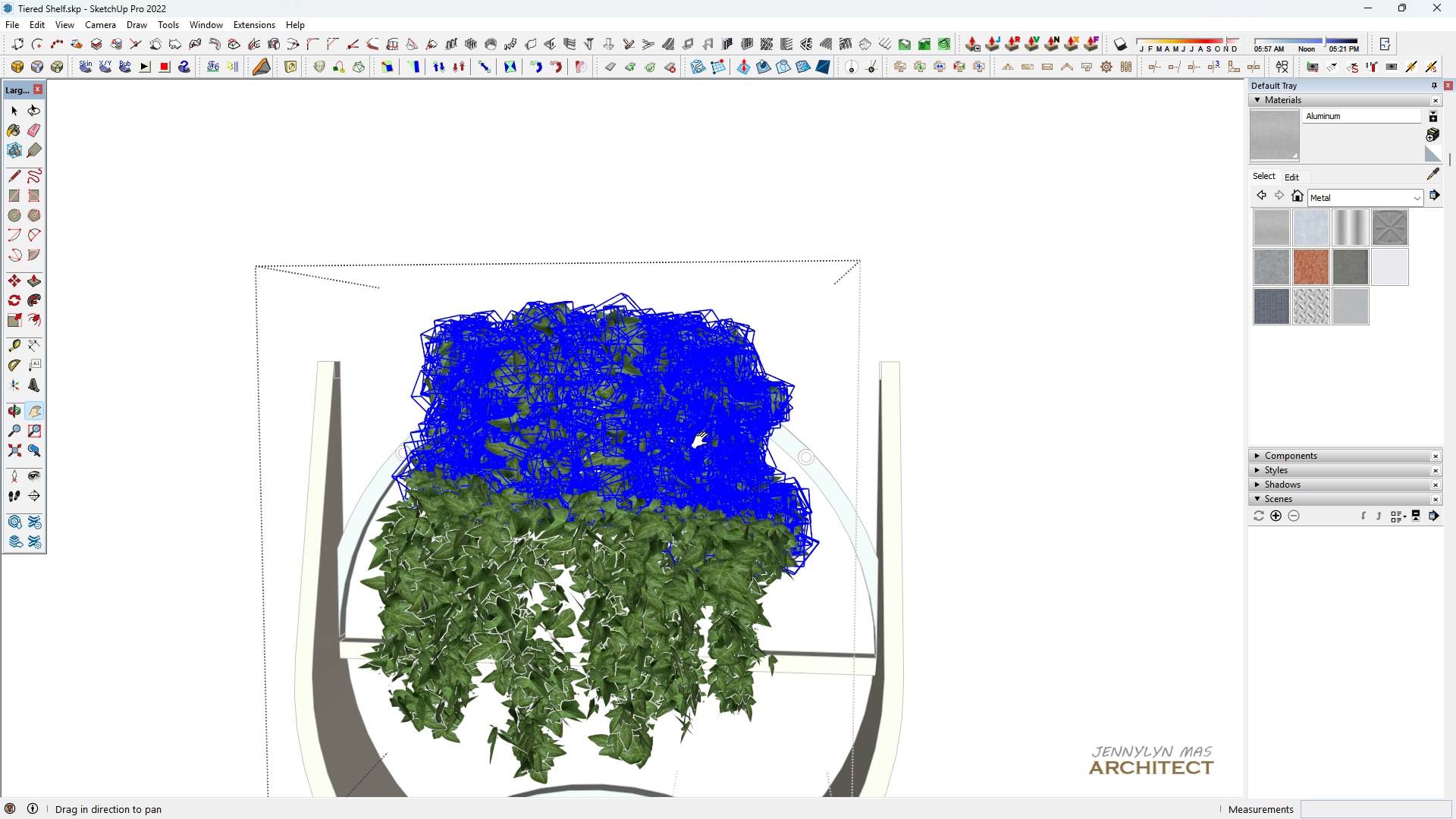 
scroll: coordinate [708, 441], scroll_direction: up, amount: 3.0
 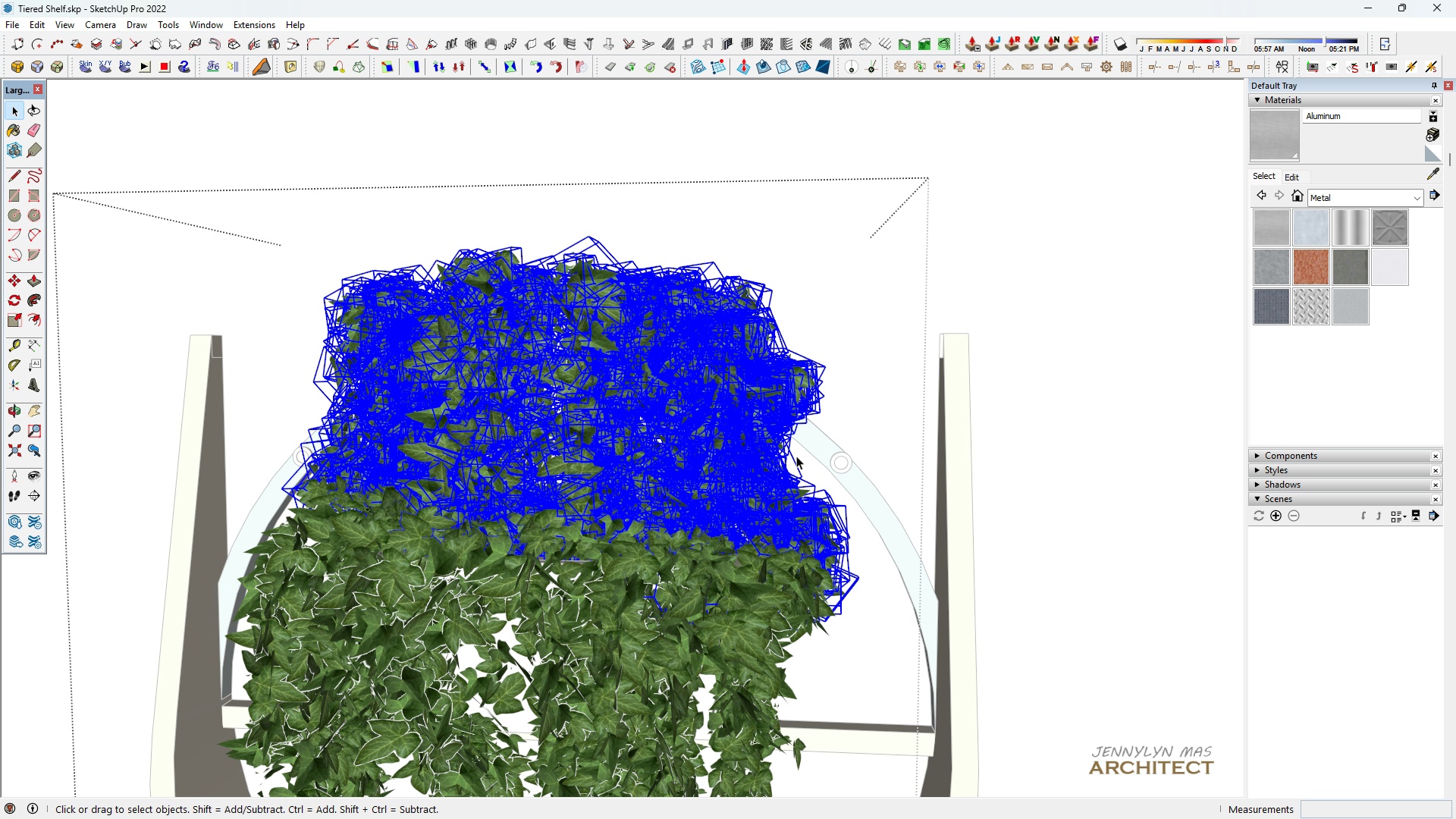 
left_click_drag(start_coordinate=[801, 456], to_coordinate=[261, 189])
 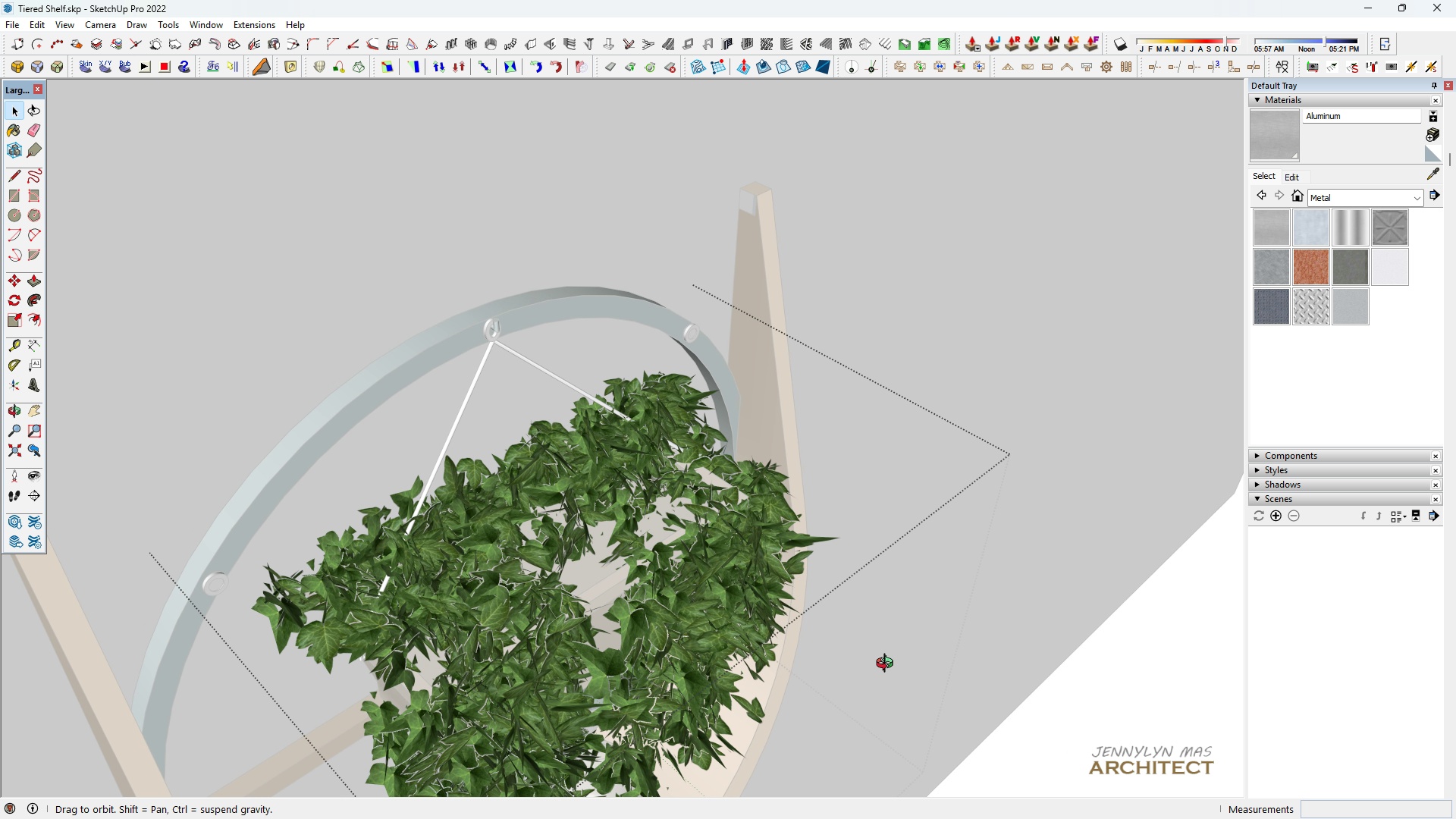 
scroll: coordinate [587, 482], scroll_direction: up, amount: 3.0
 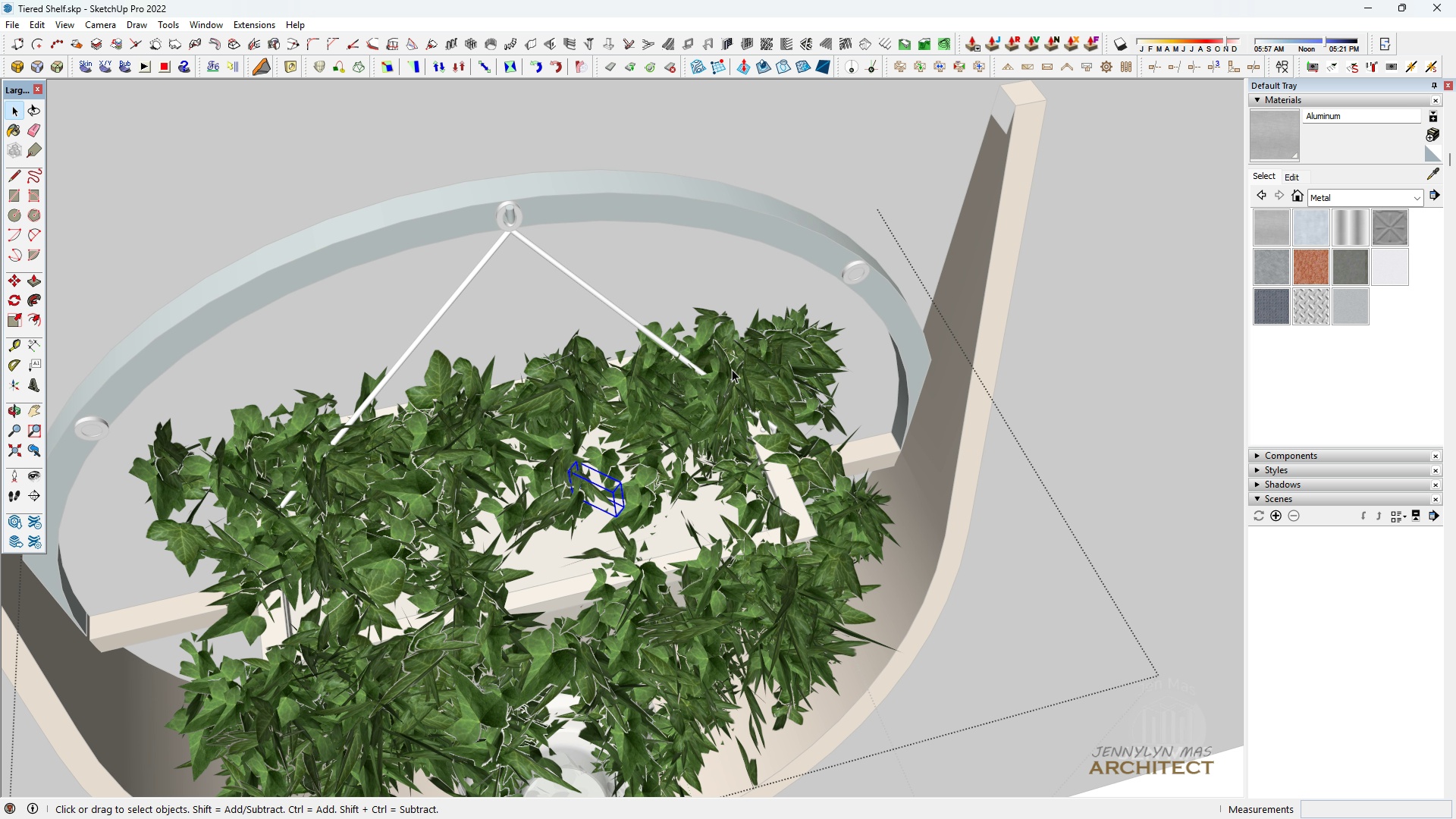 
double_click([732, 369])
 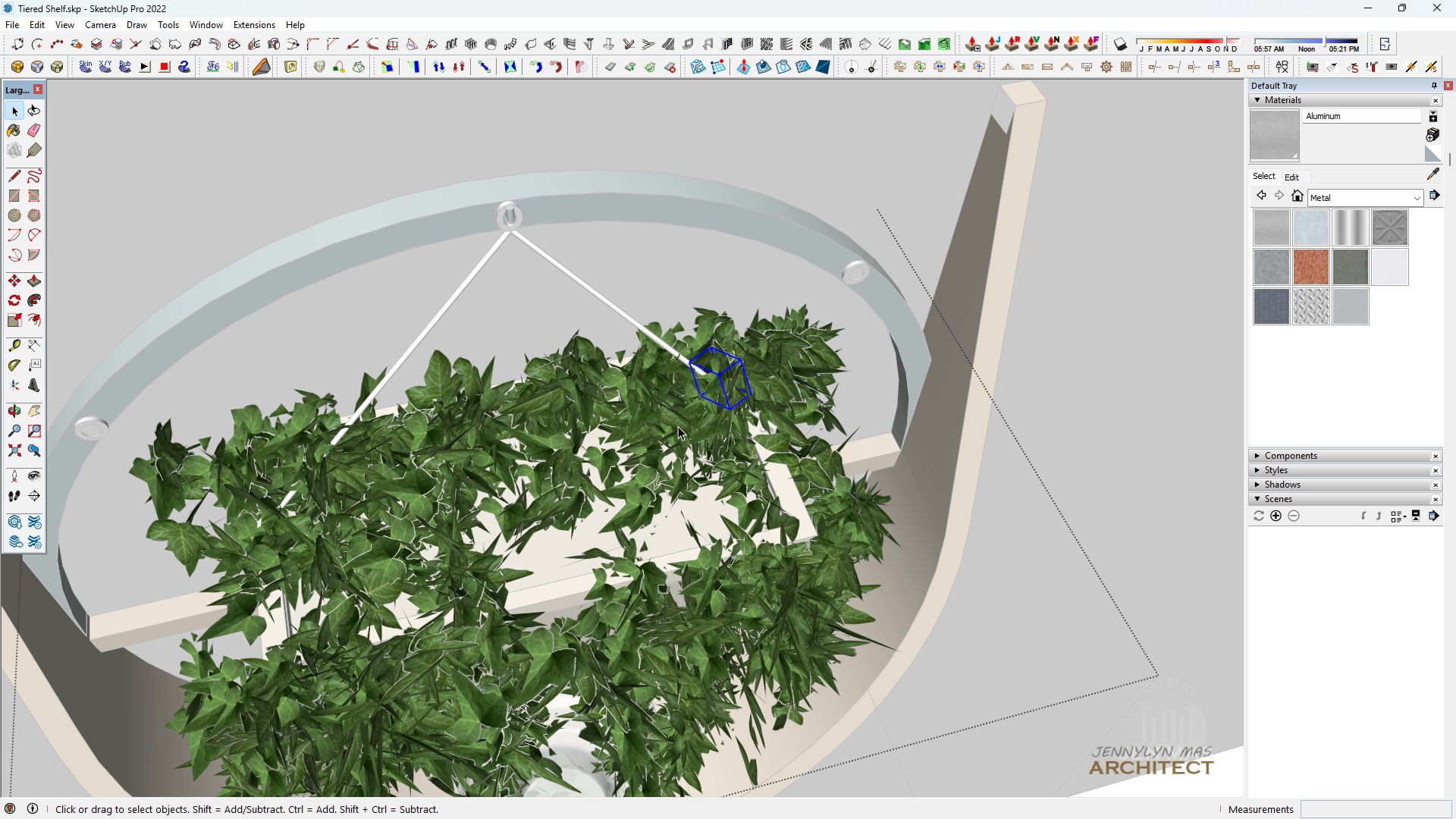 
scroll: coordinate [697, 420], scroll_direction: down, amount: 3.0
 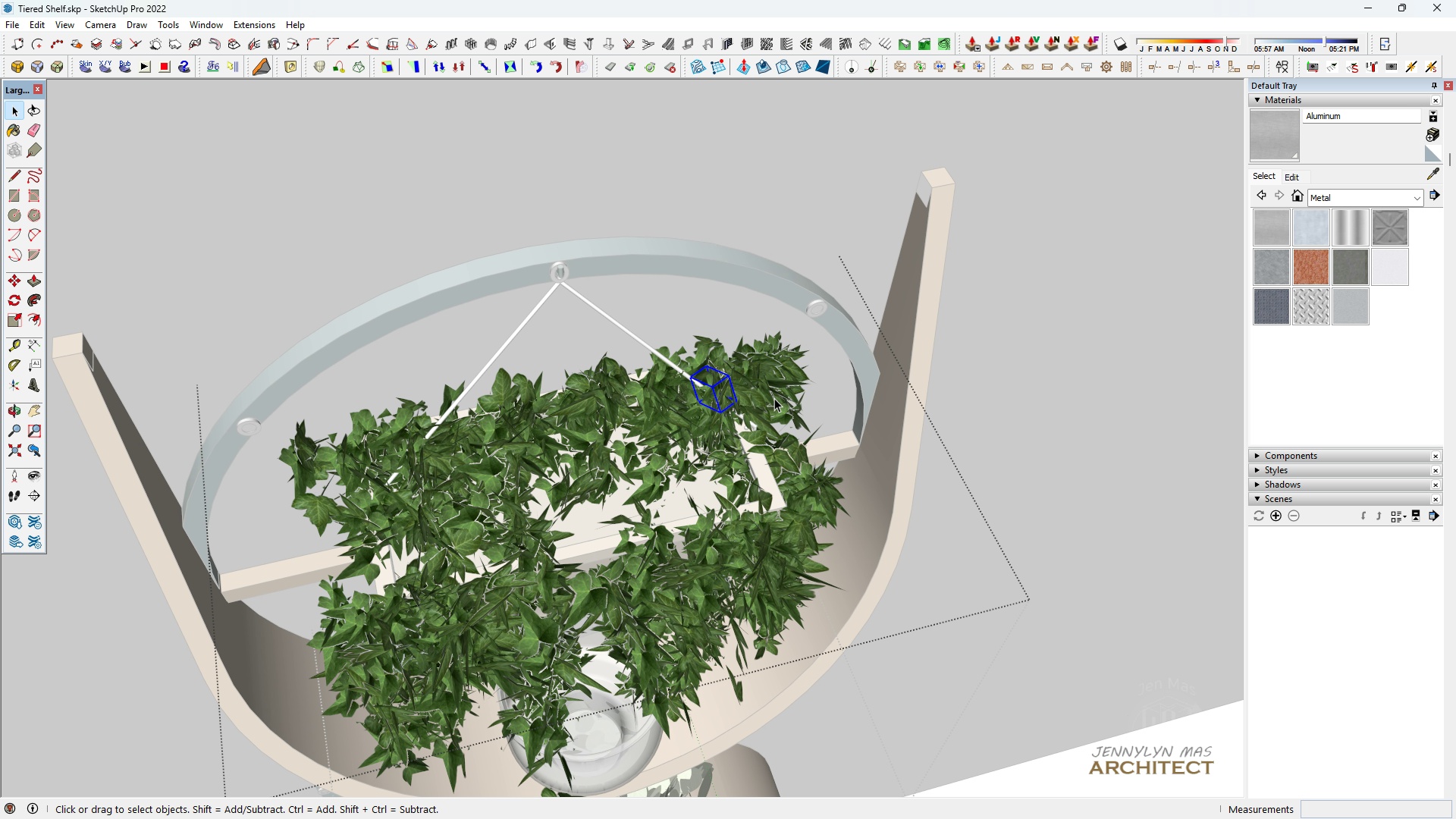 
left_click_drag(start_coordinate=[780, 398], to_coordinate=[718, 300])
 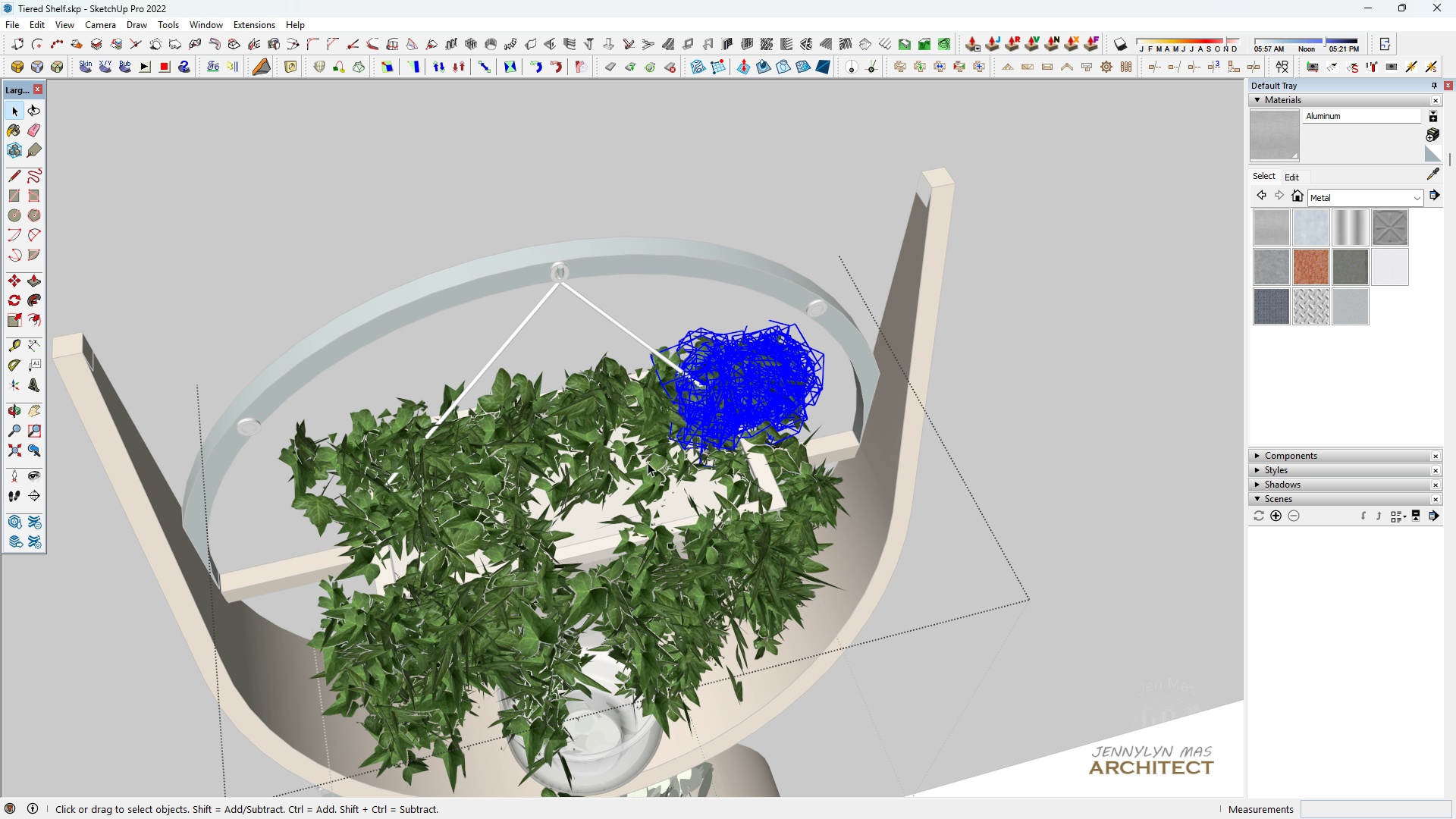 
left_click_drag(start_coordinate=[642, 458], to_coordinate=[557, 398])
 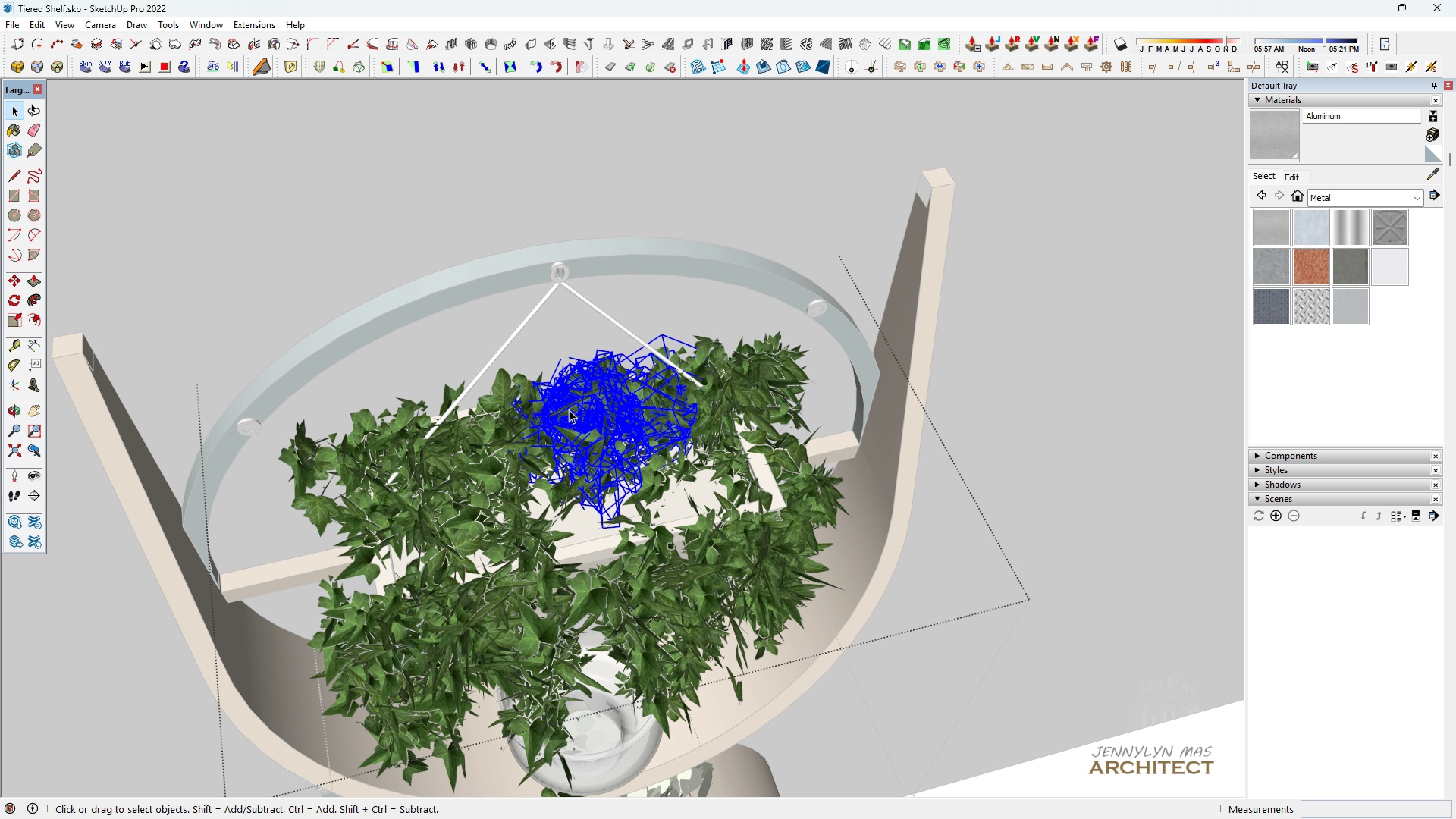 
scroll: coordinate [572, 413], scroll_direction: up, amount: 3.0
 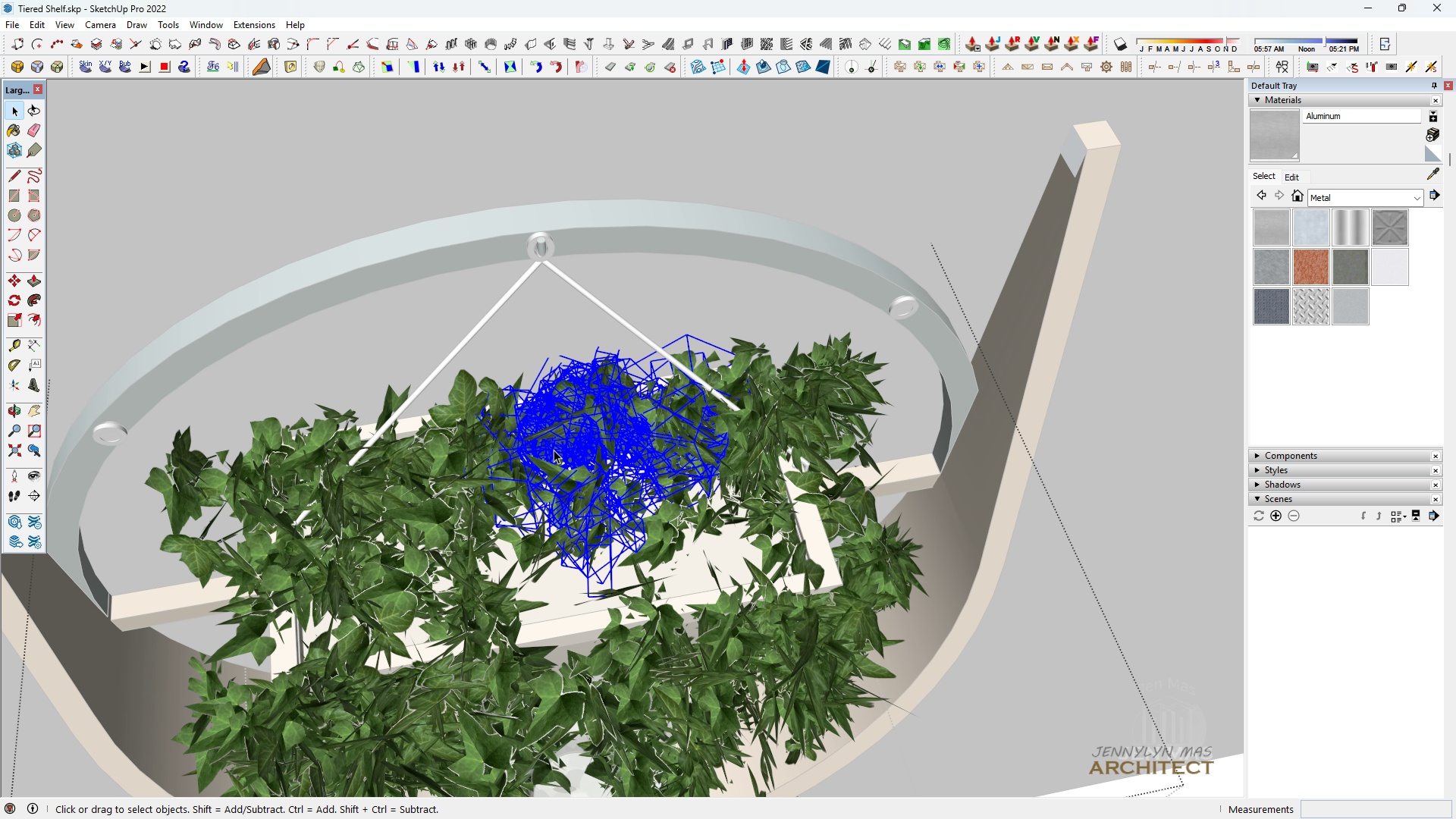 
key(M)
 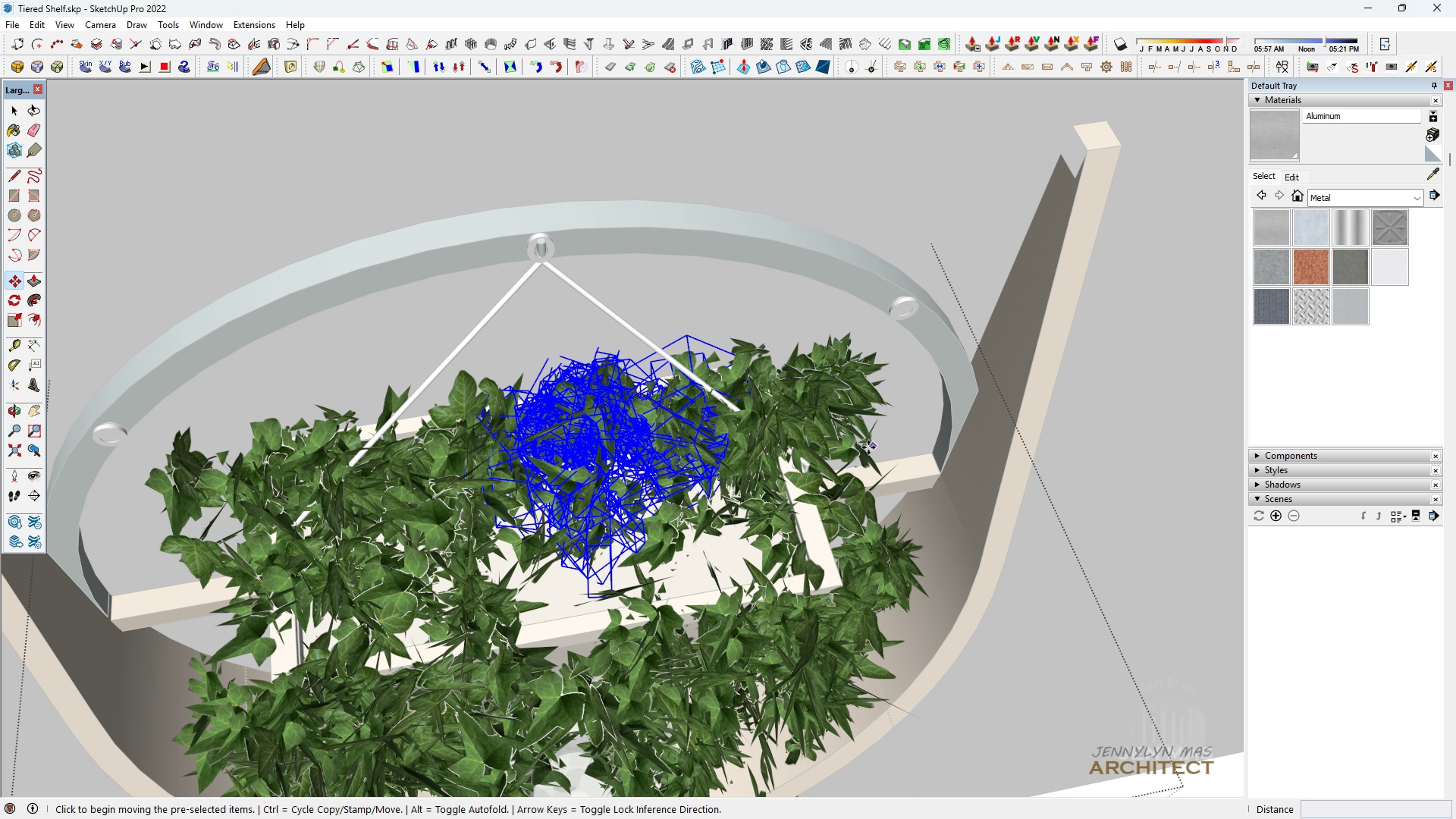 
key(Control+ControlLeft)
 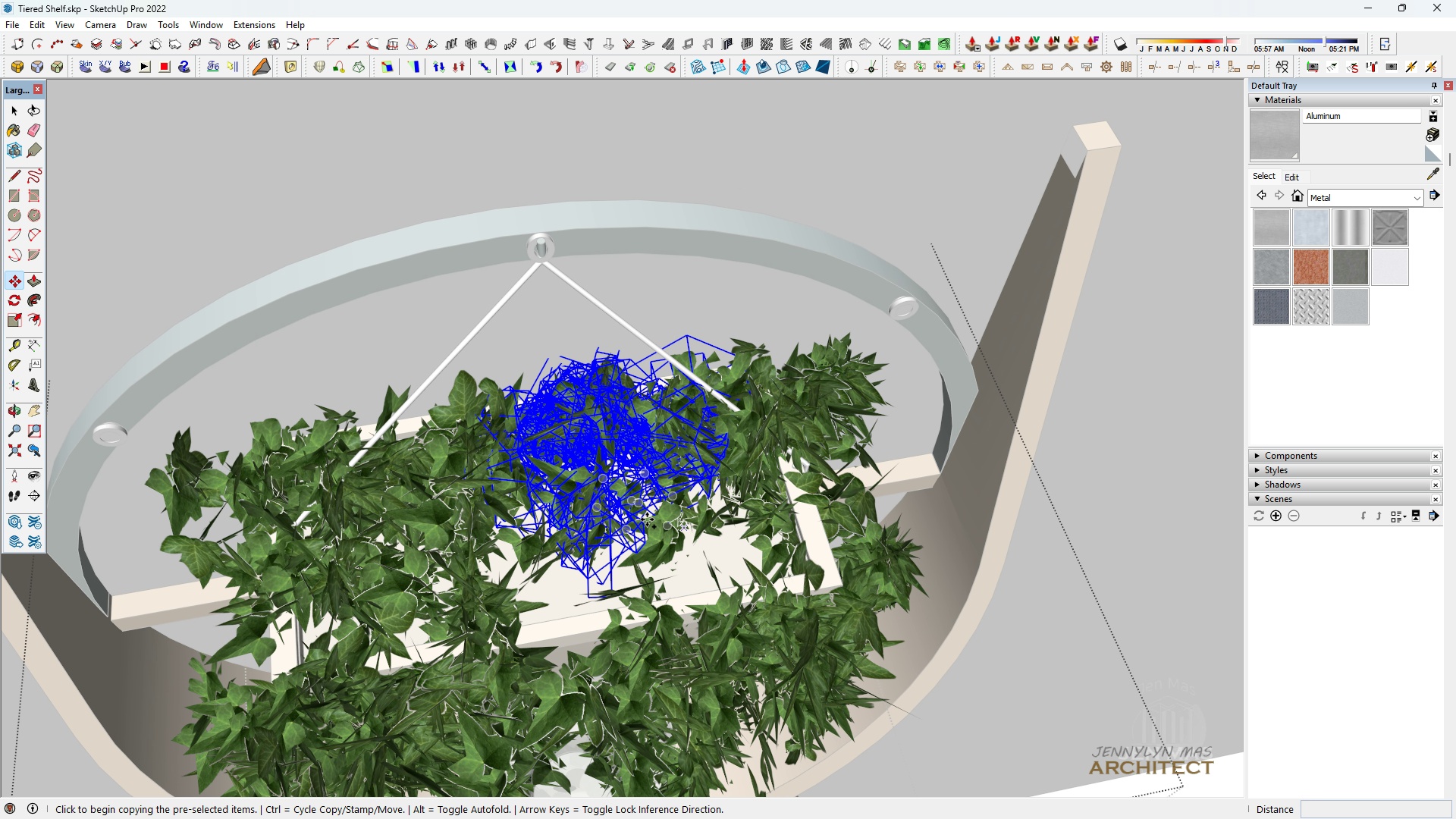 
scroll: coordinate [608, 498], scroll_direction: up, amount: 4.0
 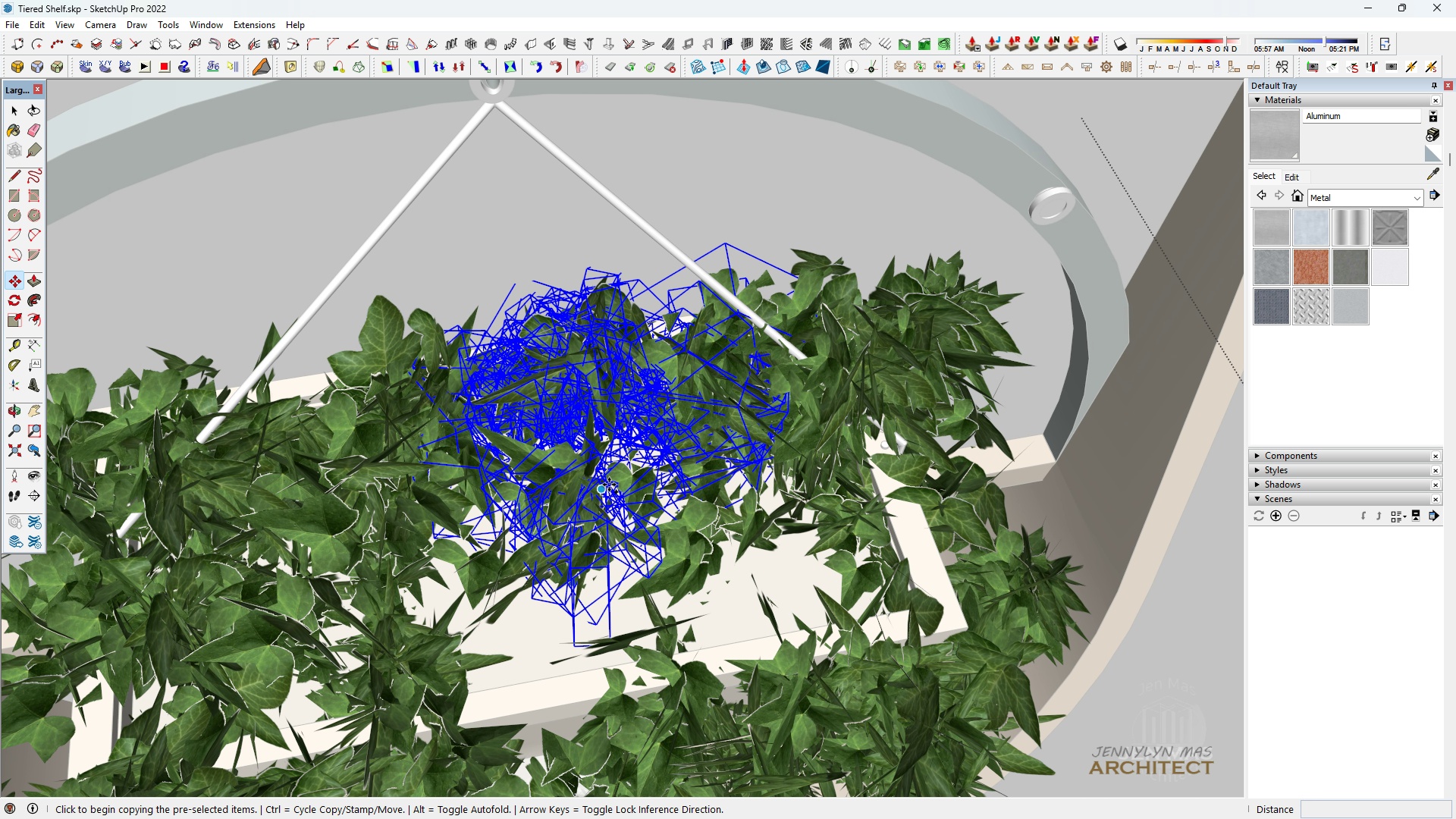 
left_click([609, 485])
 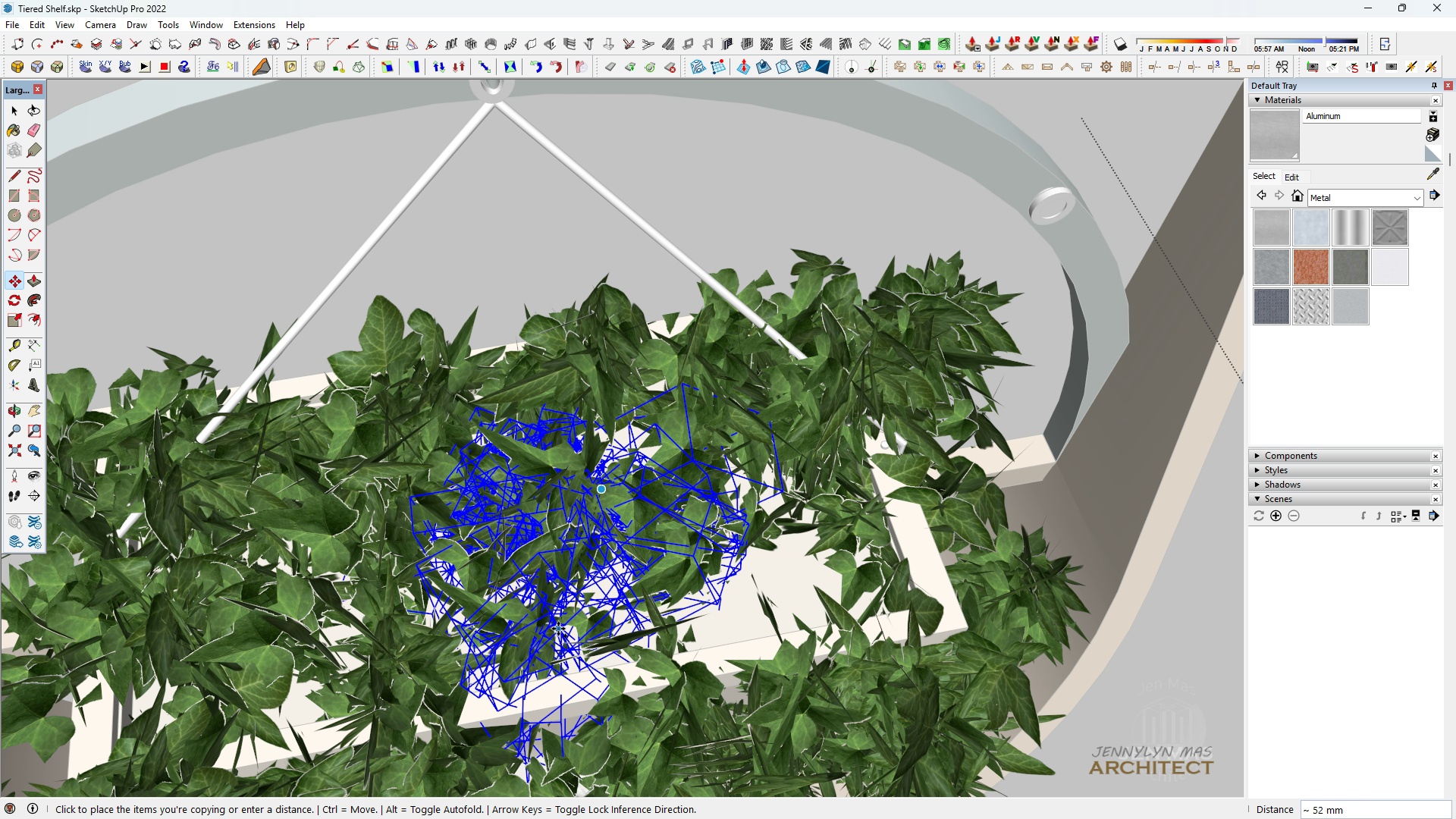 
wait(5.15)
 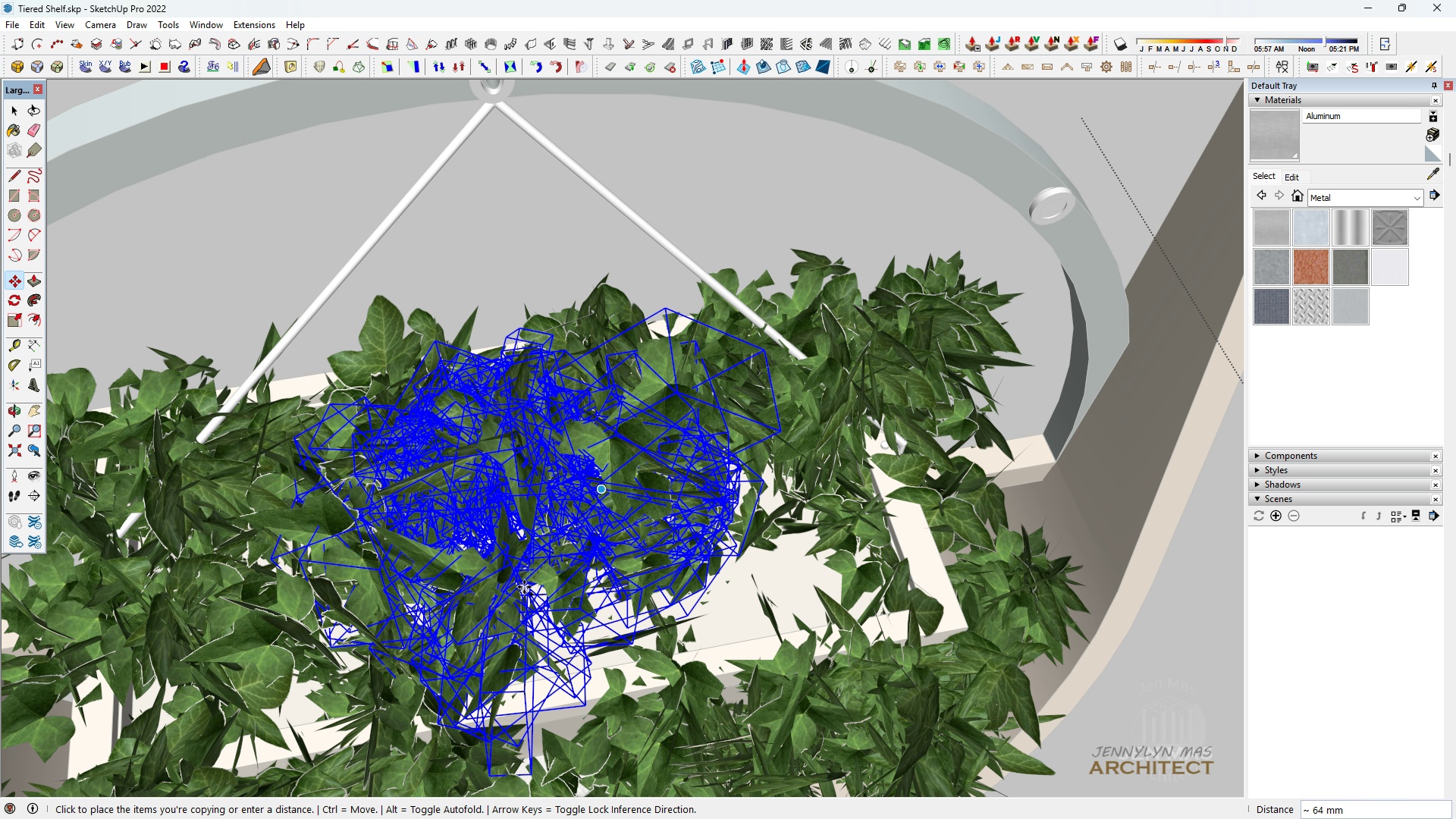 
scroll: coordinate [675, 312], scroll_direction: down, amount: 3.0
 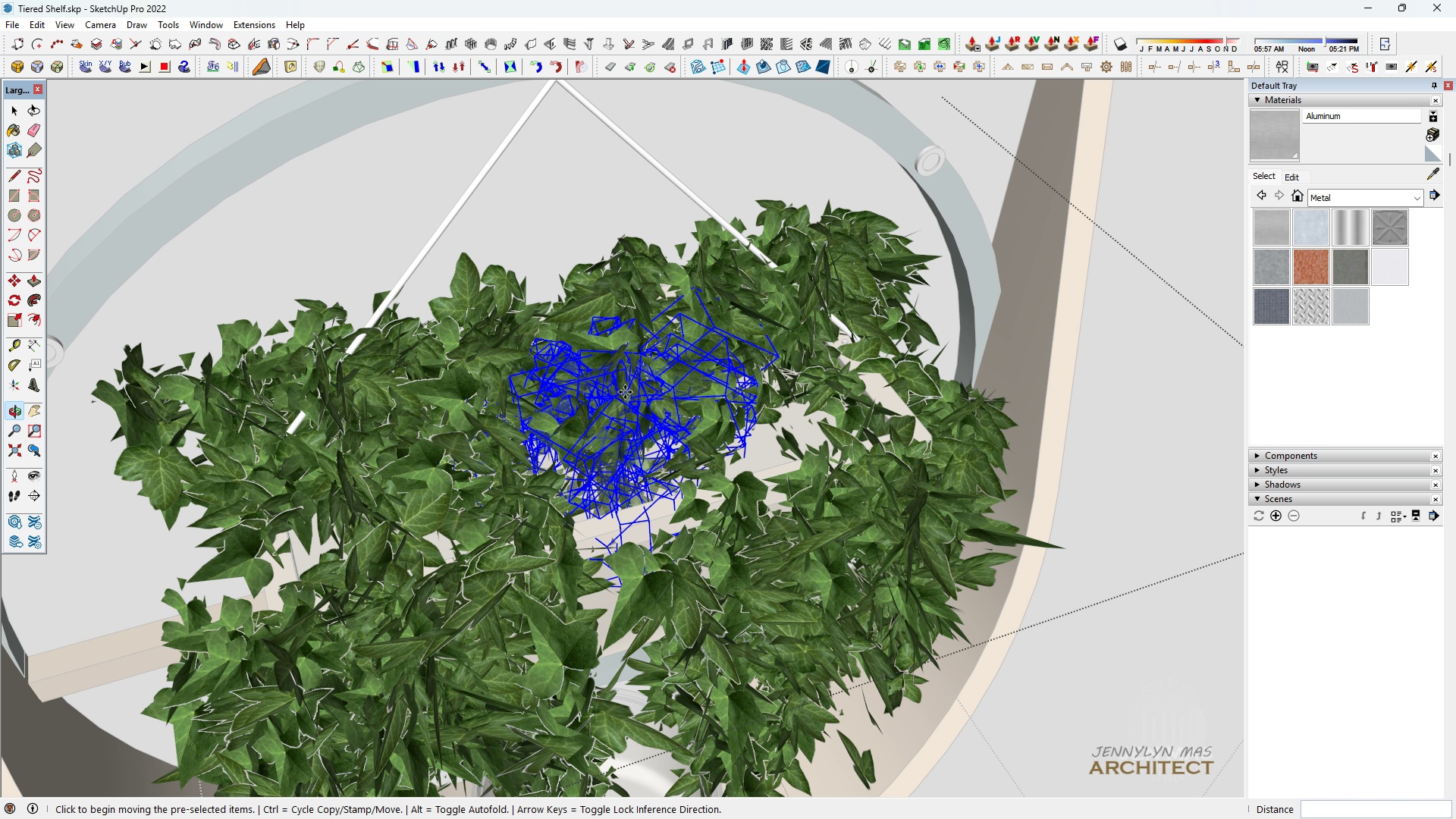 
scroll: coordinate [604, 249], scroll_direction: up, amount: 2.0
 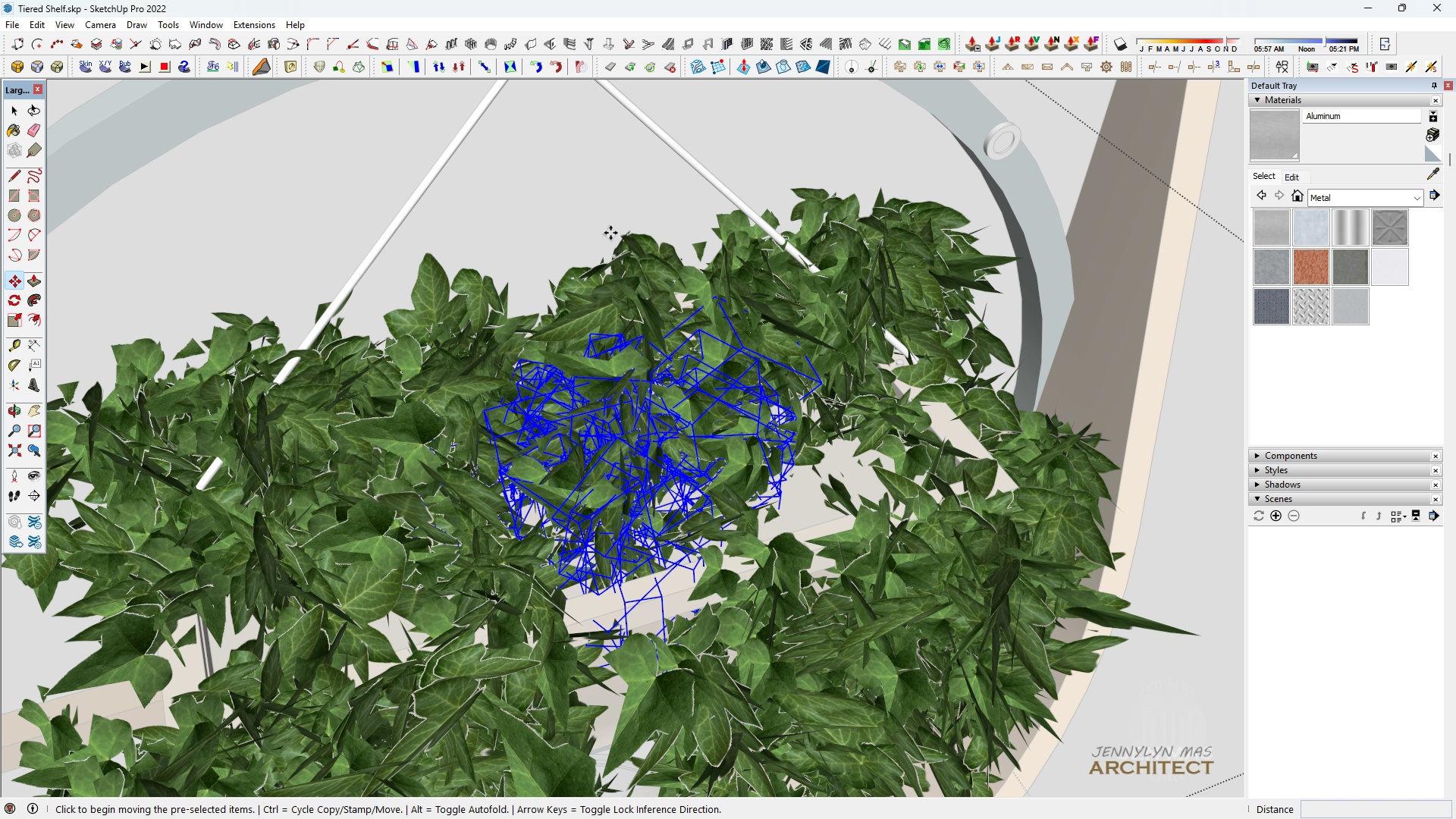 
left_click([610, 233])
 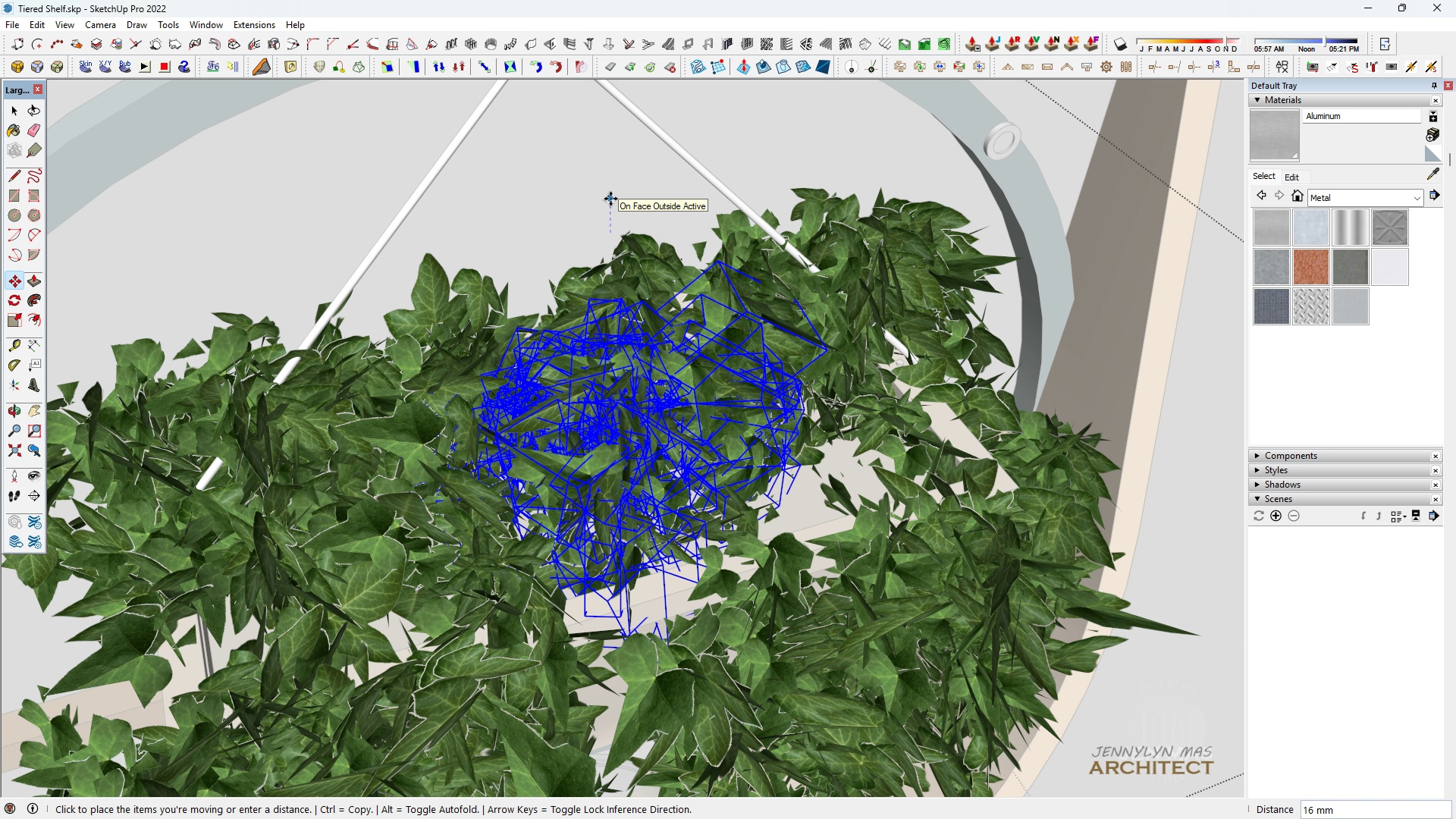 
left_click([610, 199])
 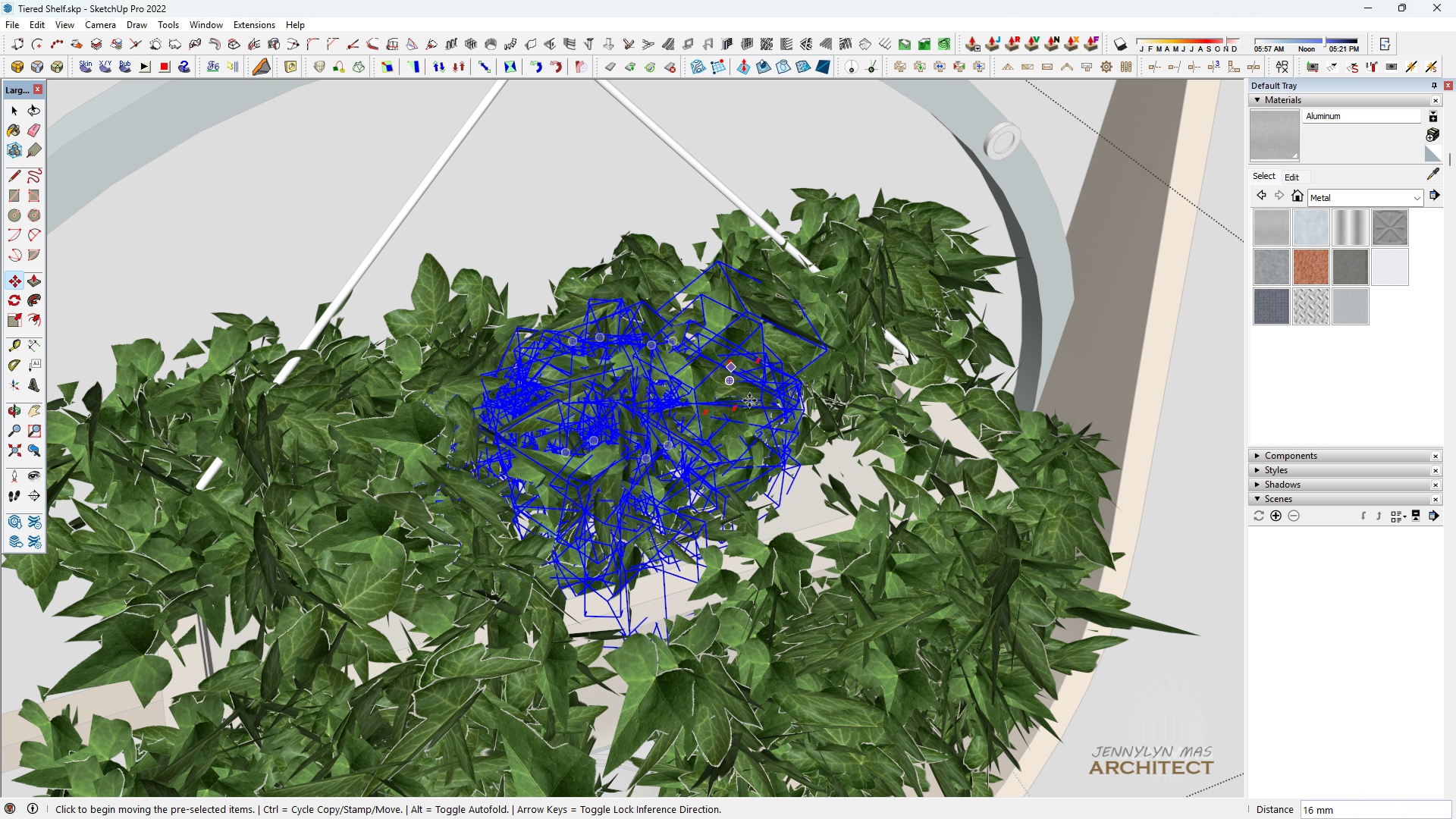 
scroll: coordinate [533, 521], scroll_direction: down, amount: 4.0
 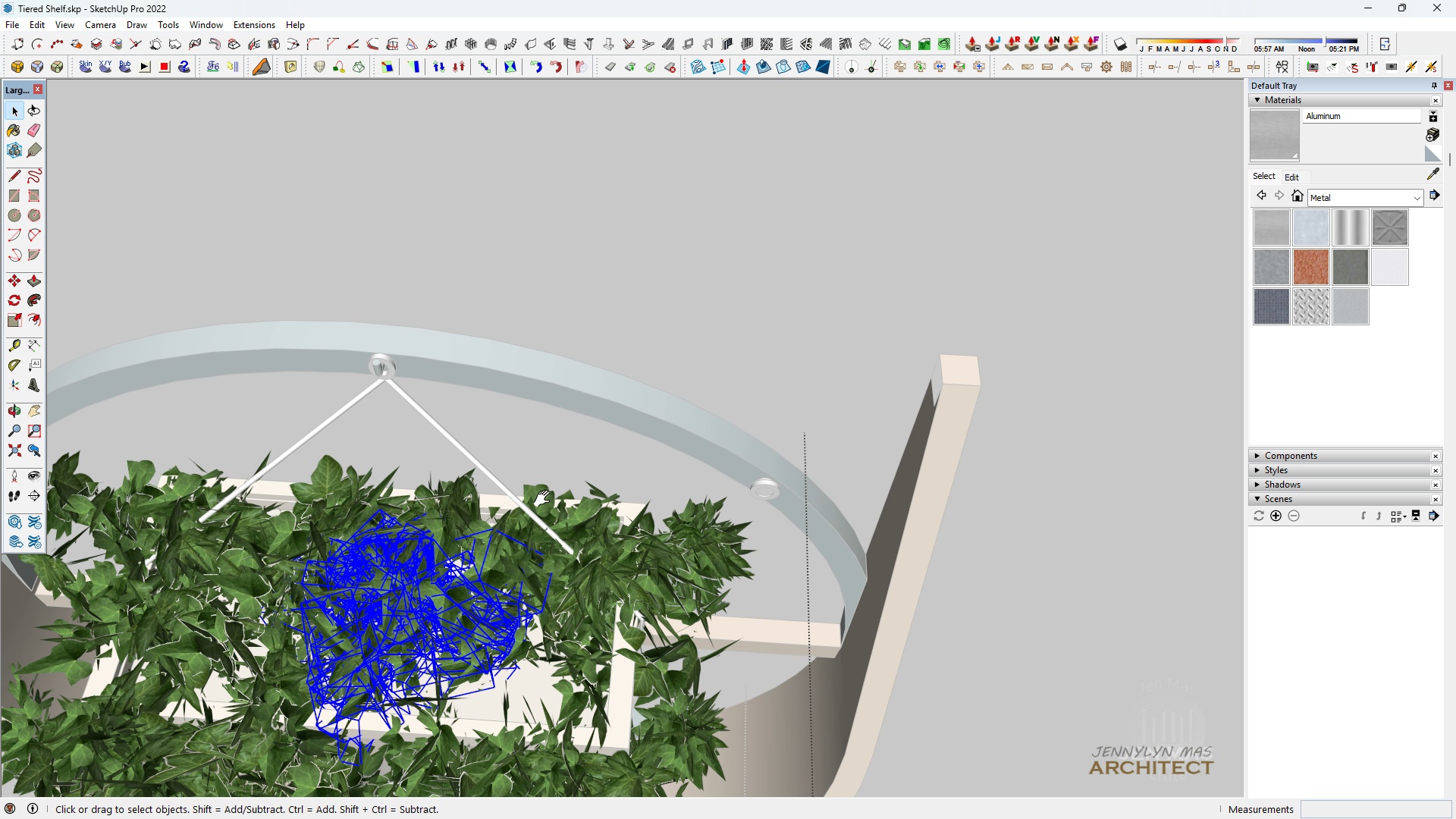 
key(Space)
 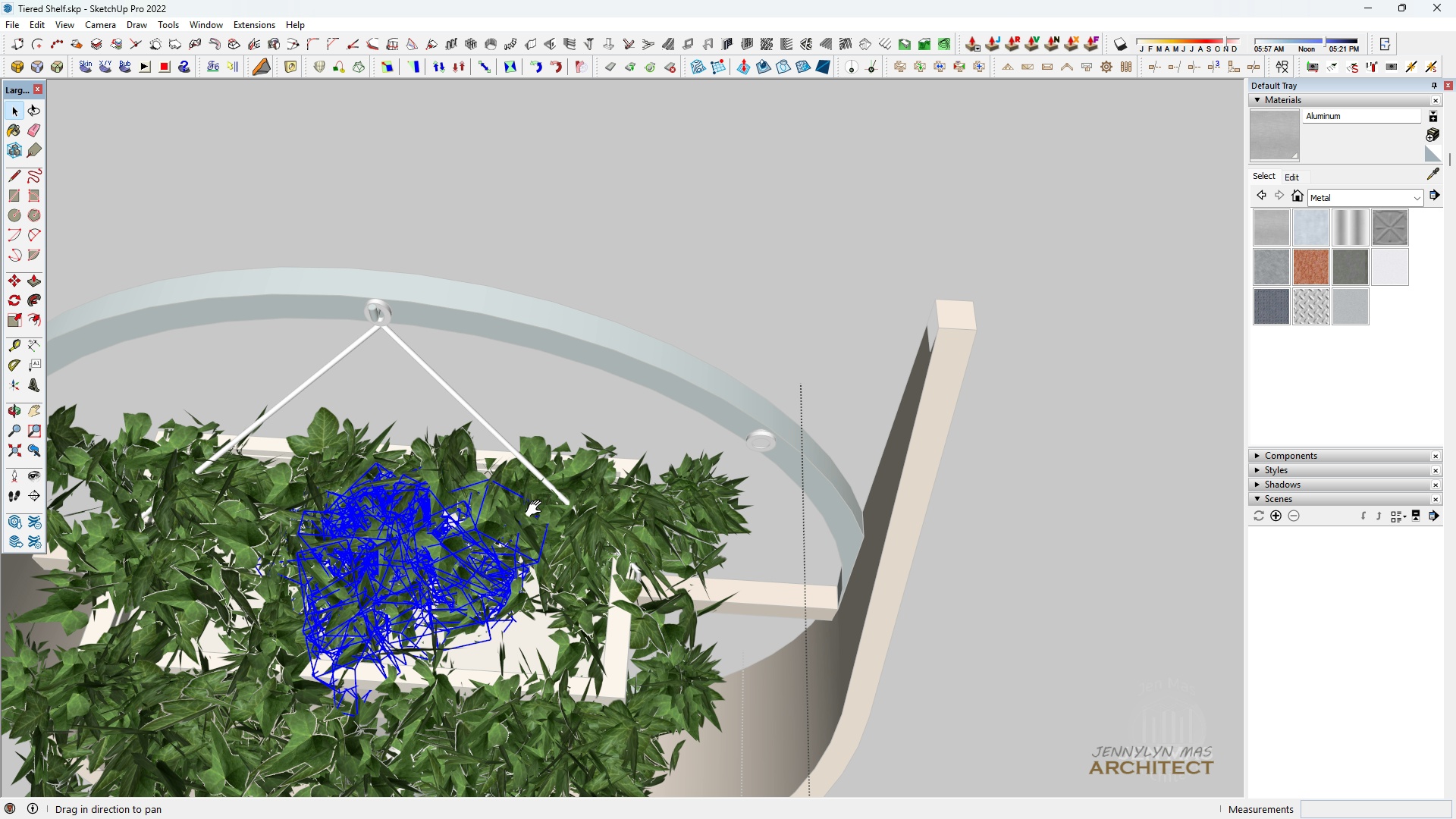 
key(H)
 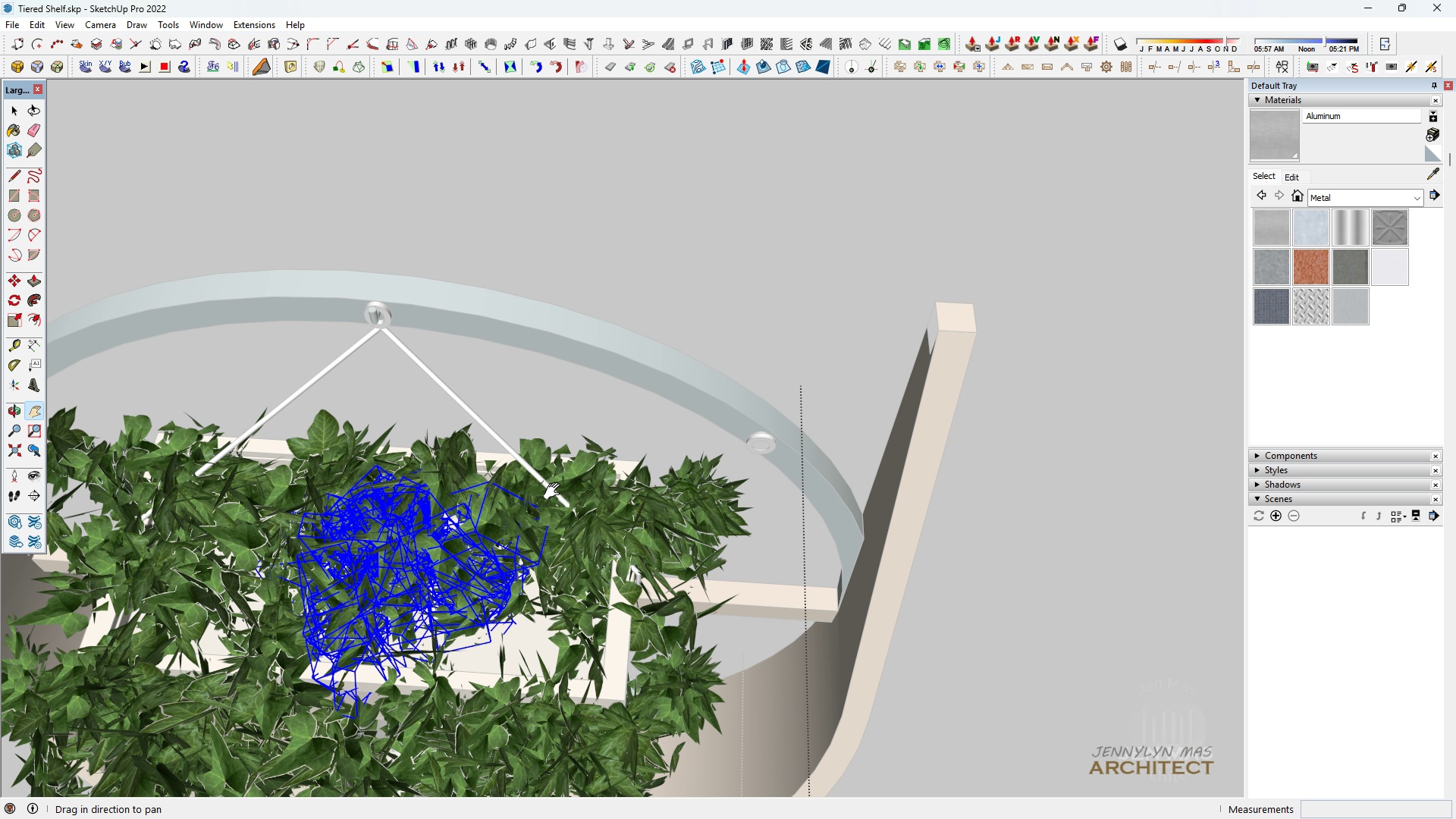 
left_click_drag(start_coordinate=[555, 486], to_coordinate=[559, 538])
 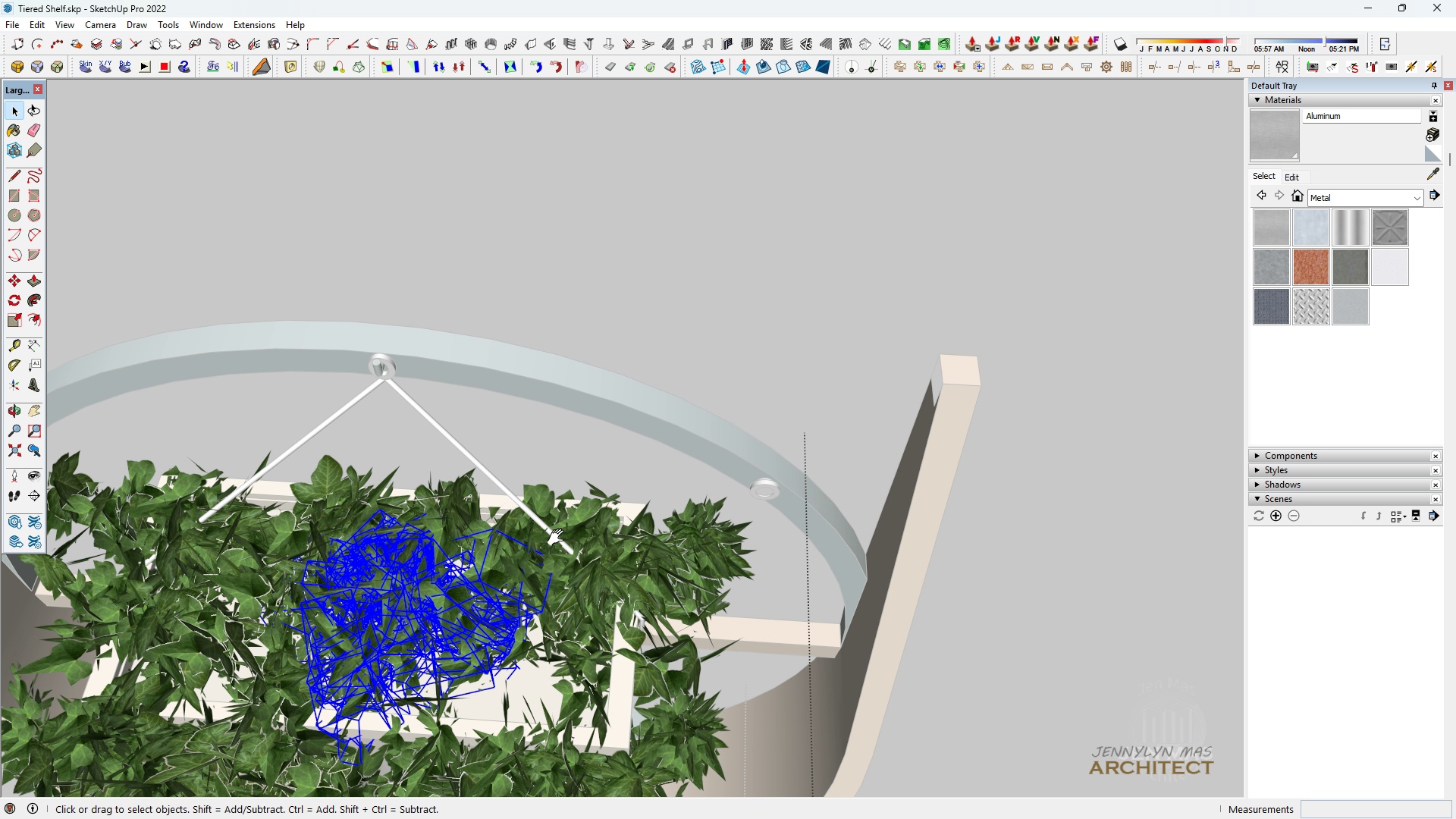 
key(Space)
 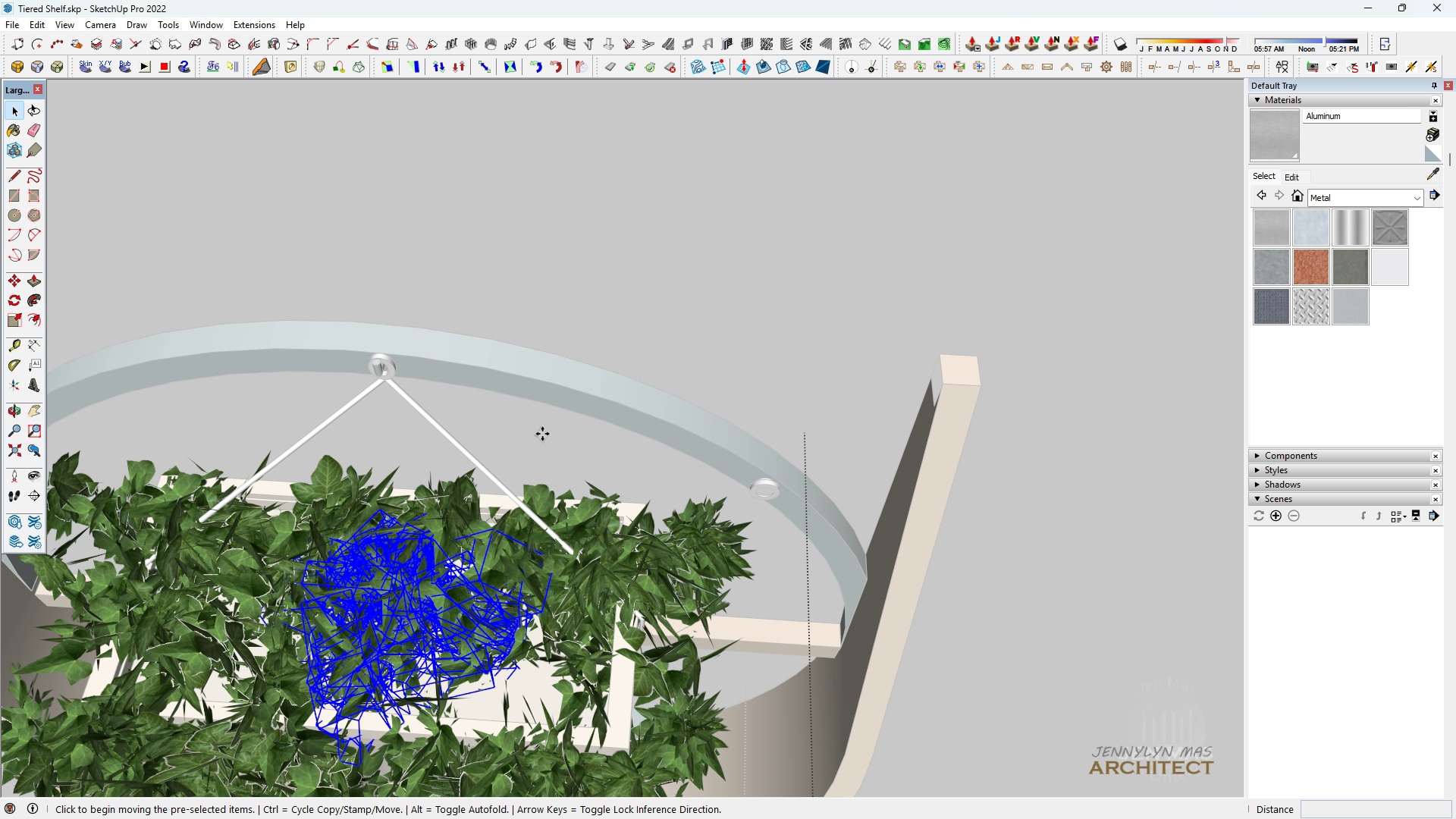 
key(M)
 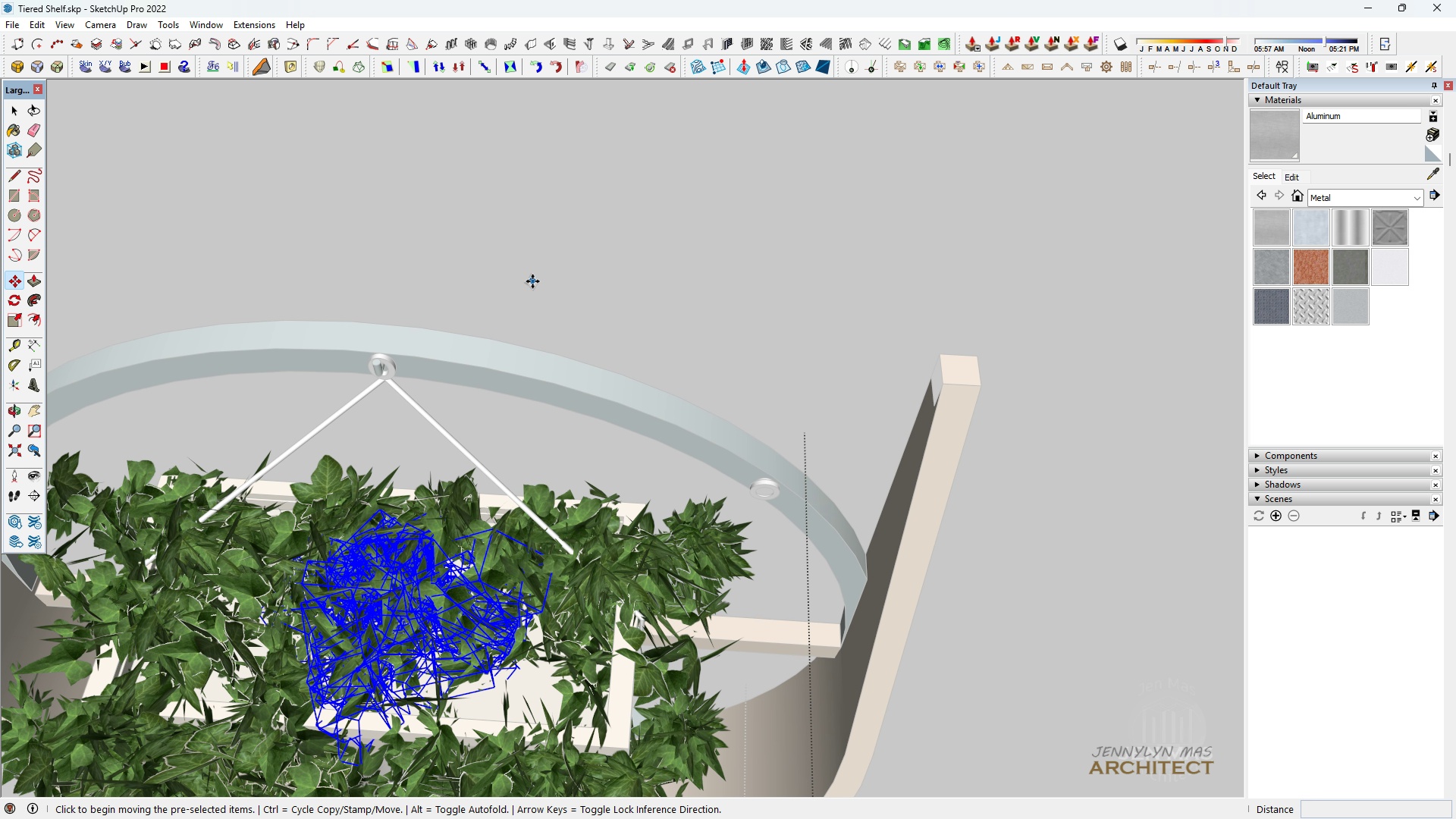 
key(Control+ControlLeft)
 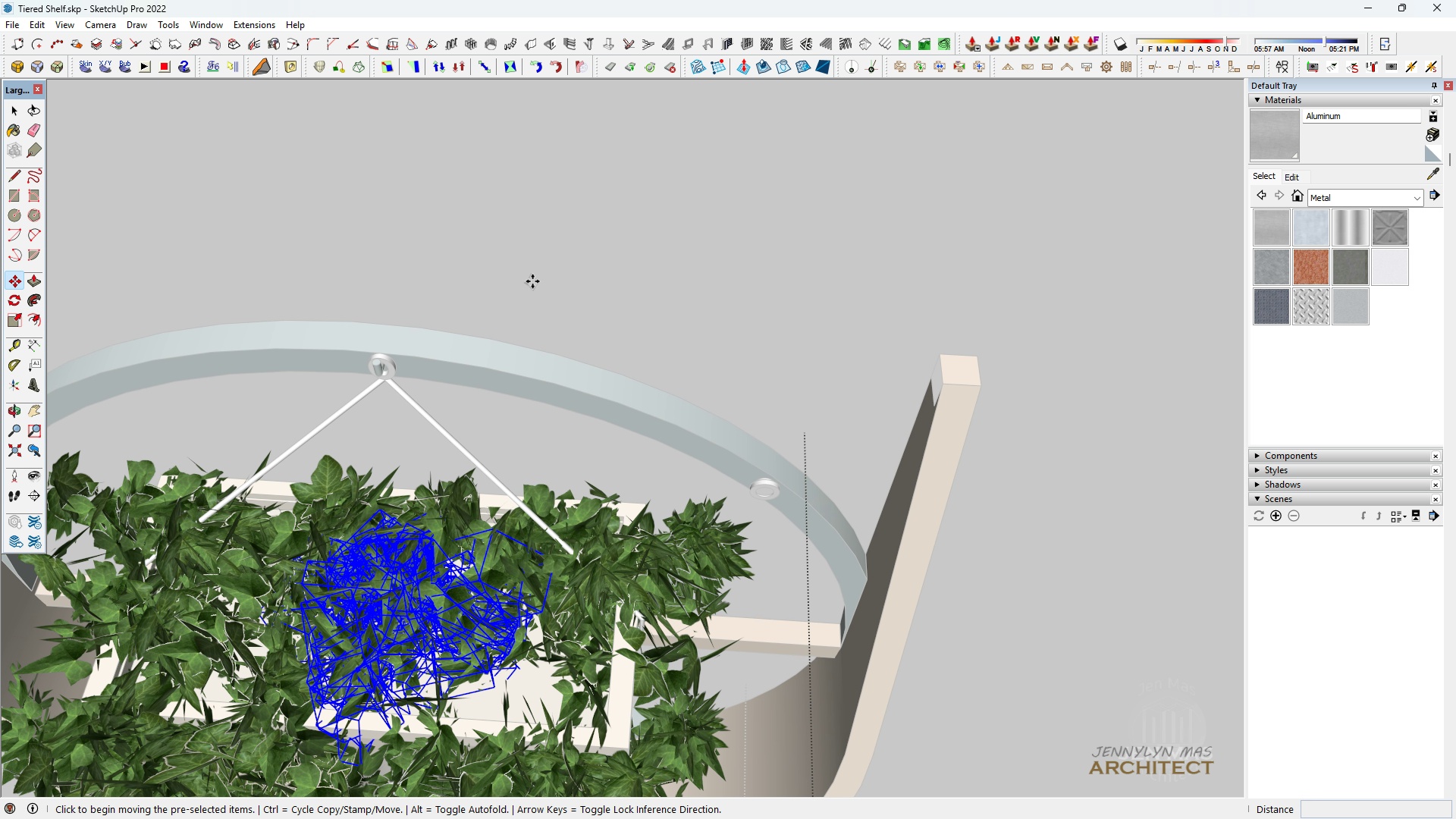 
left_click([532, 281])
 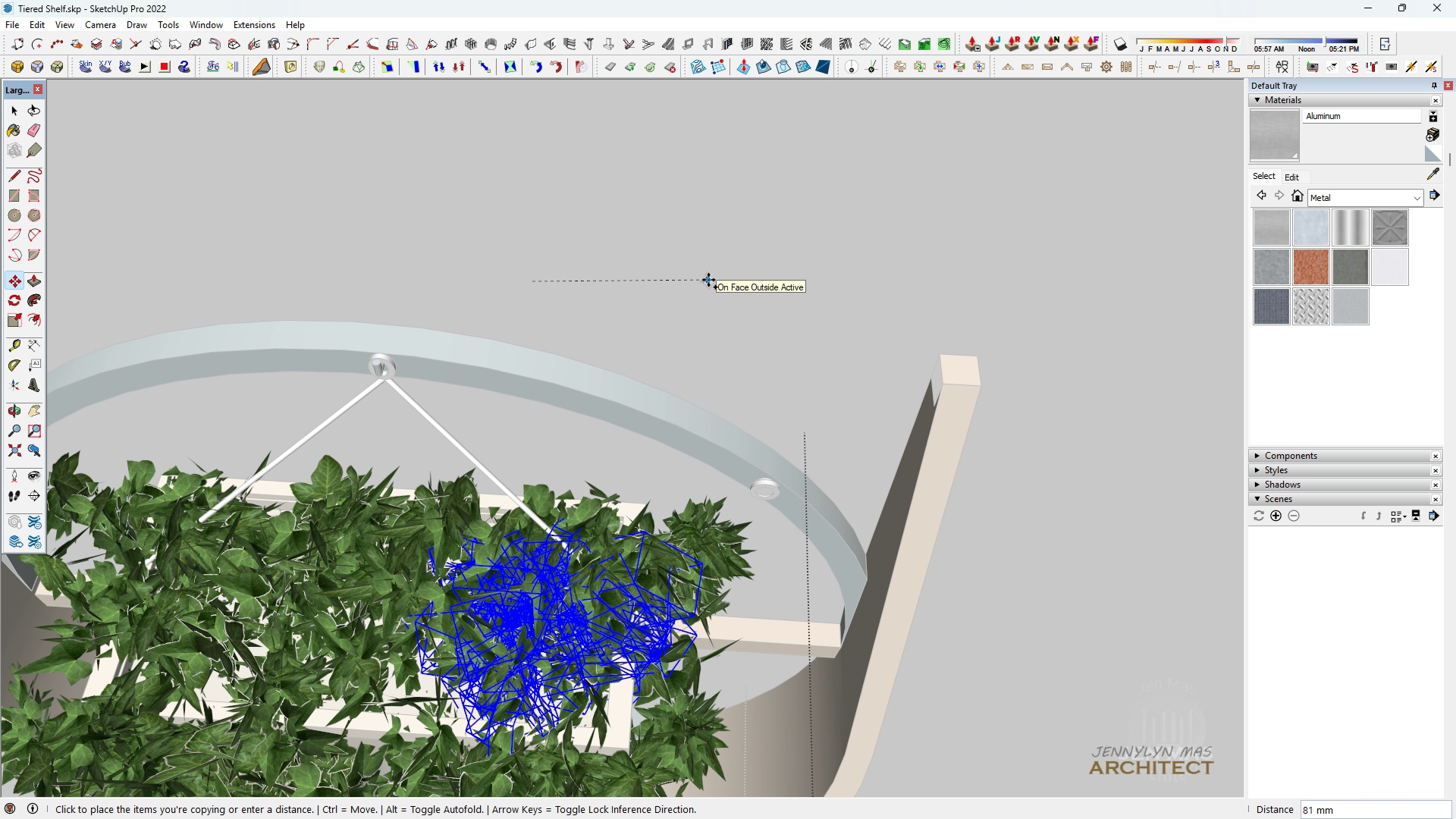 
left_click([708, 281])
 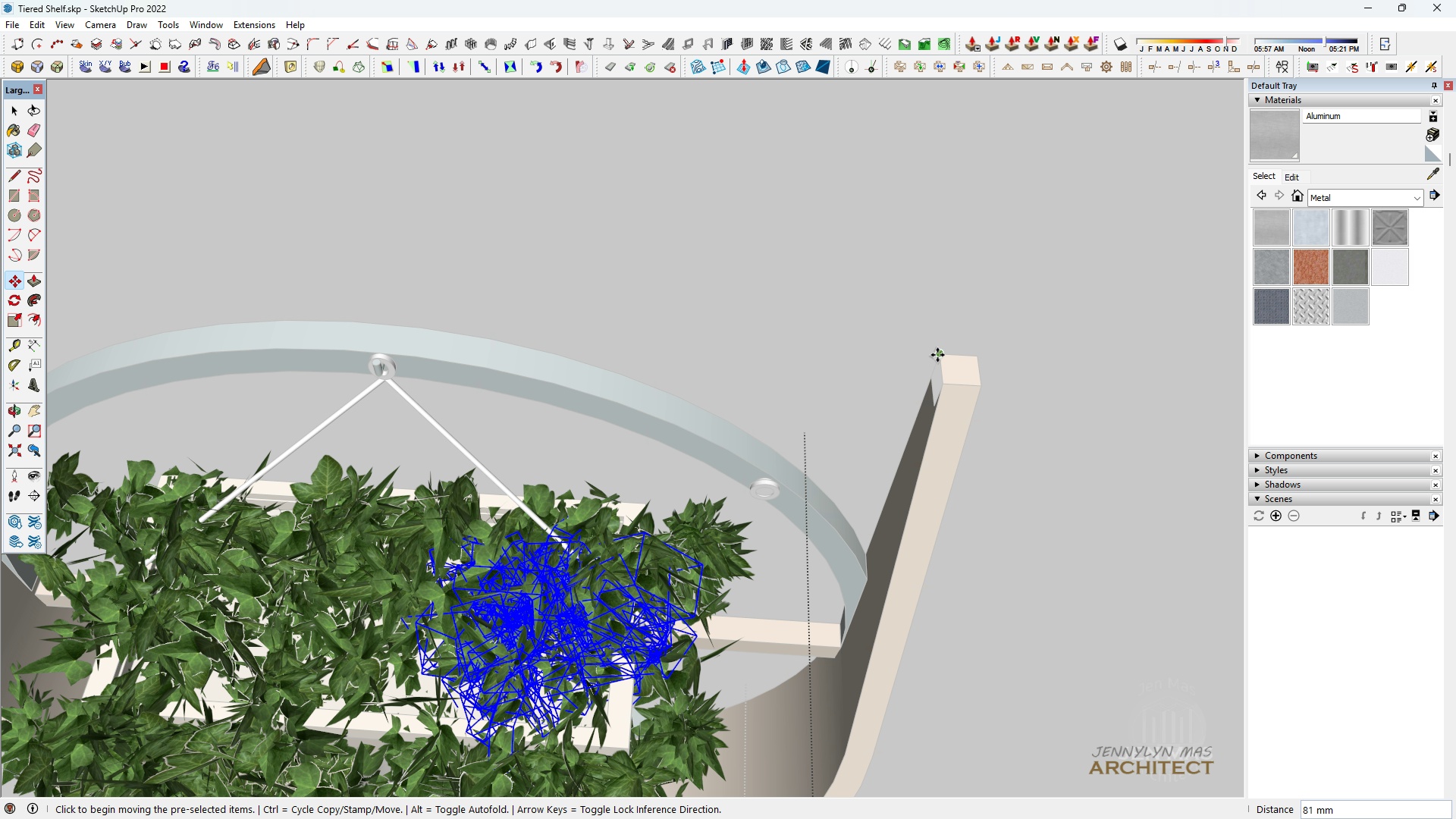 
left_click([938, 355])
 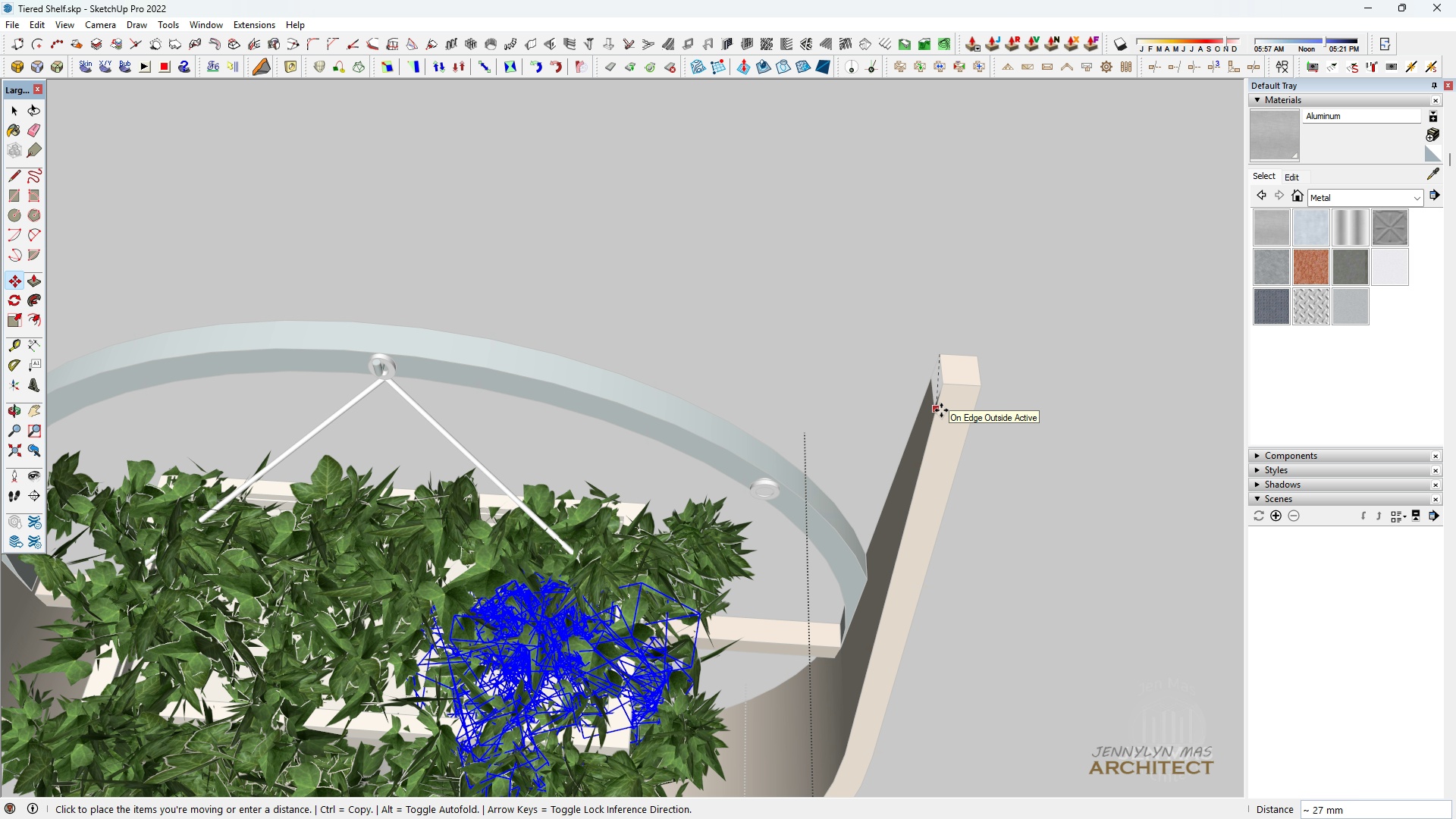 
left_click([941, 410])
 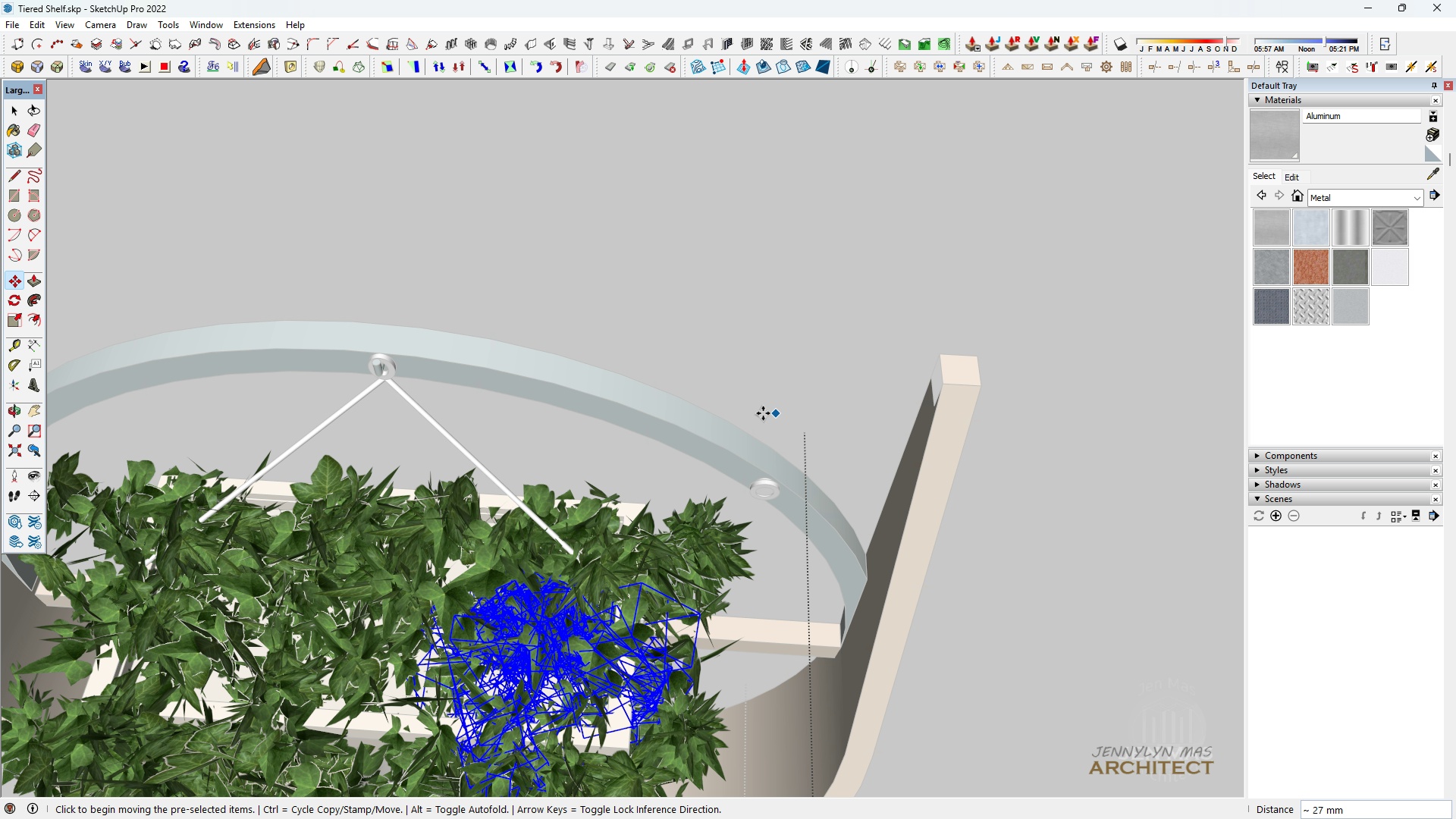 
scroll: coordinate [619, 351], scroll_direction: down, amount: 7.0
 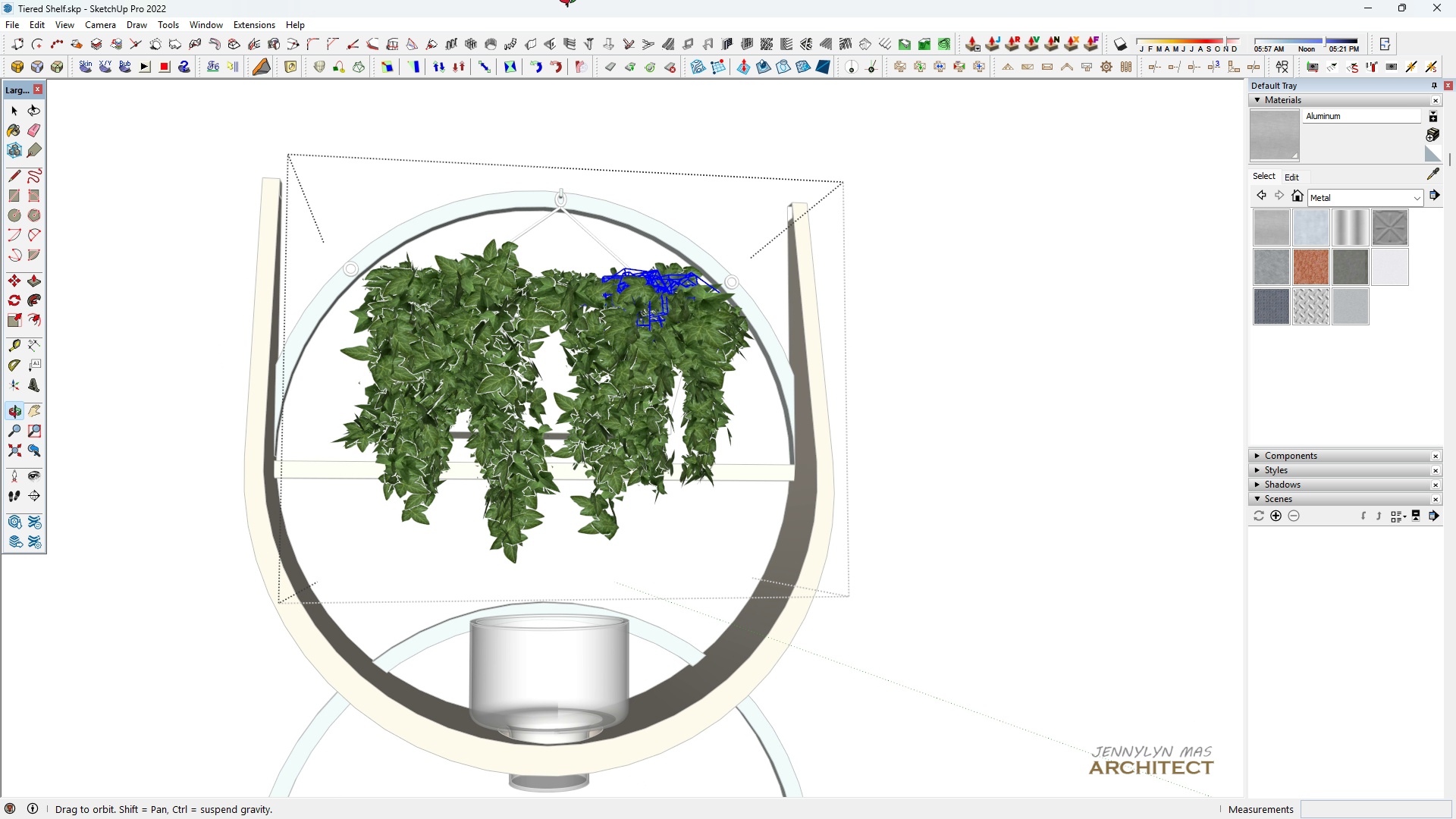 
type(hhhh m)
 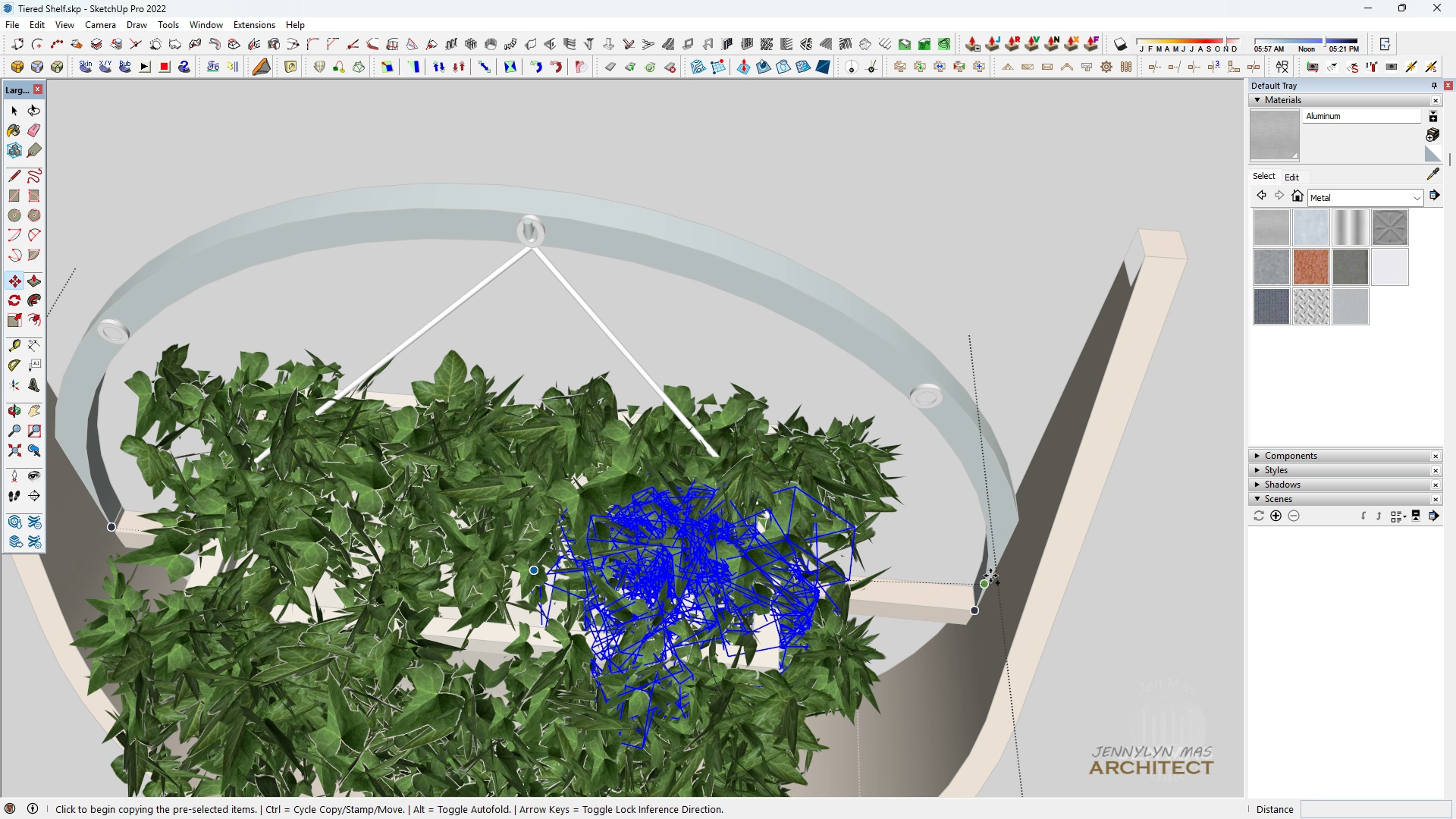 
scroll: coordinate [535, 297], scroll_direction: up, amount: 4.0
 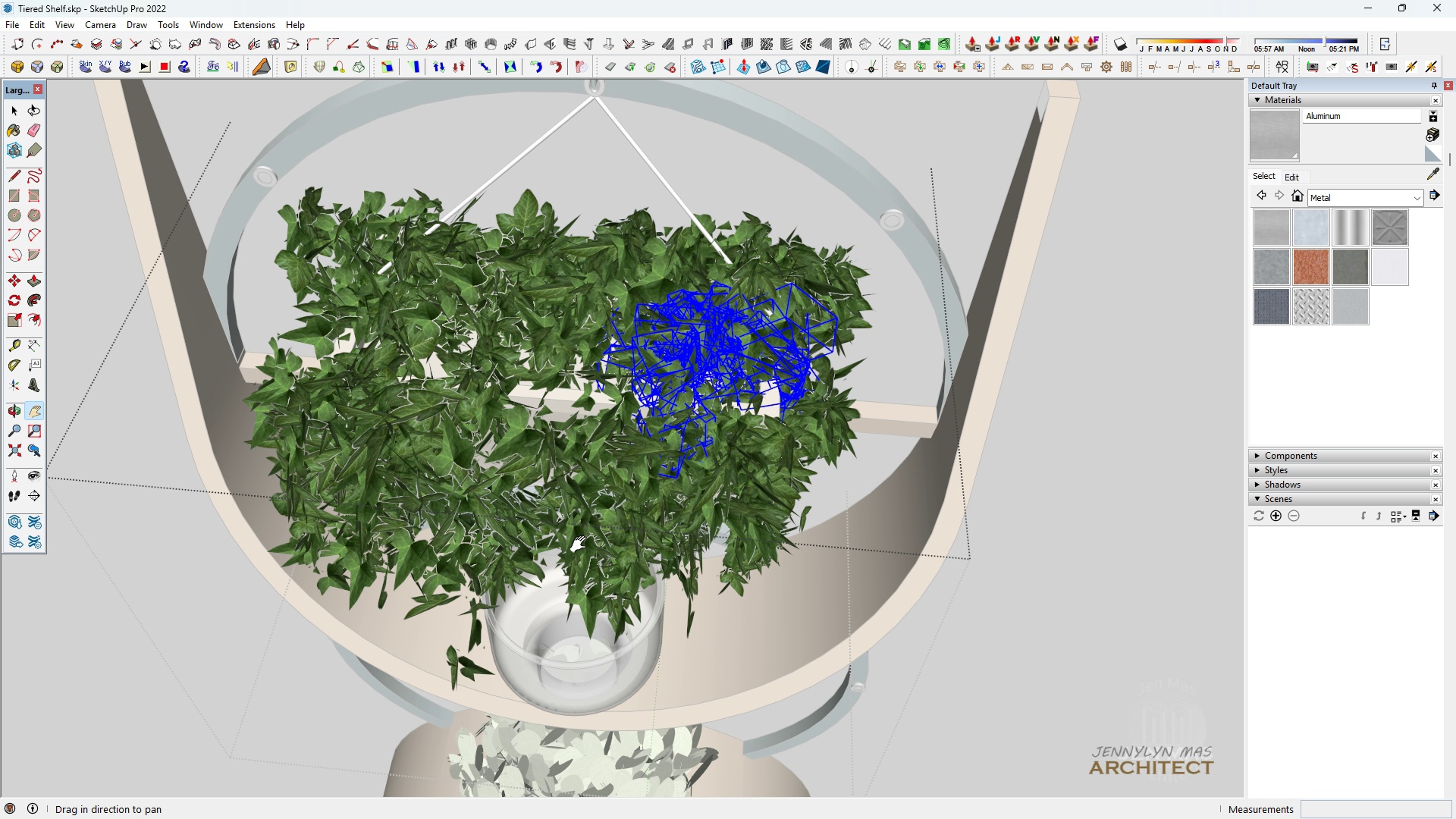 
left_click_drag(start_coordinate=[586, 549], to_coordinate=[621, 794])
 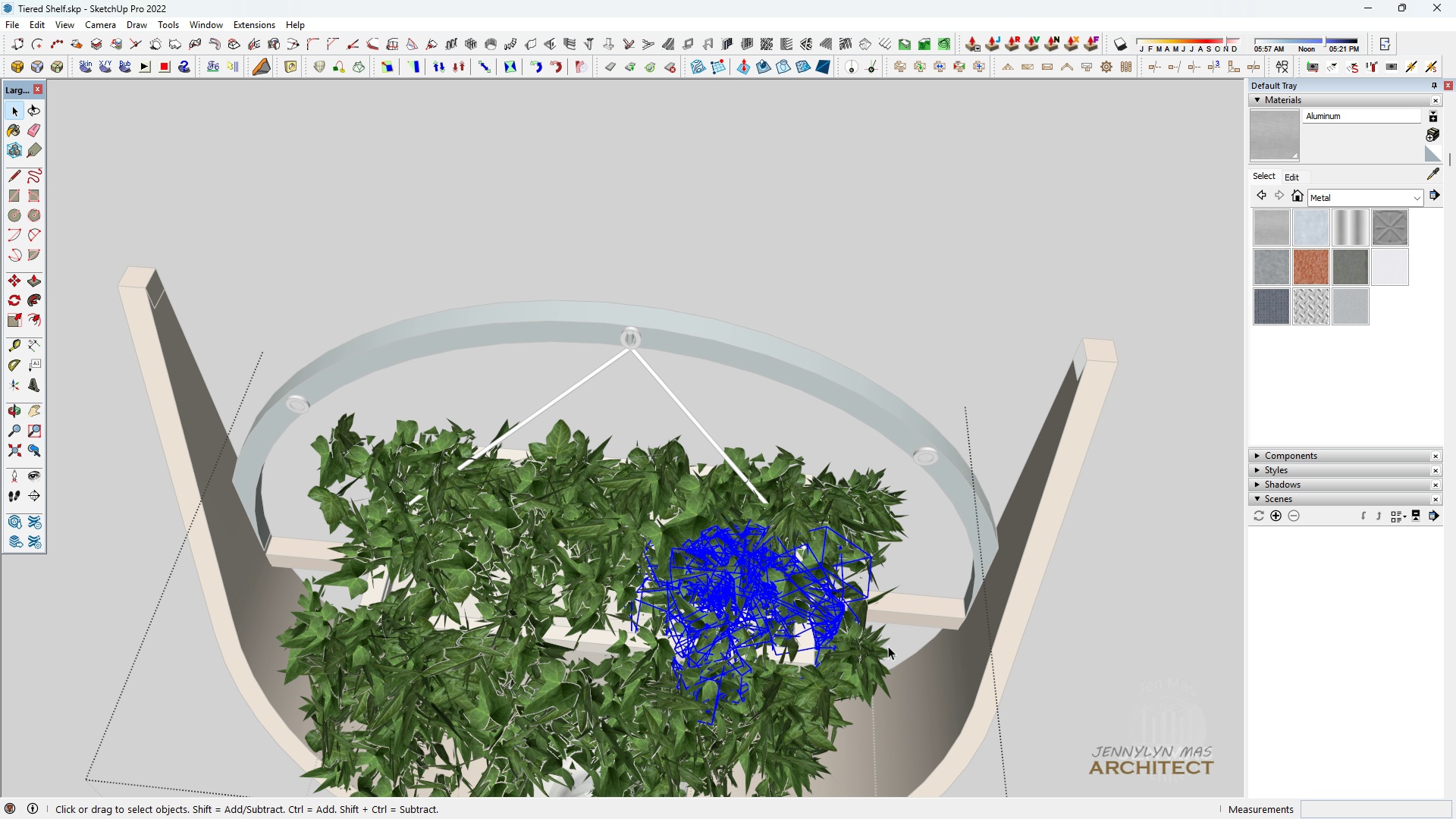 
scroll: coordinate [937, 657], scroll_direction: up, amount: 2.0
 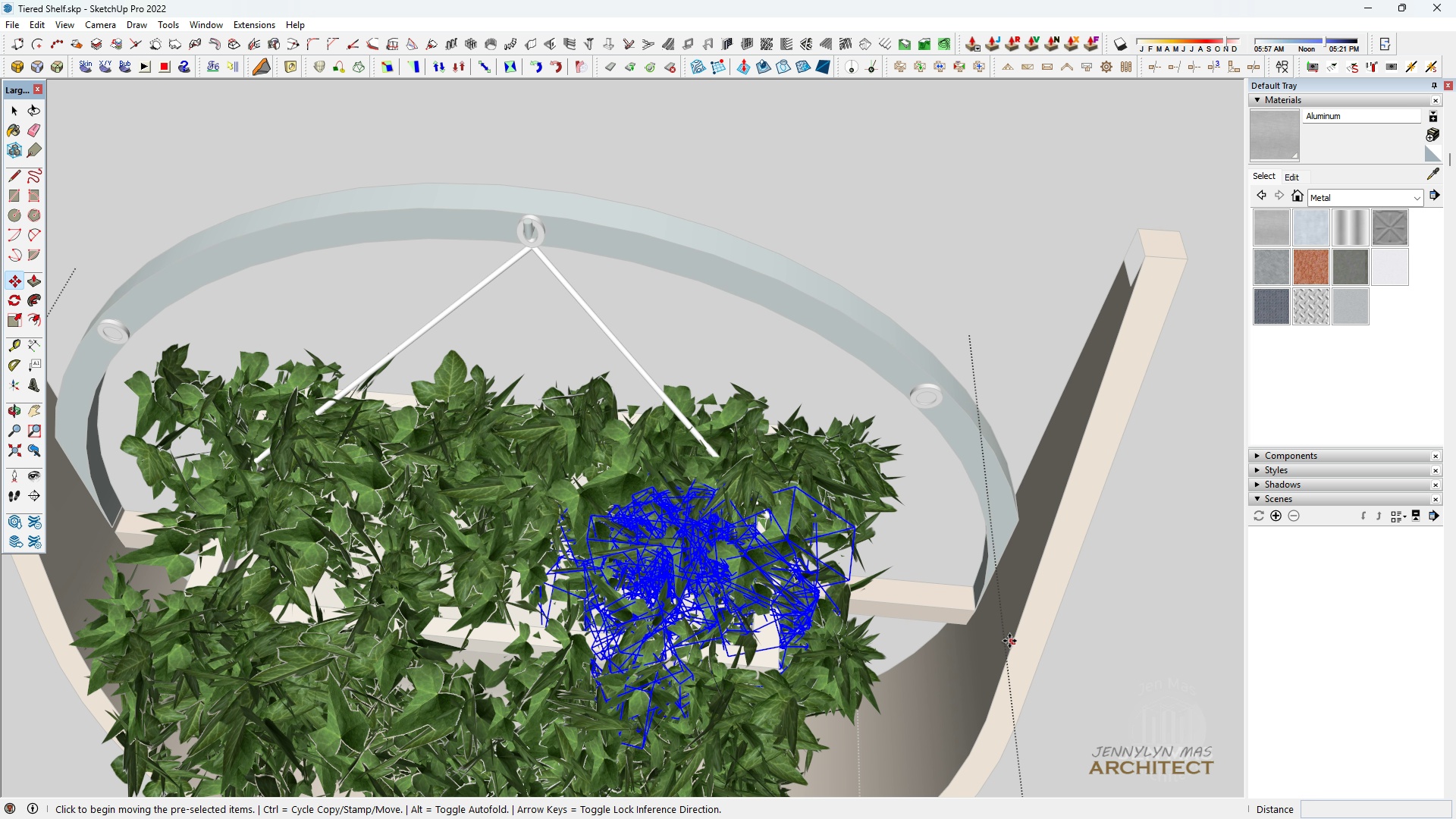 
key(Control+ControlLeft)
 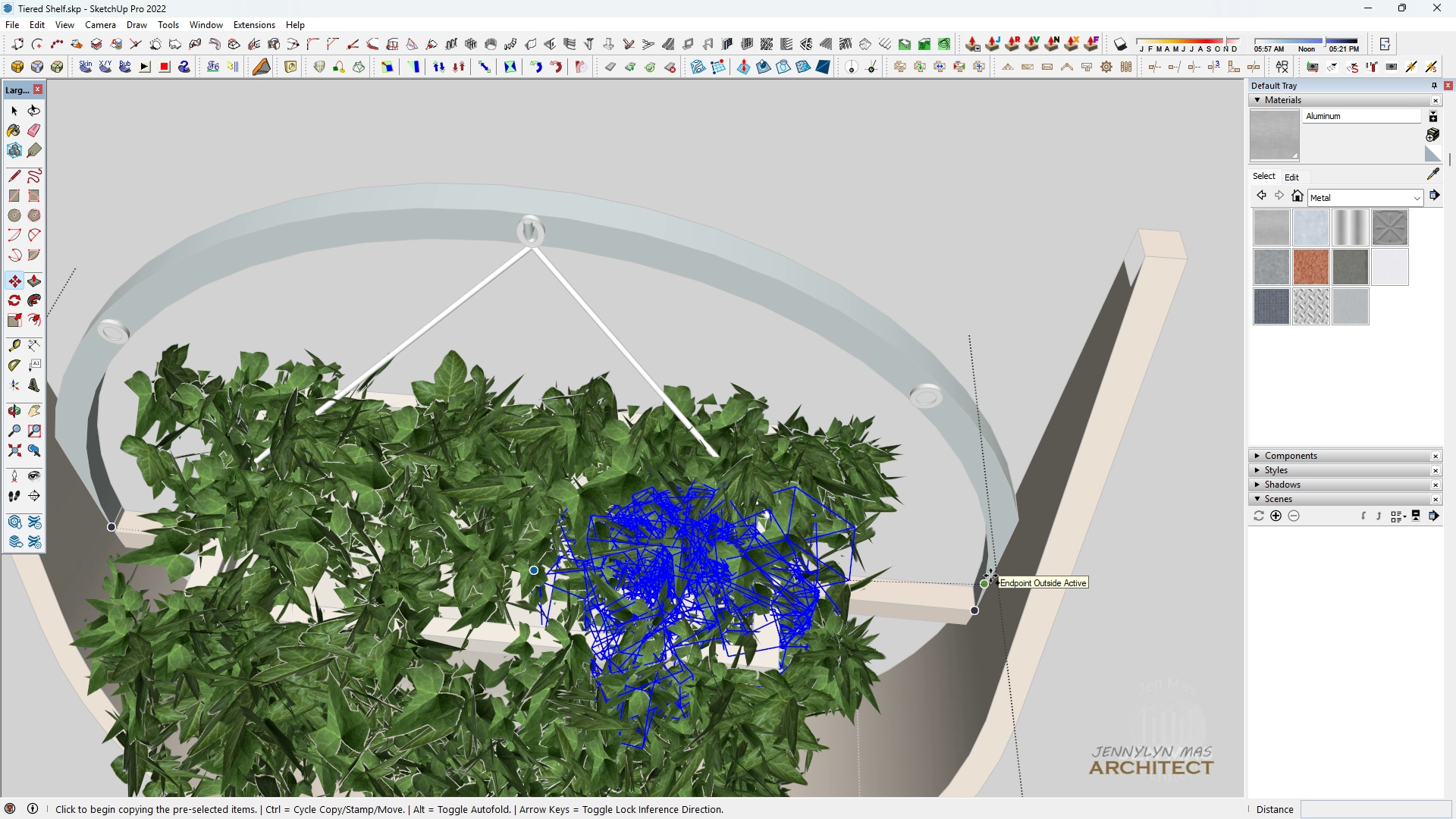 
left_click([990, 576])
 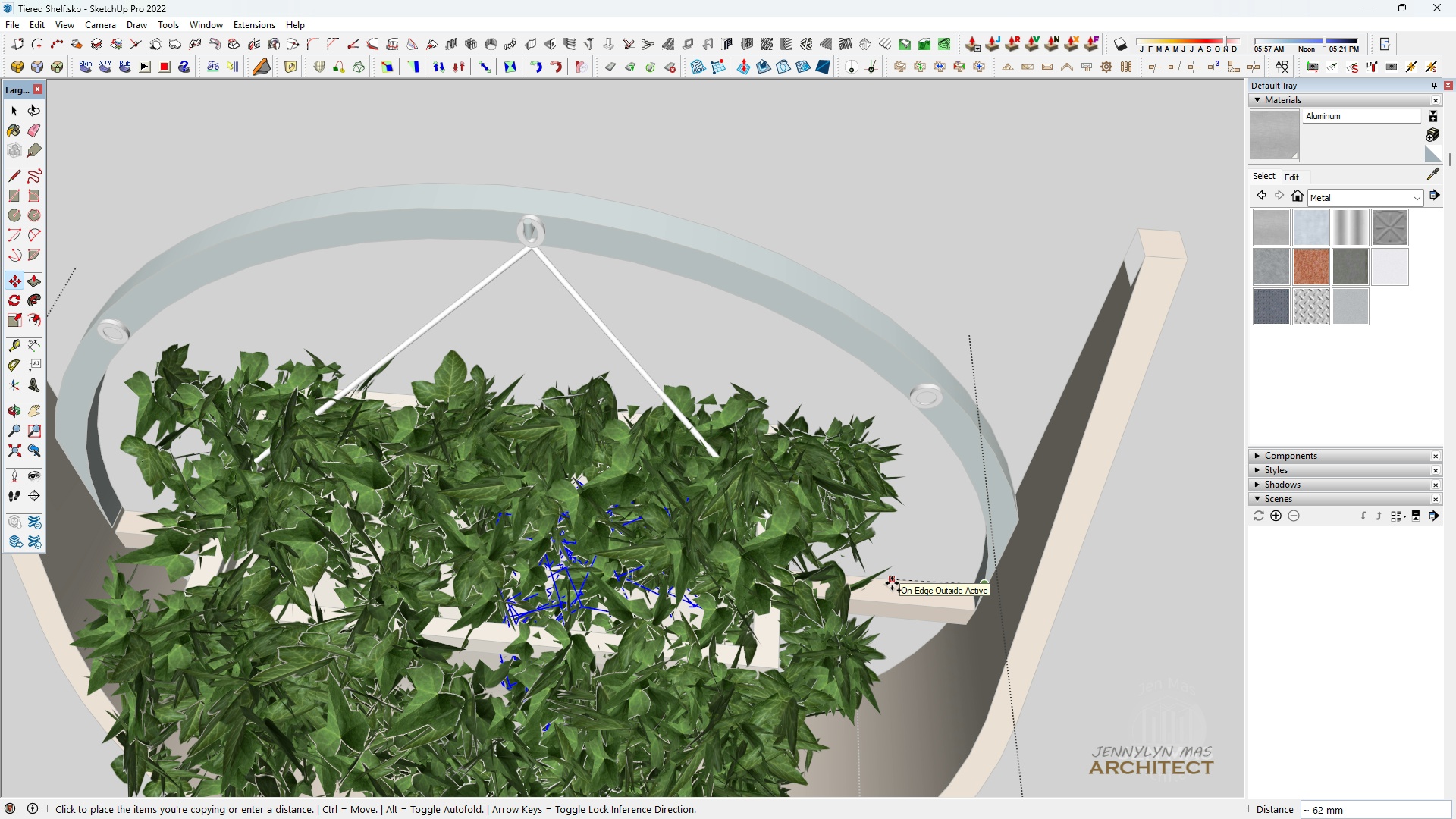 
left_click([888, 588])
 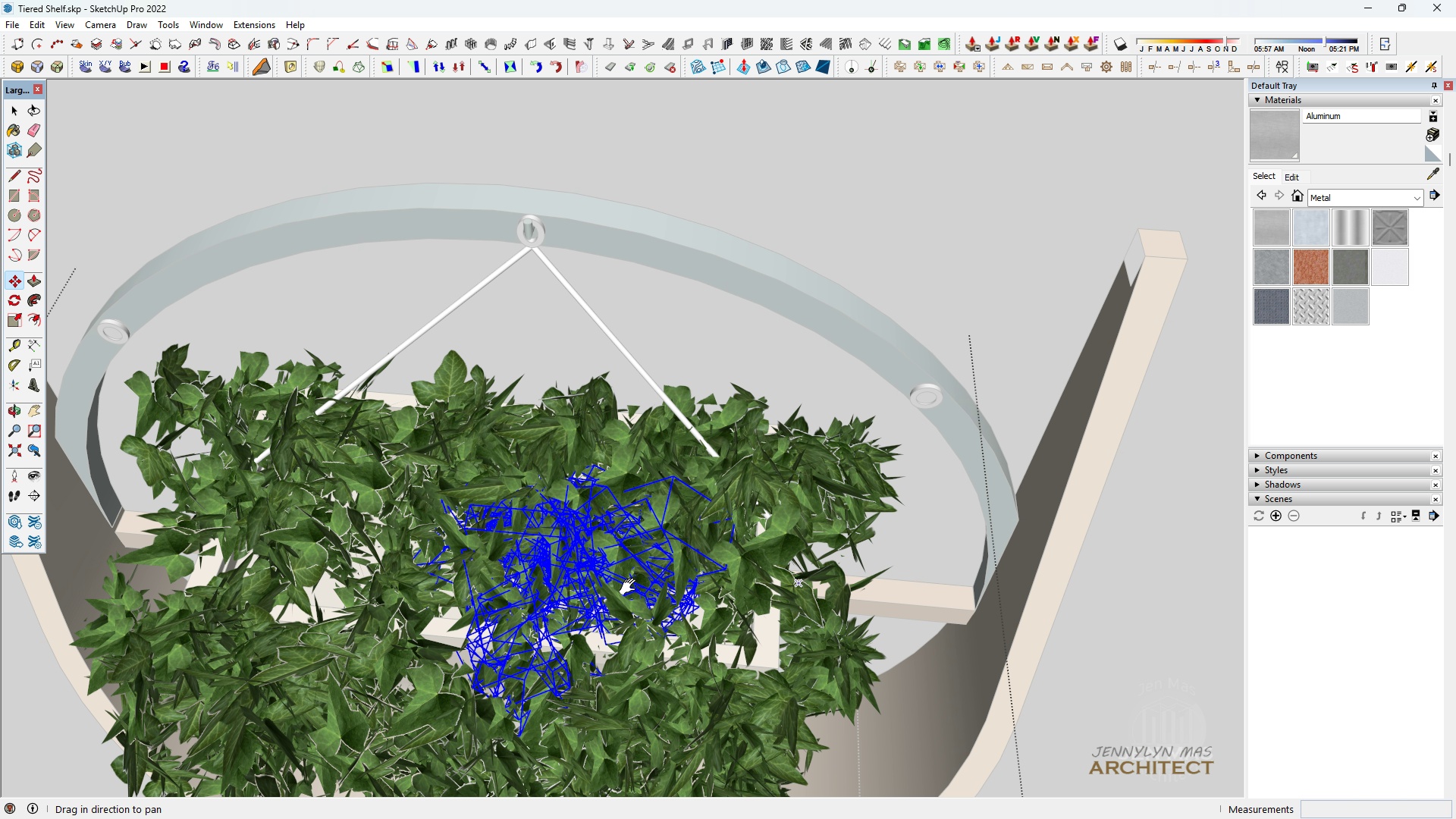 
type(hhhh m)
 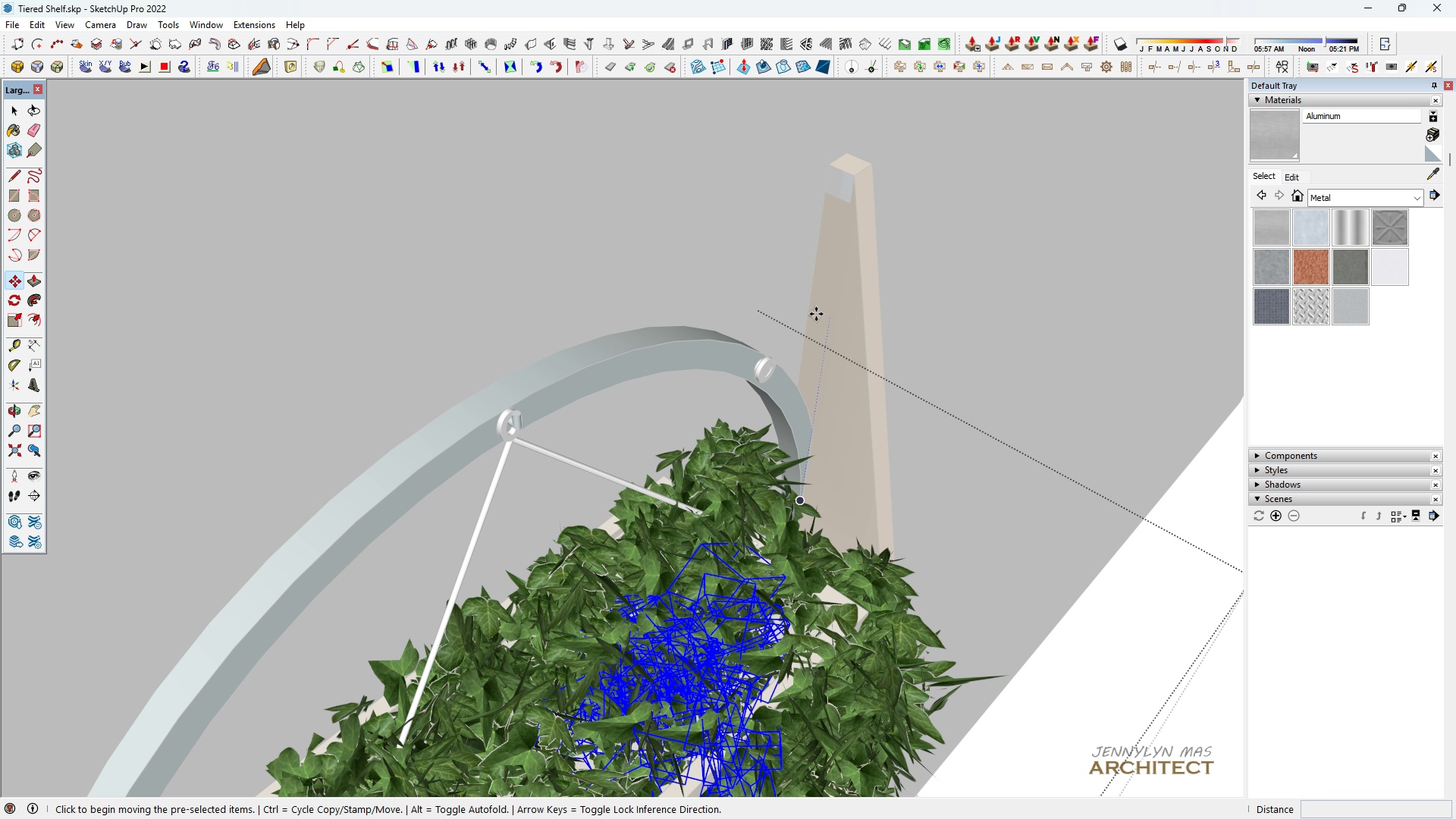 
scroll: coordinate [471, 515], scroll_direction: down, amount: 7.0
 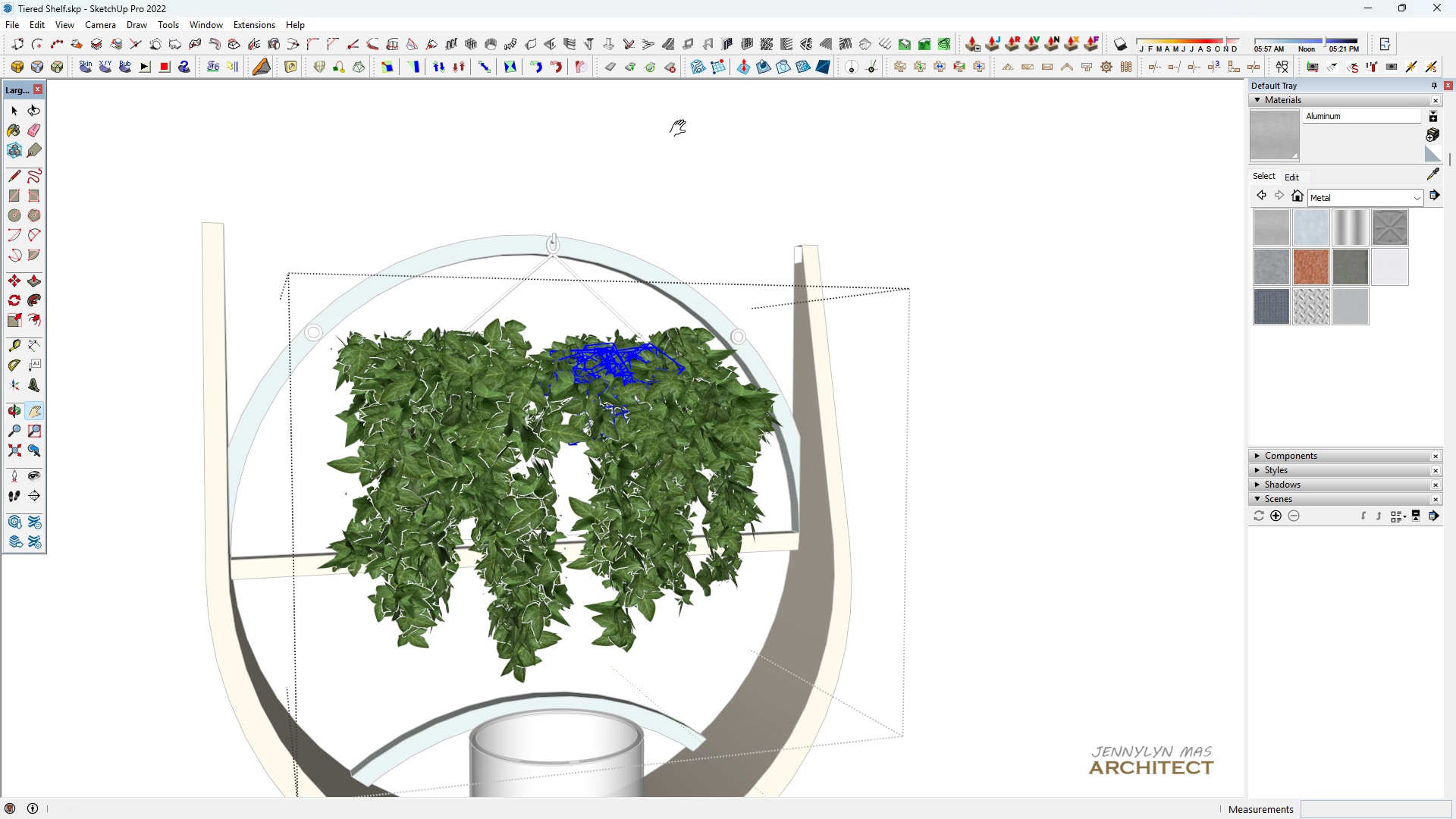 
scroll: coordinate [809, 785], scroll_direction: up, amount: 4.0
 